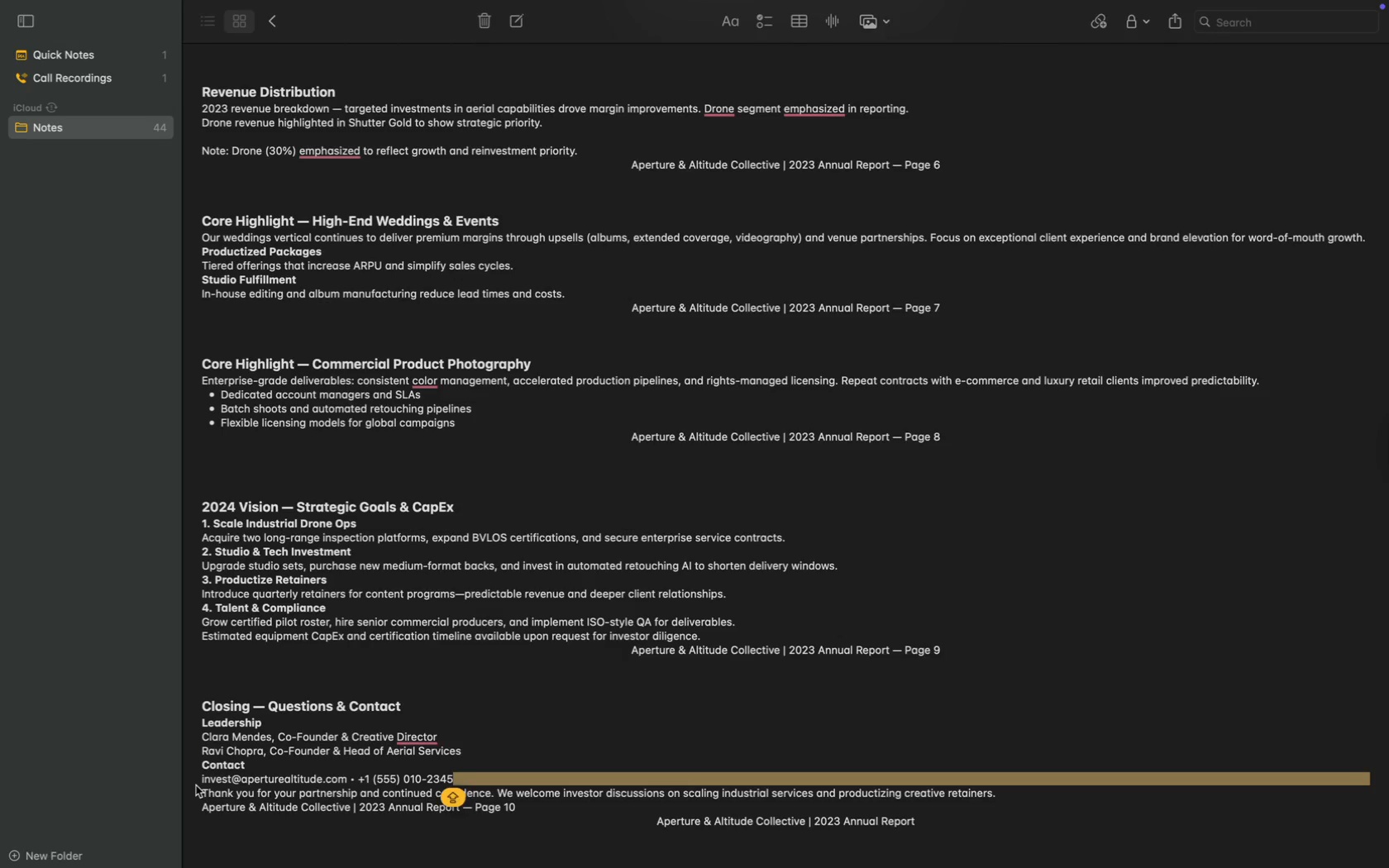 
key(Meta+C)
 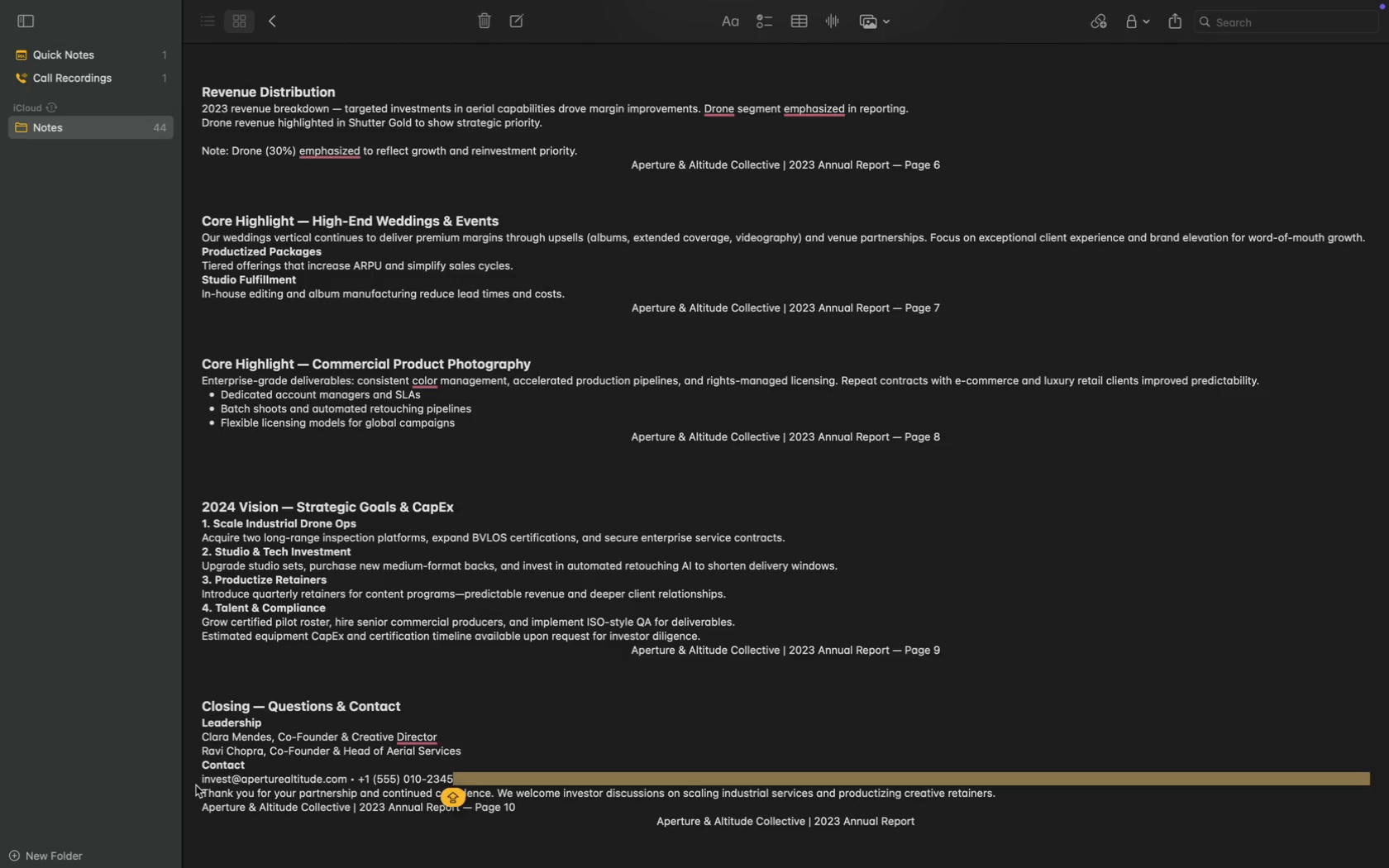 
wait(5.0)
 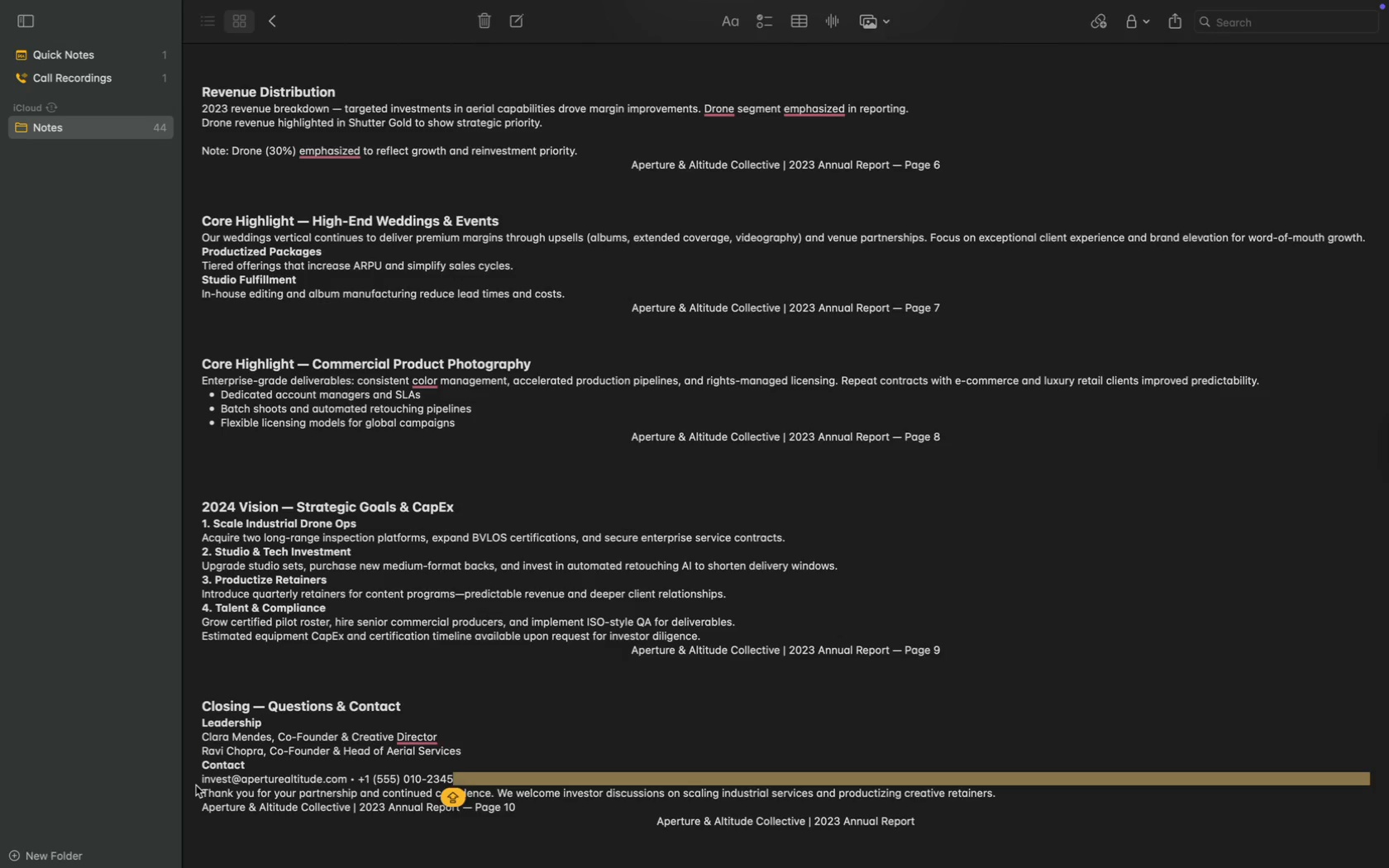 
left_click([271, 793])
 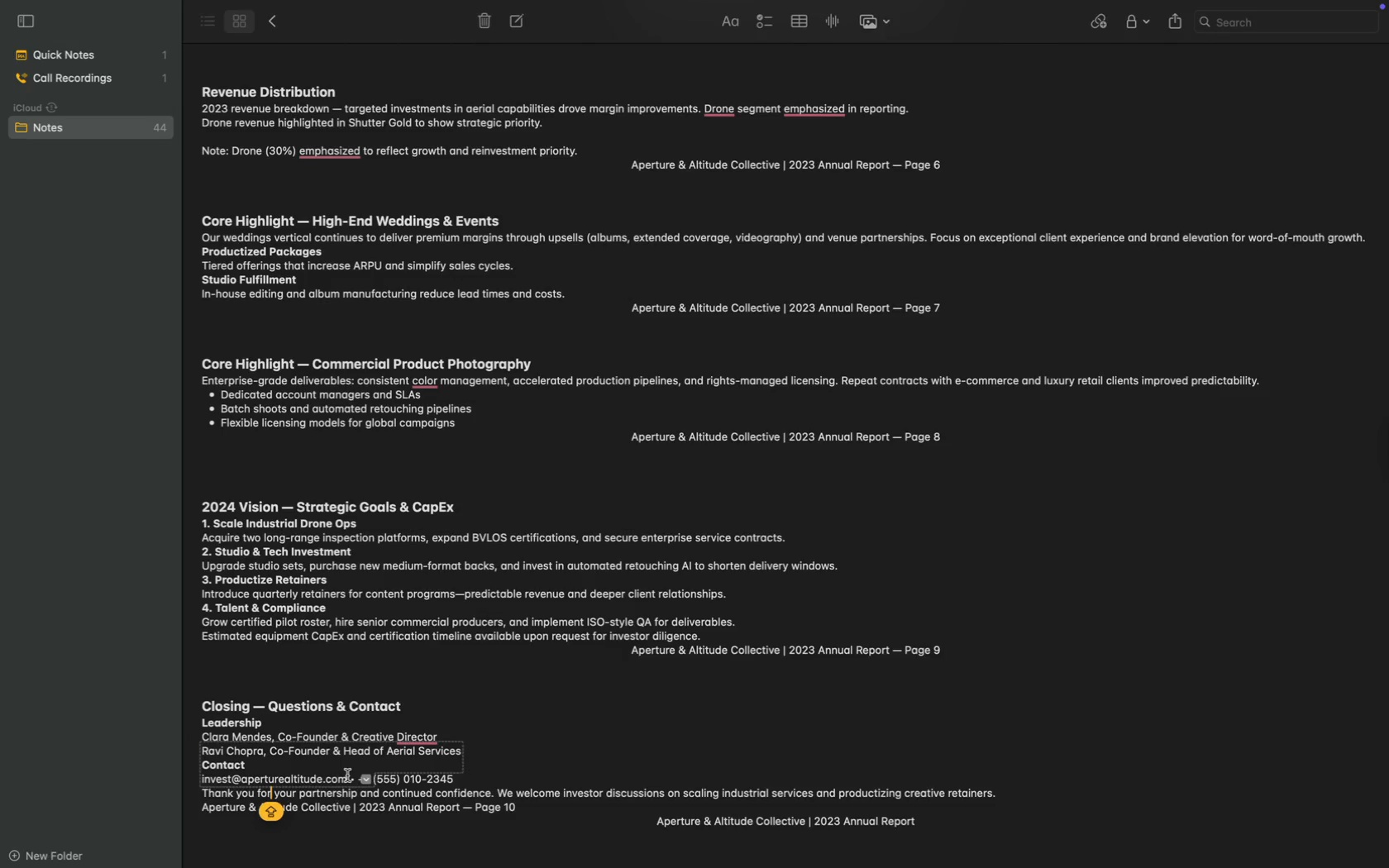 
left_click_drag(start_coordinate=[347, 775], to_coordinate=[197, 778])
 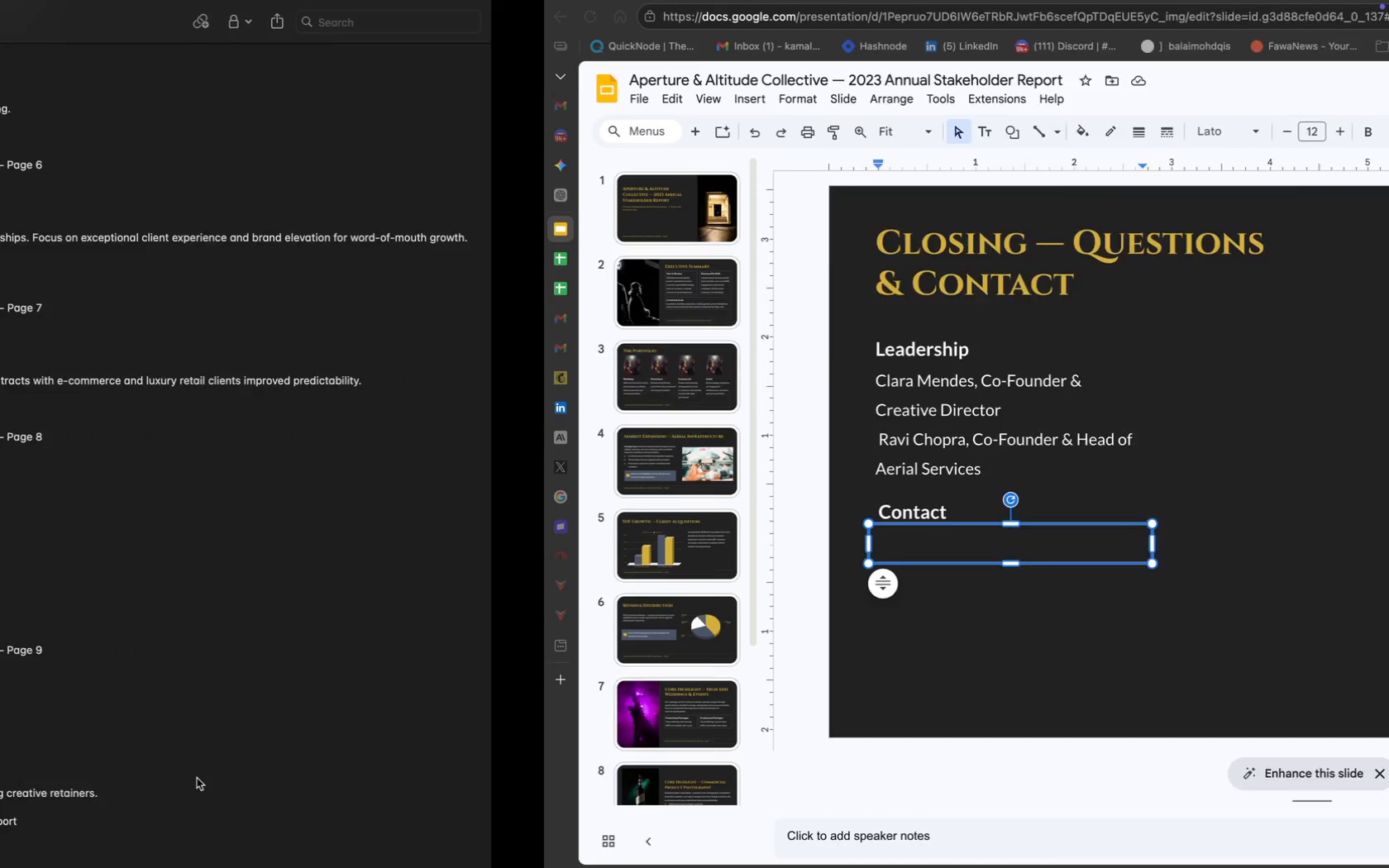 
key(Meta+C)
 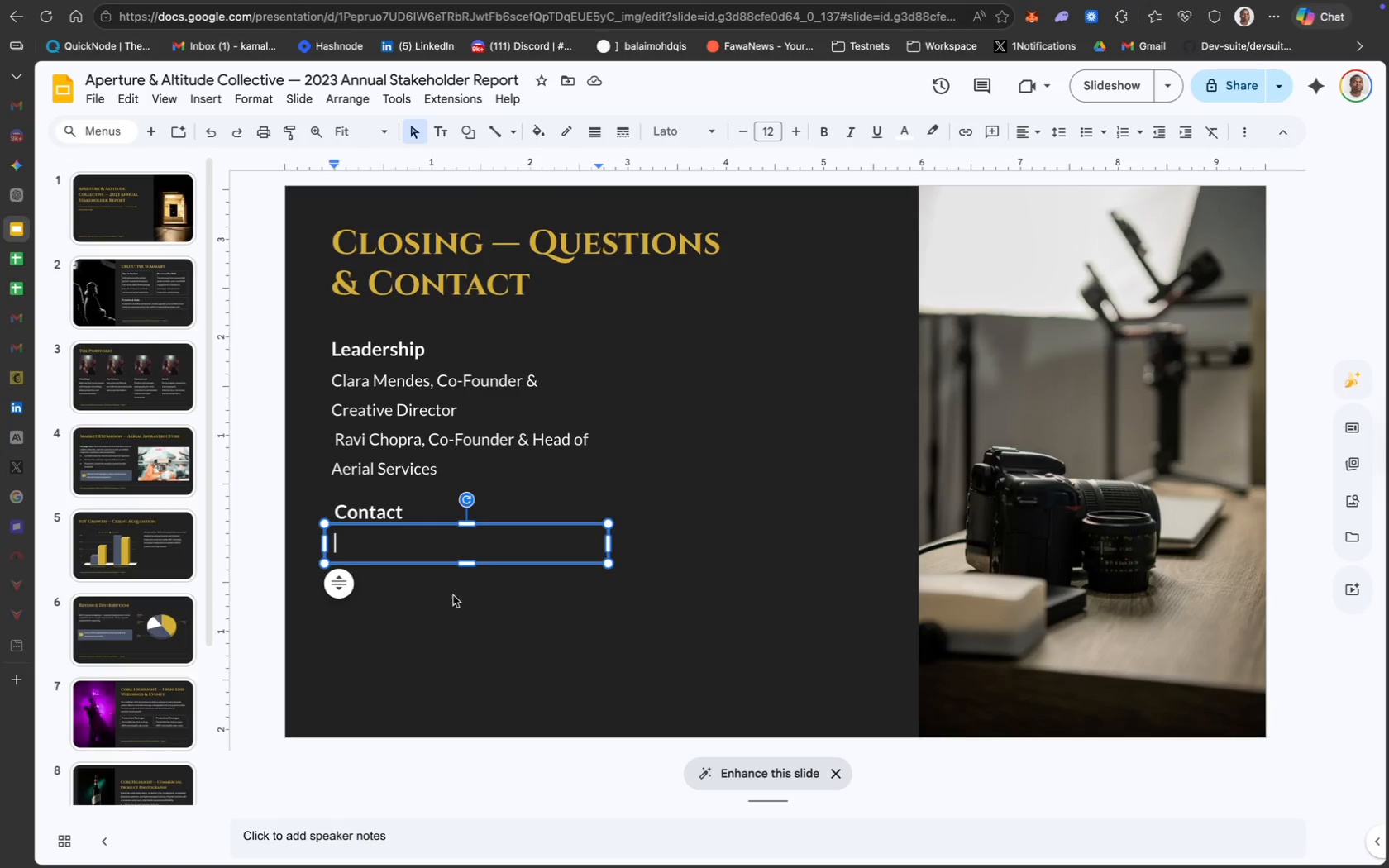 
key(Meta+CommandLeft)
 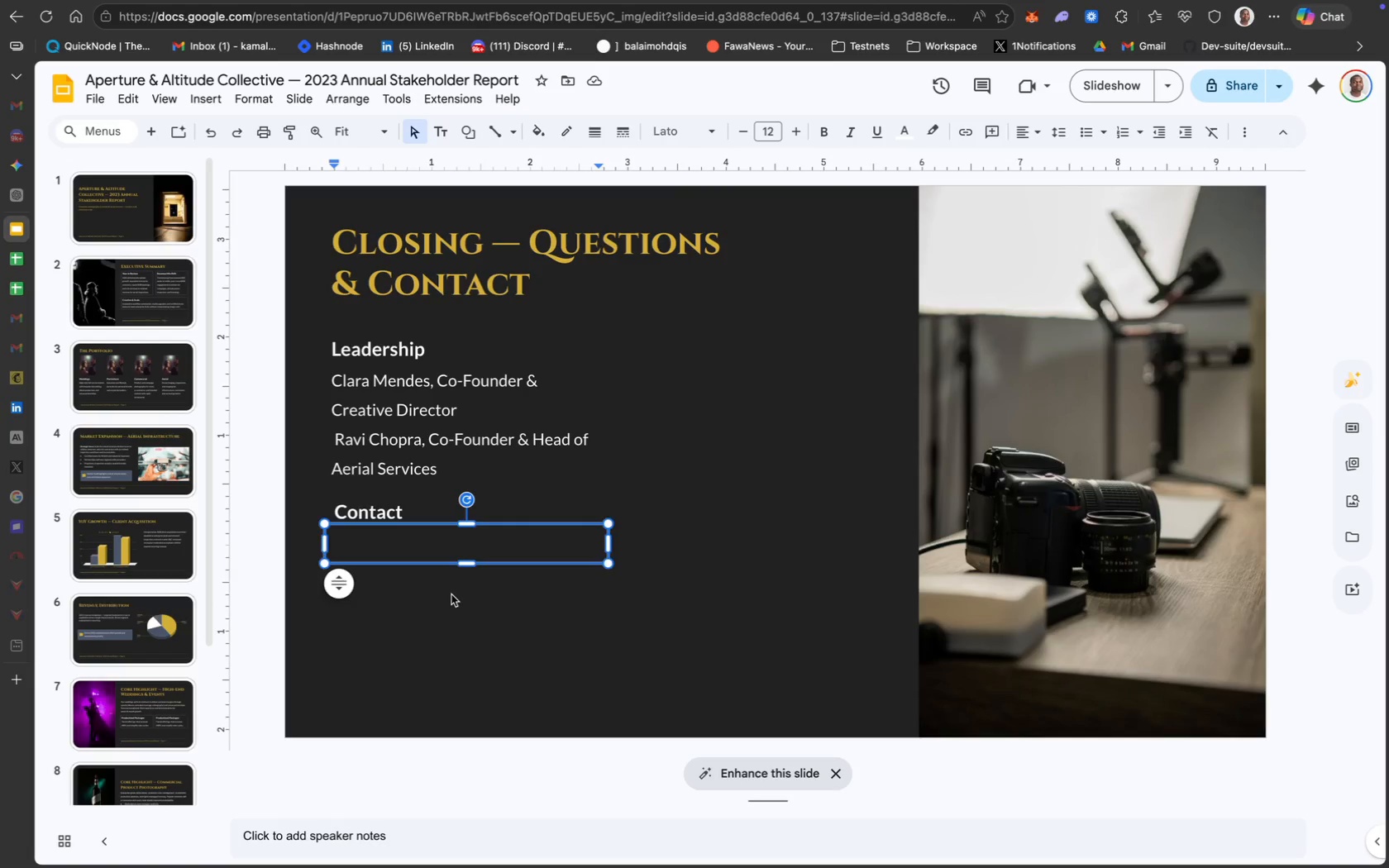 
key(Meta+V)
 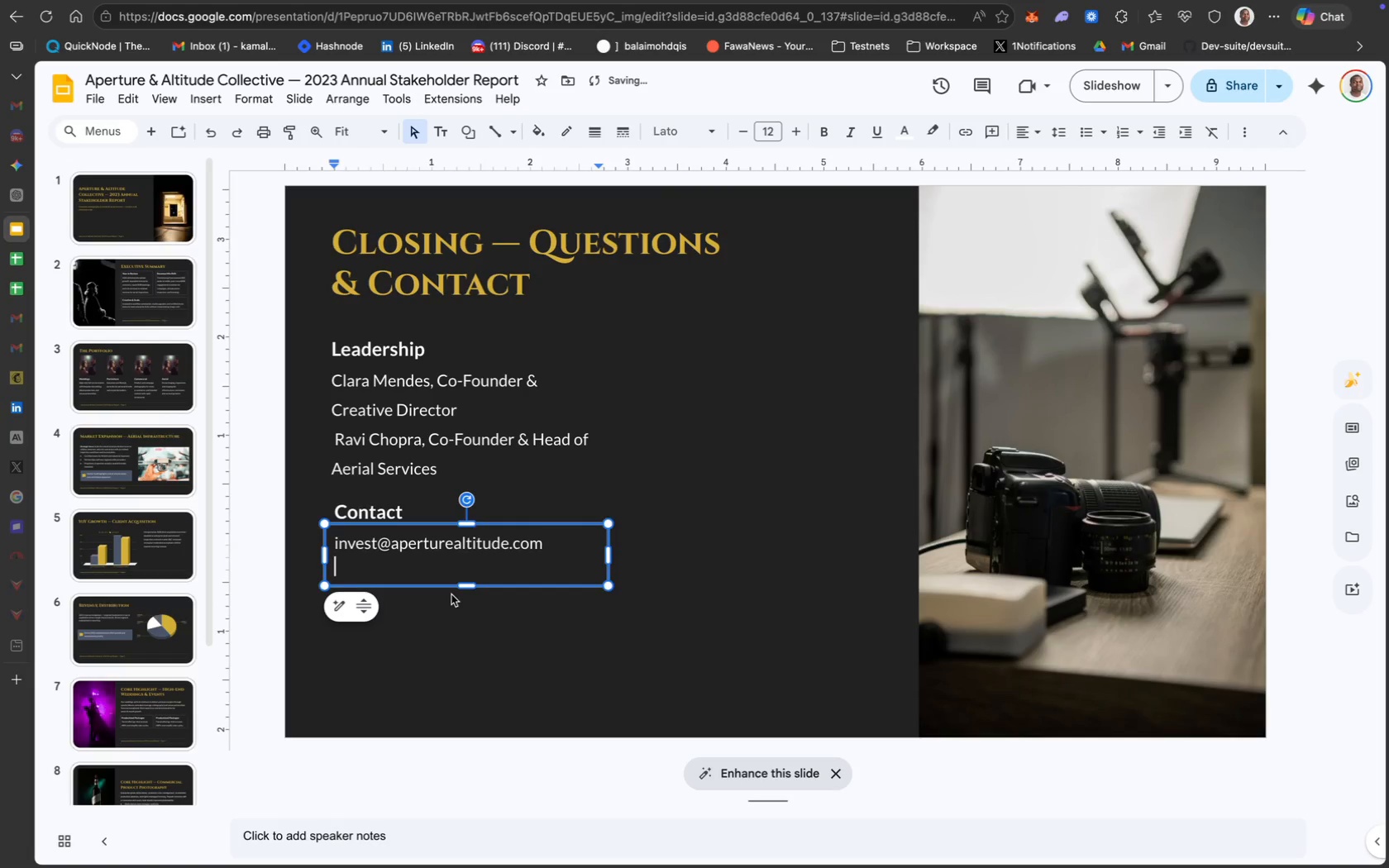 
key(Backspace)
 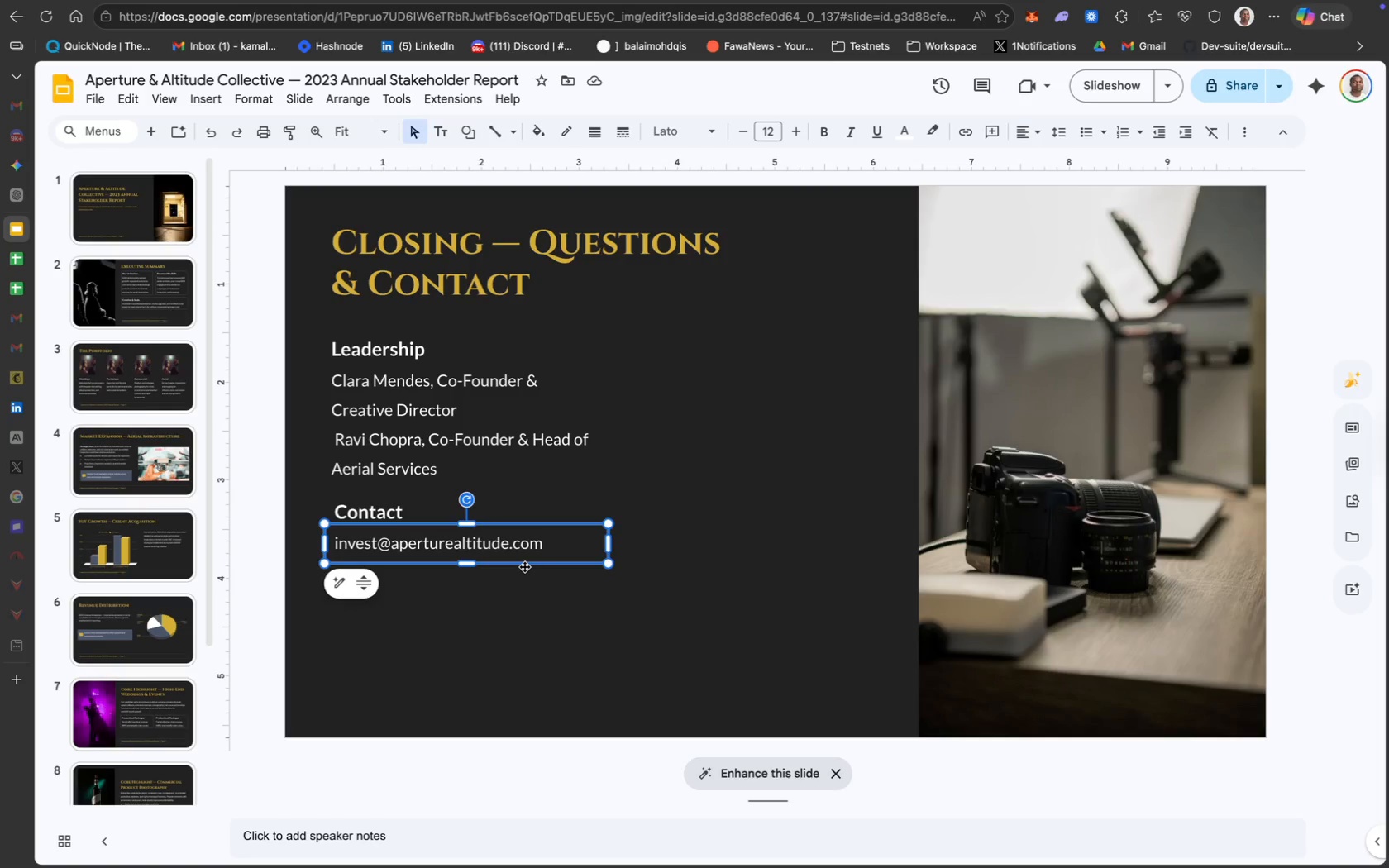 
wait(23.38)
 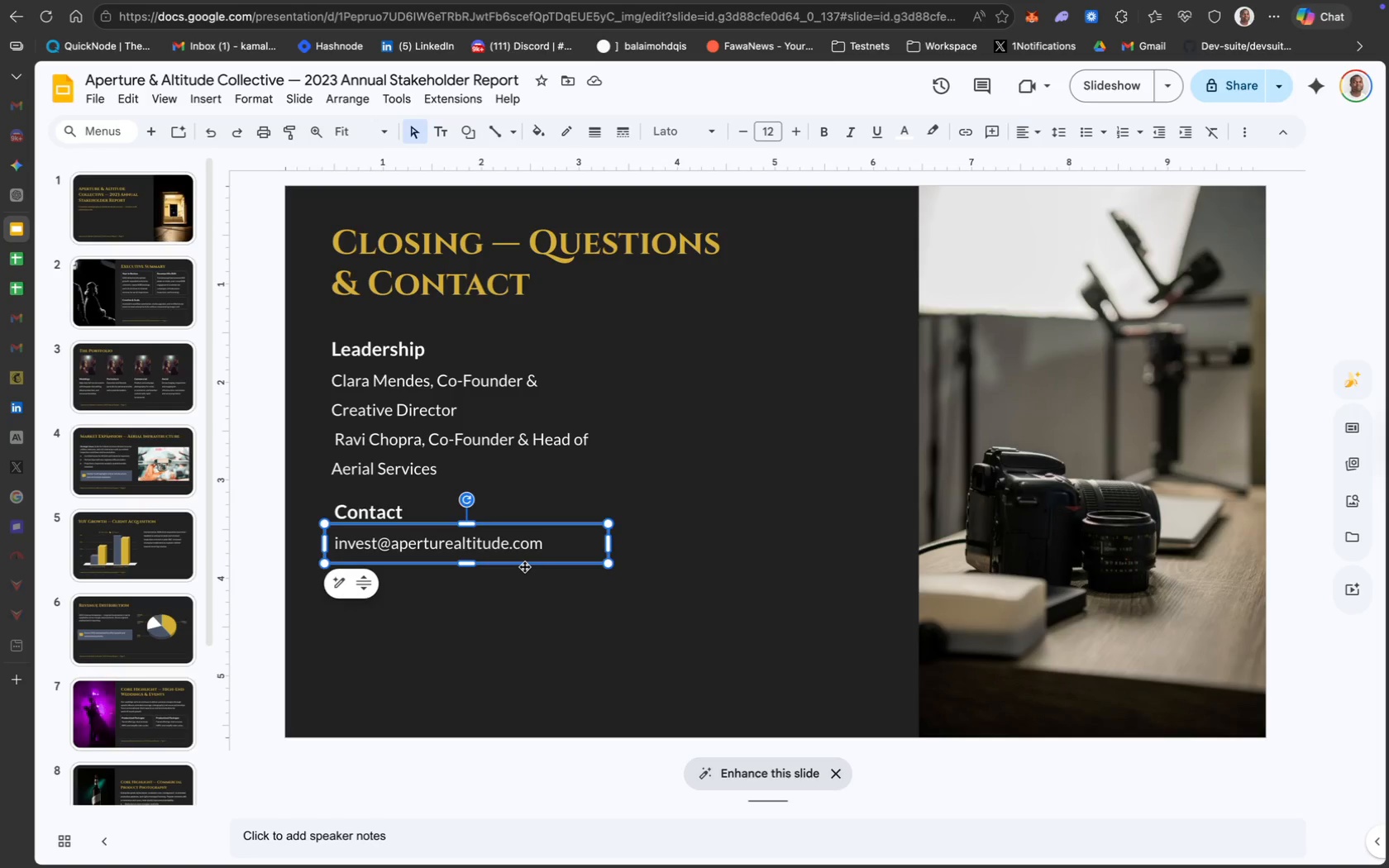 
left_click([515, 560])
 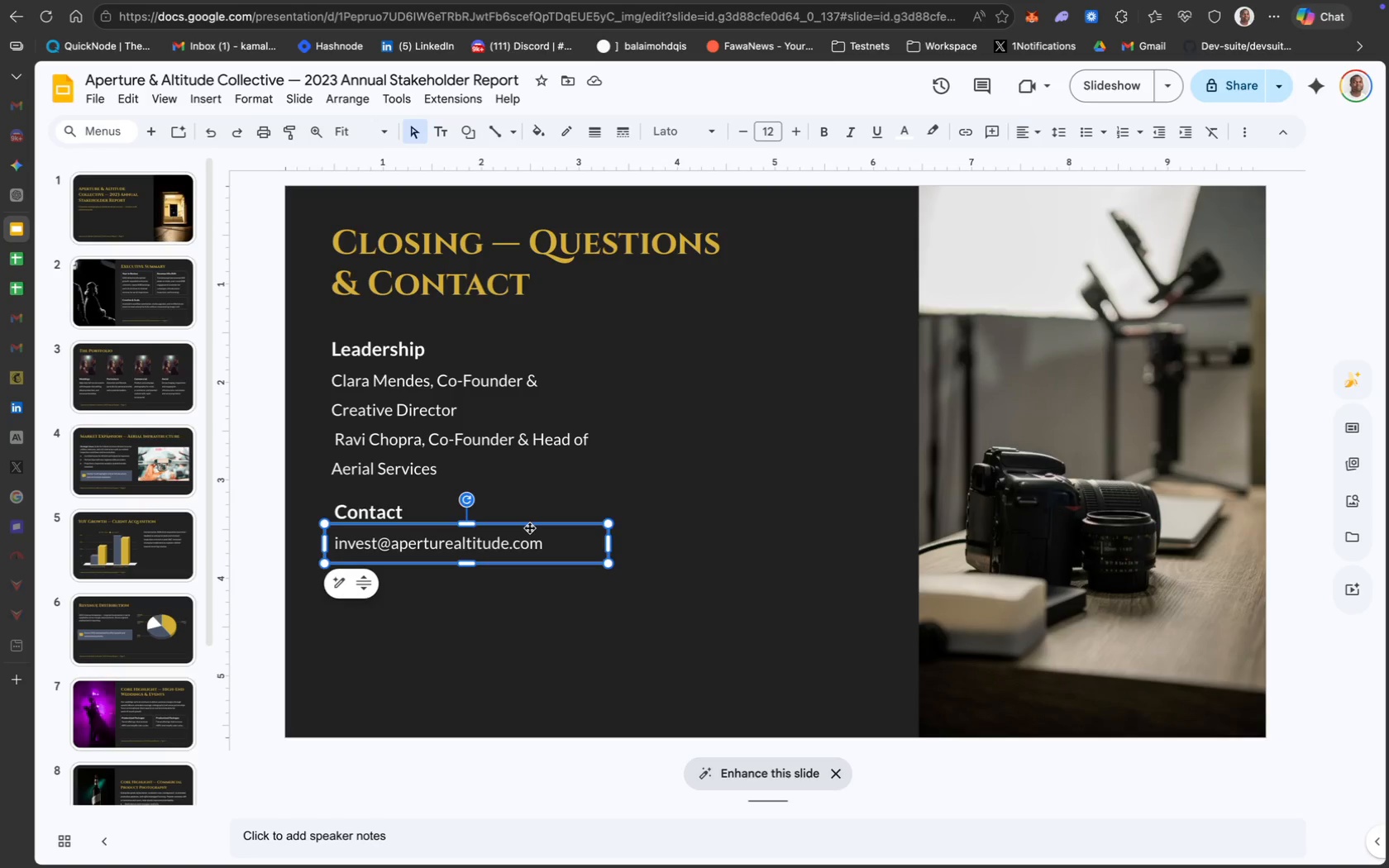 
wait(38.82)
 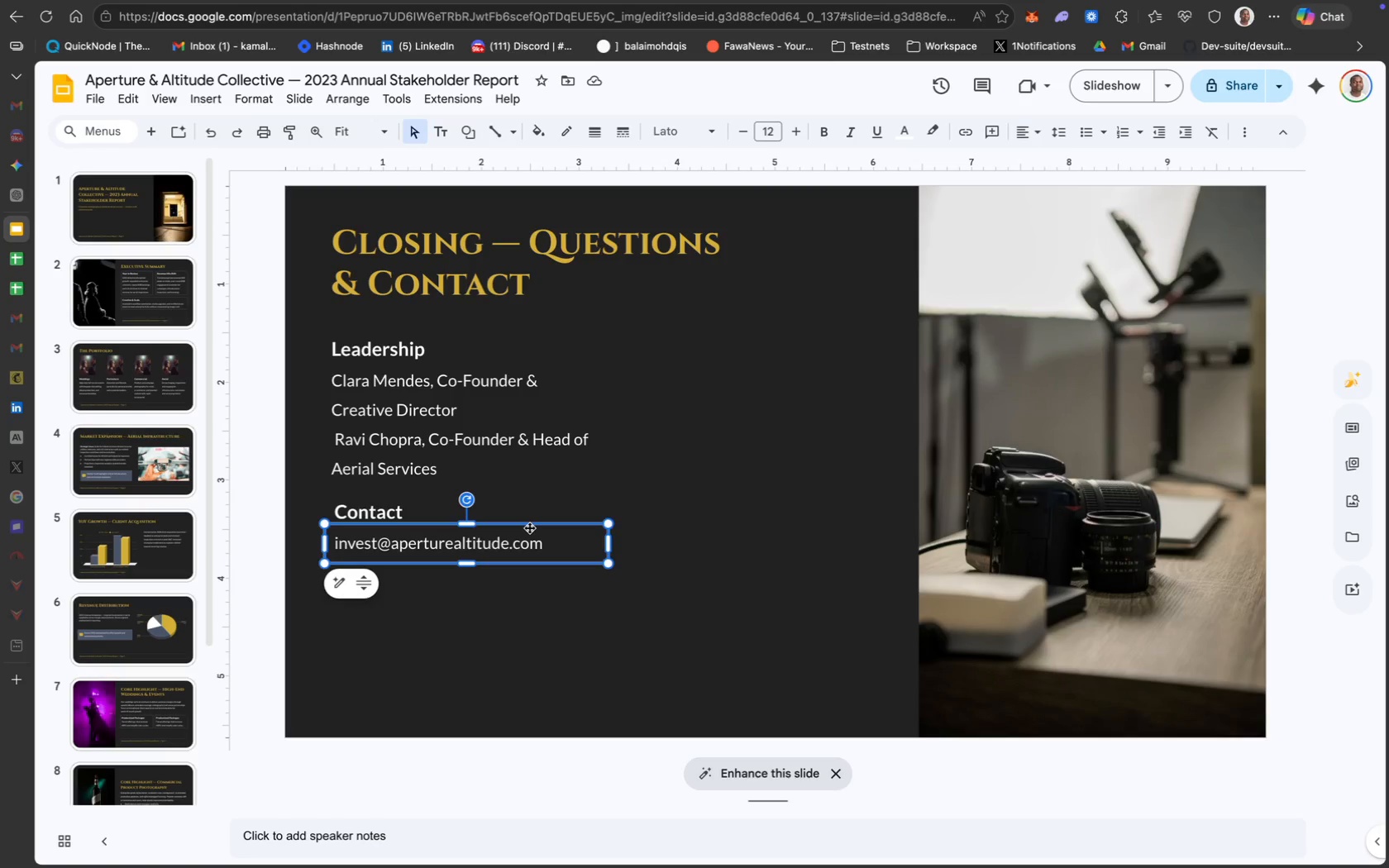 
left_click([836, 770])
 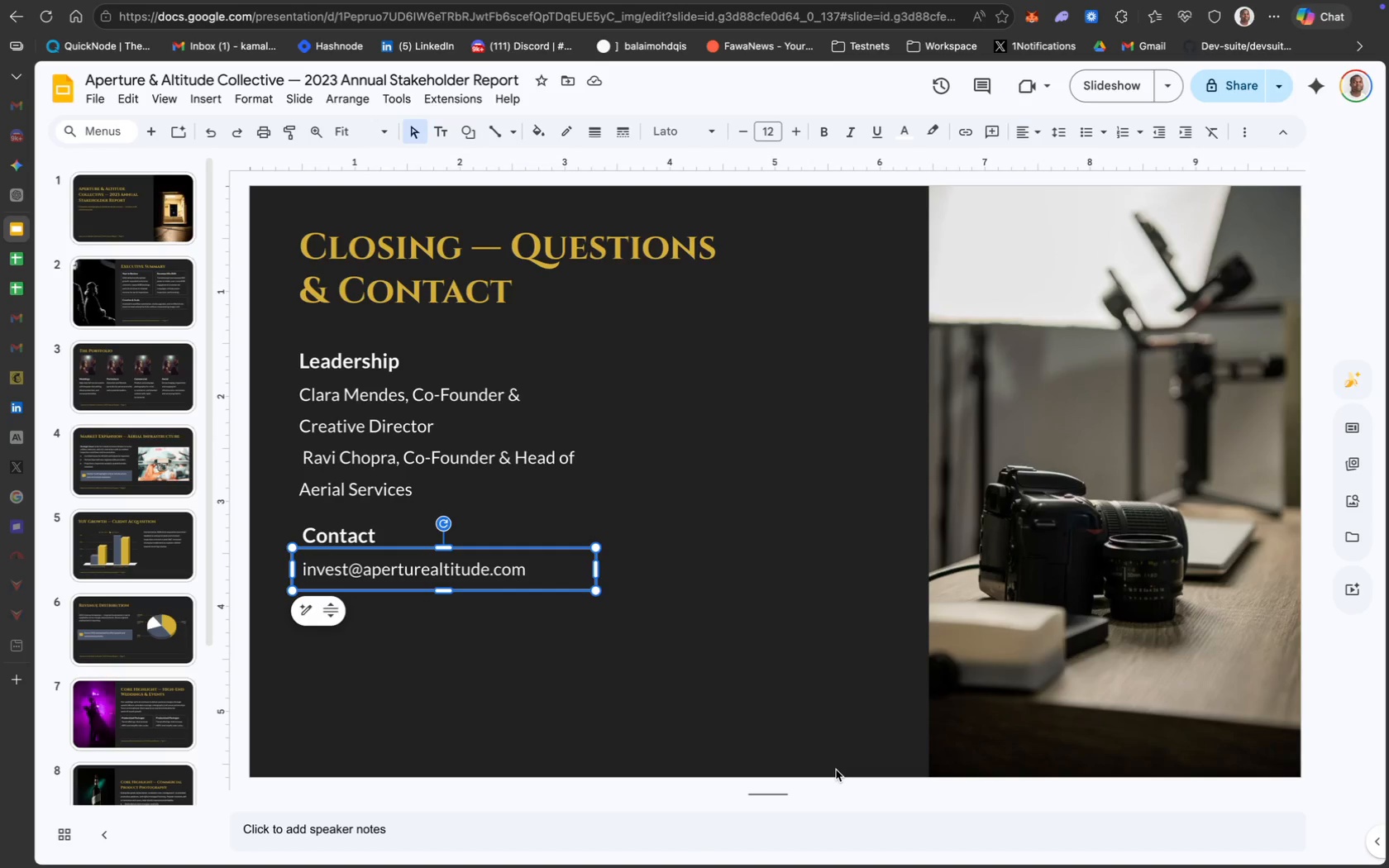 
wait(8.3)
 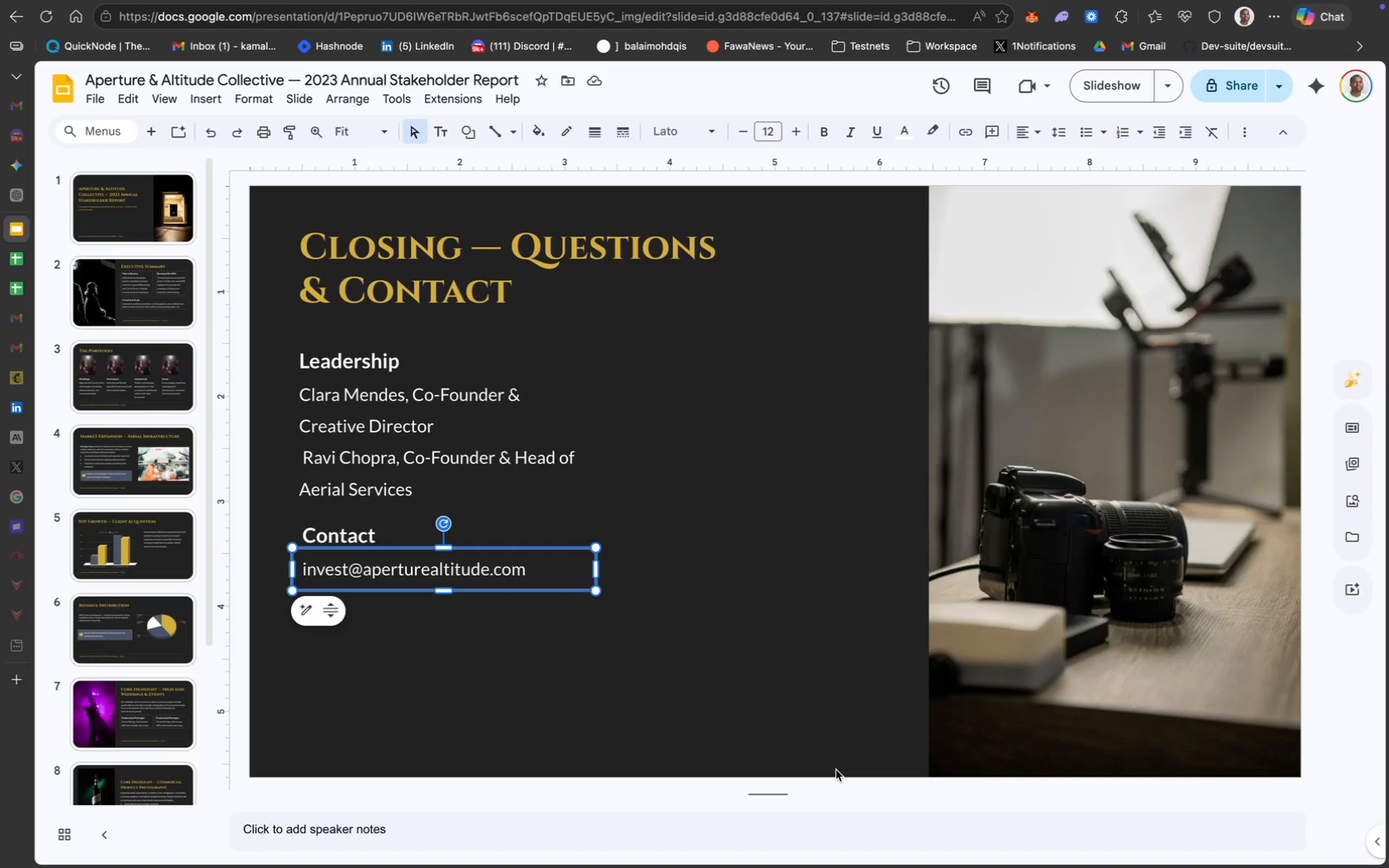 
left_click([363, 515])
 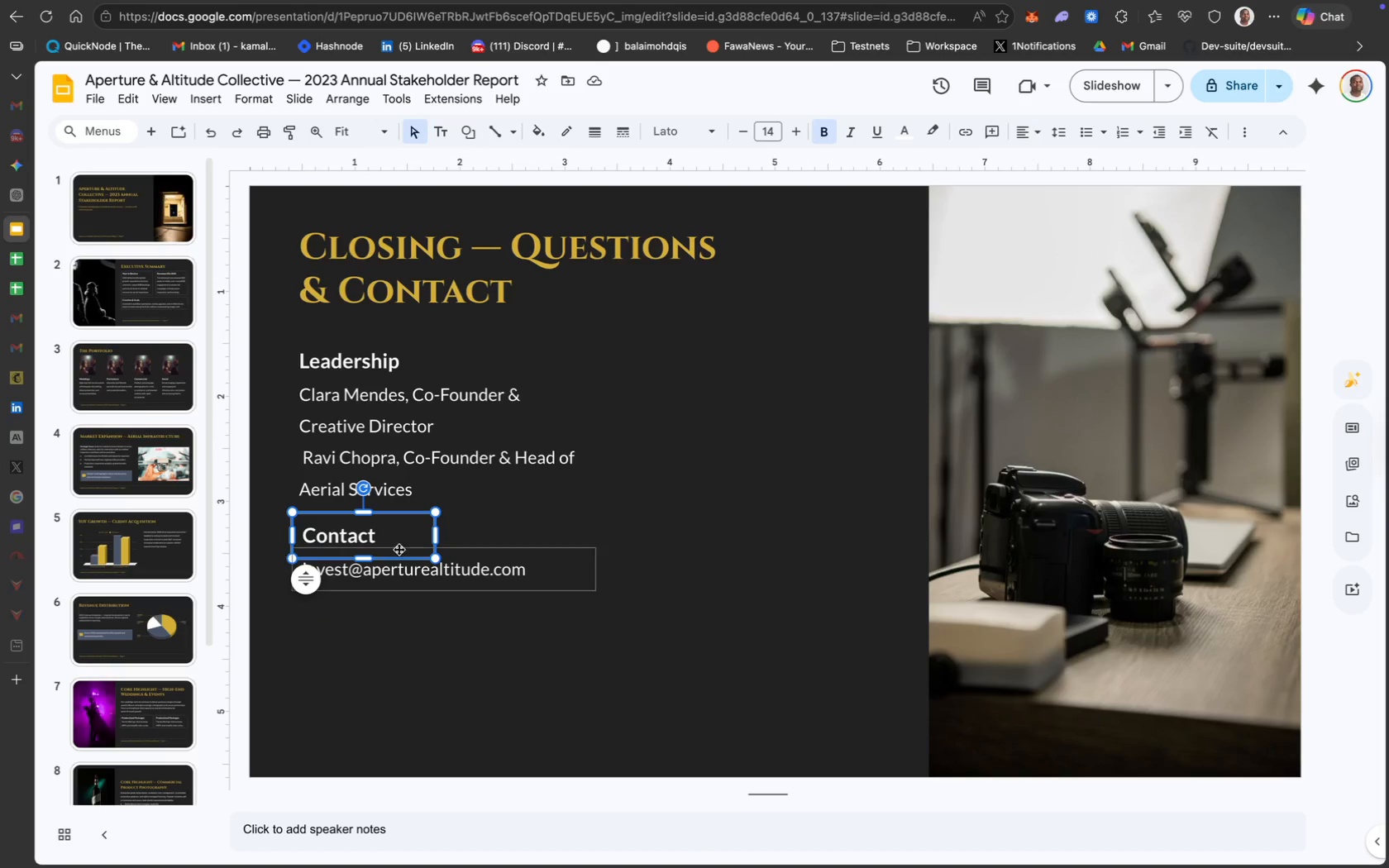 
hold_key(key=ShiftLeft, duration=0.94)
left_click([418, 568])
 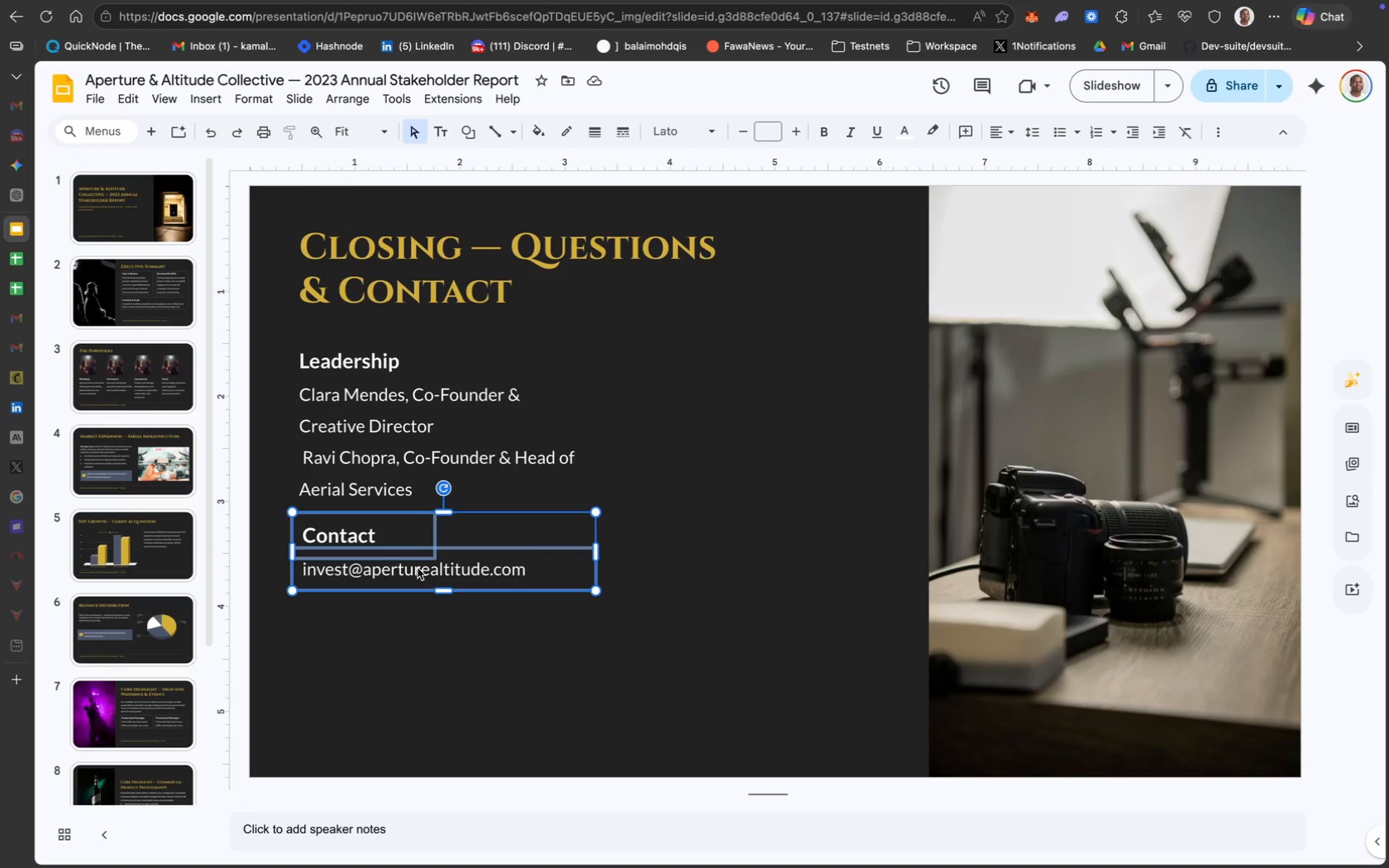 
wait(12.05)
 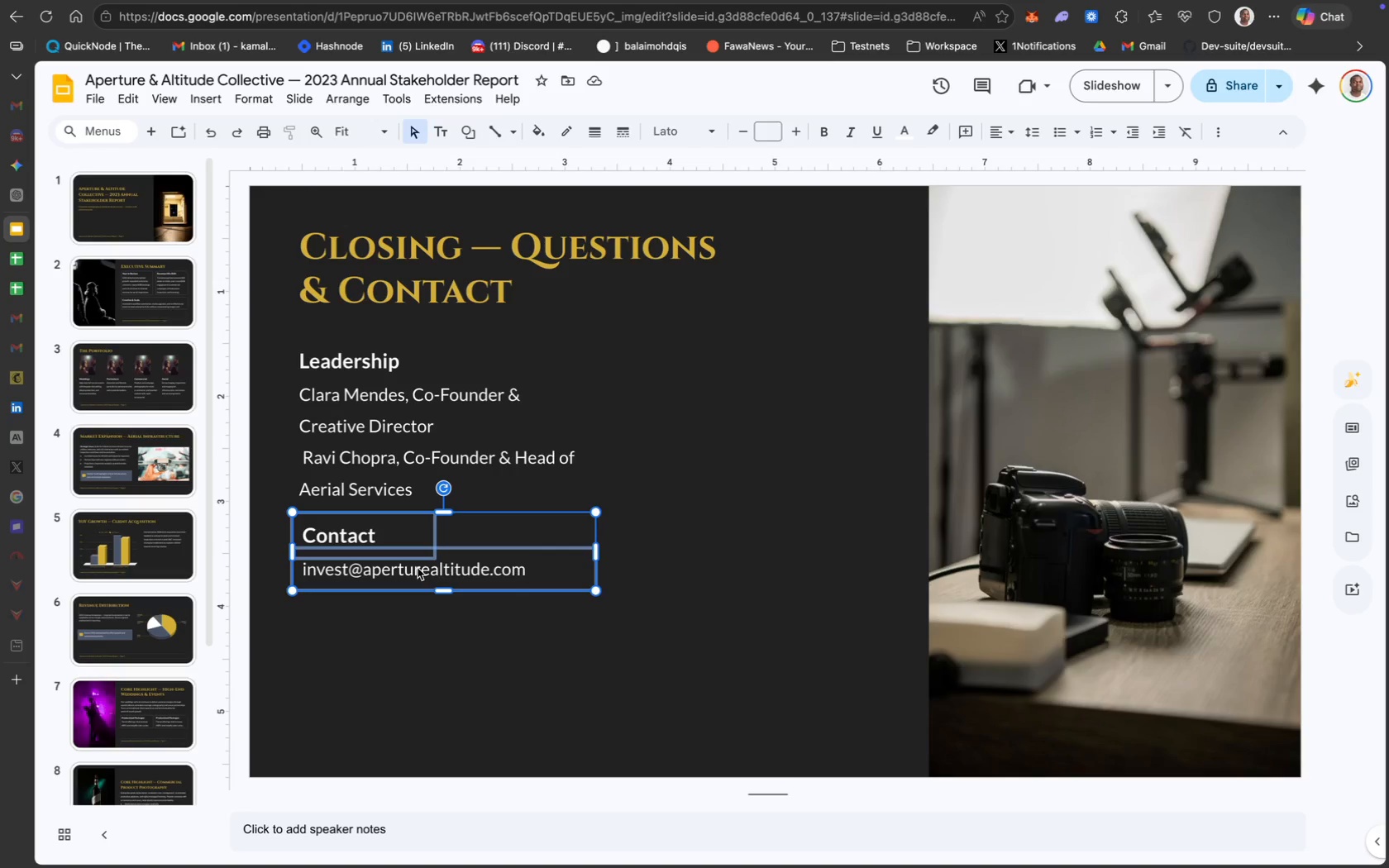 
left_click([399, 477])
 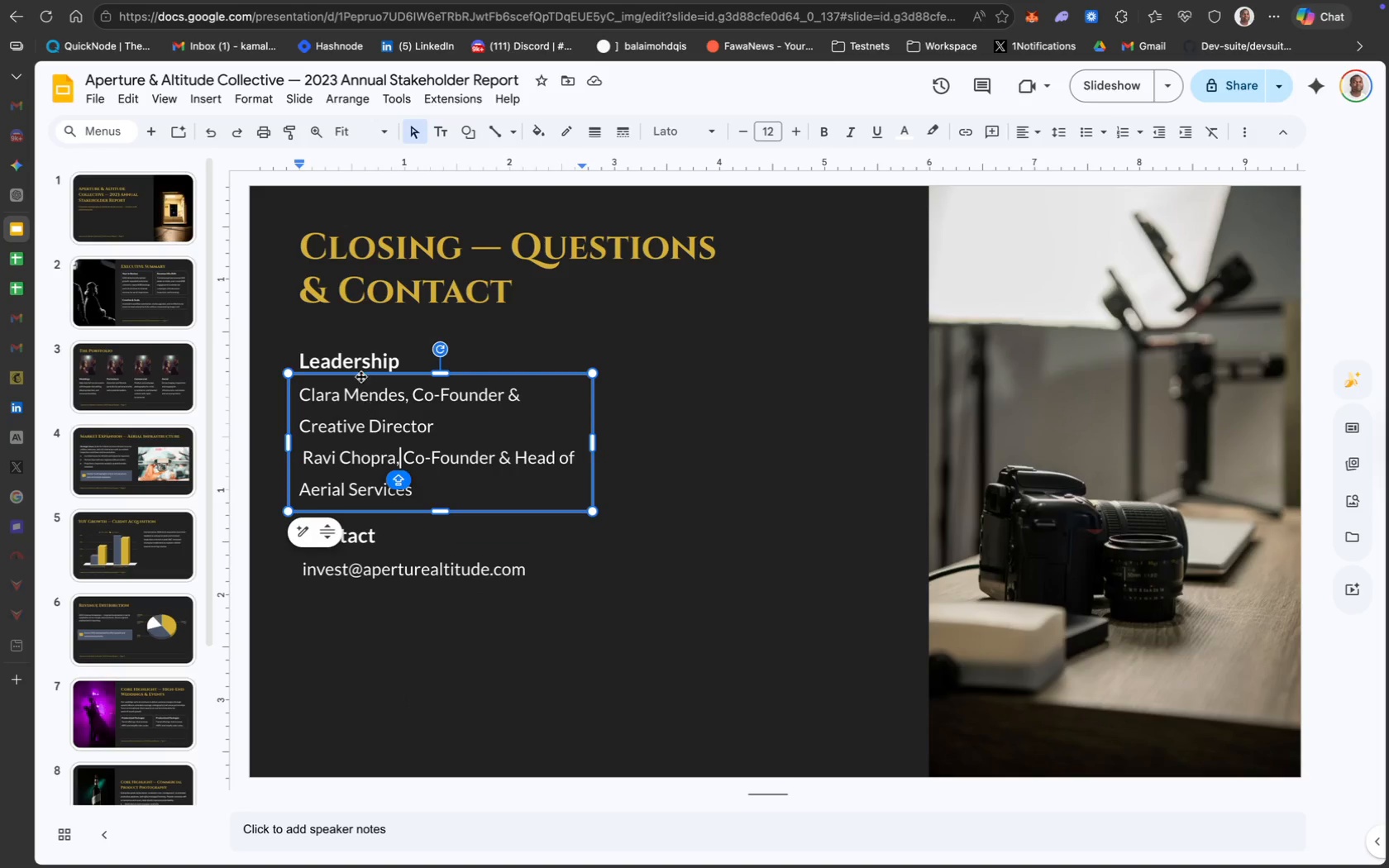 
left_click([354, 357])
 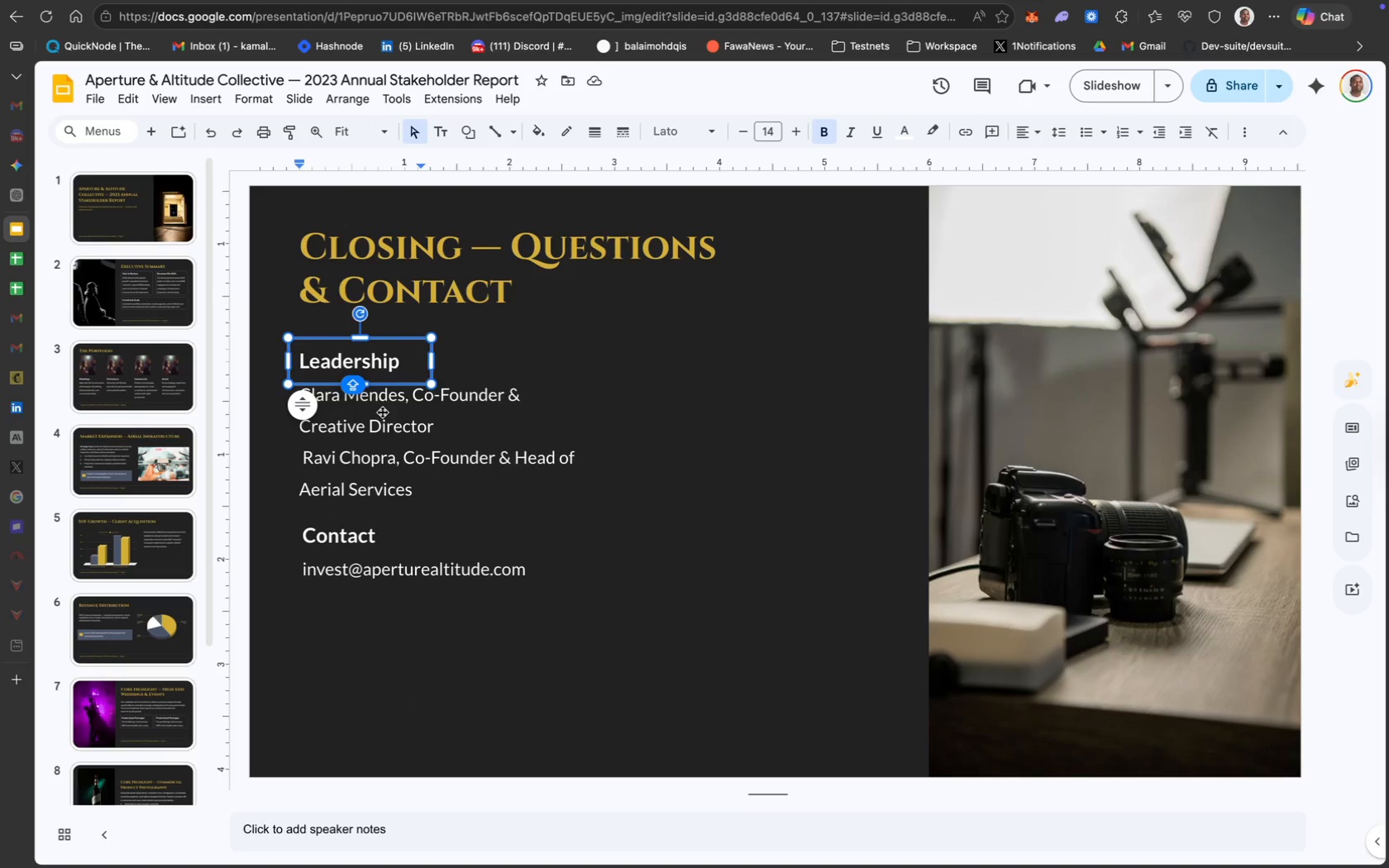 
left_click([384, 428])
 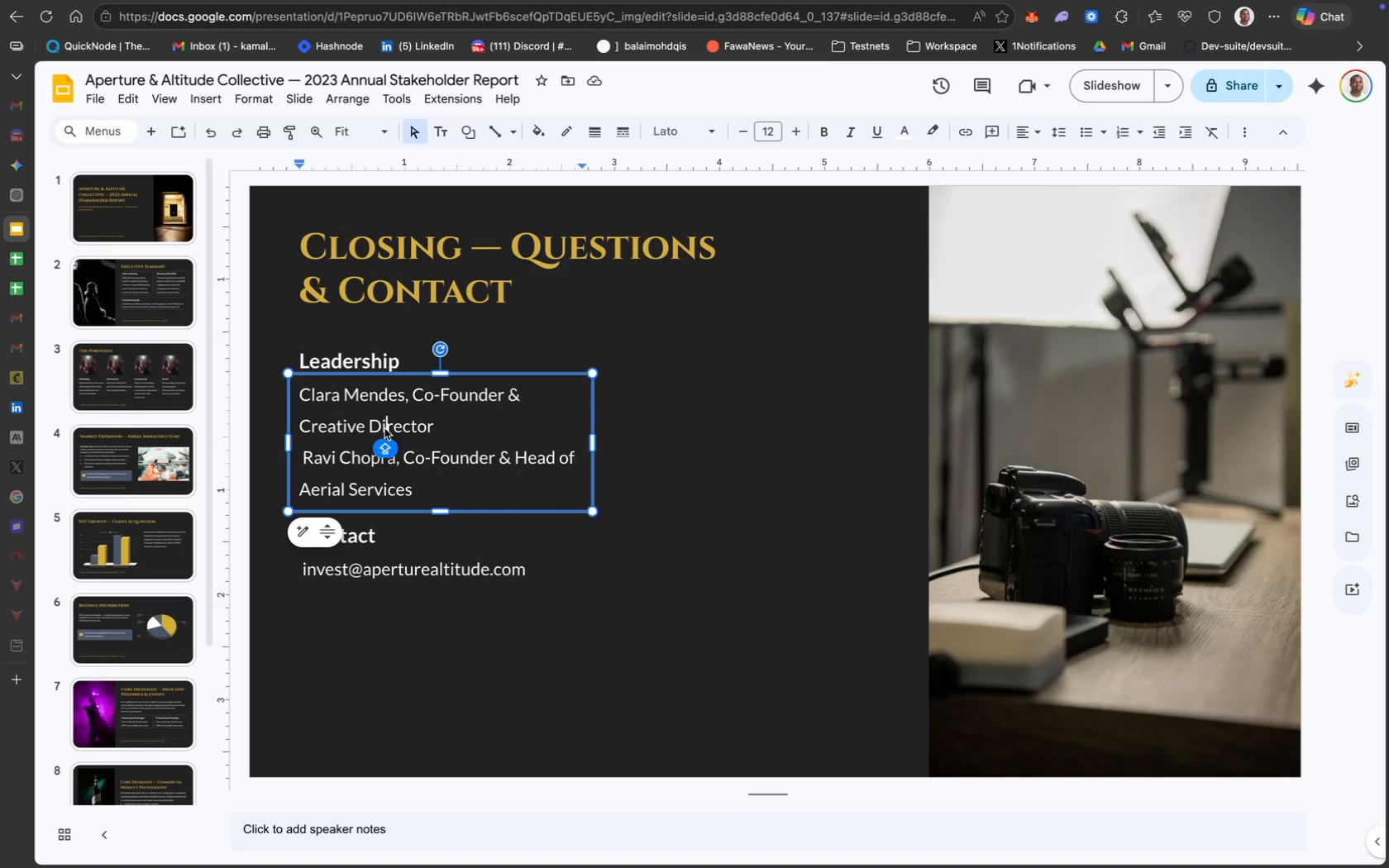 
wait(20.0)
 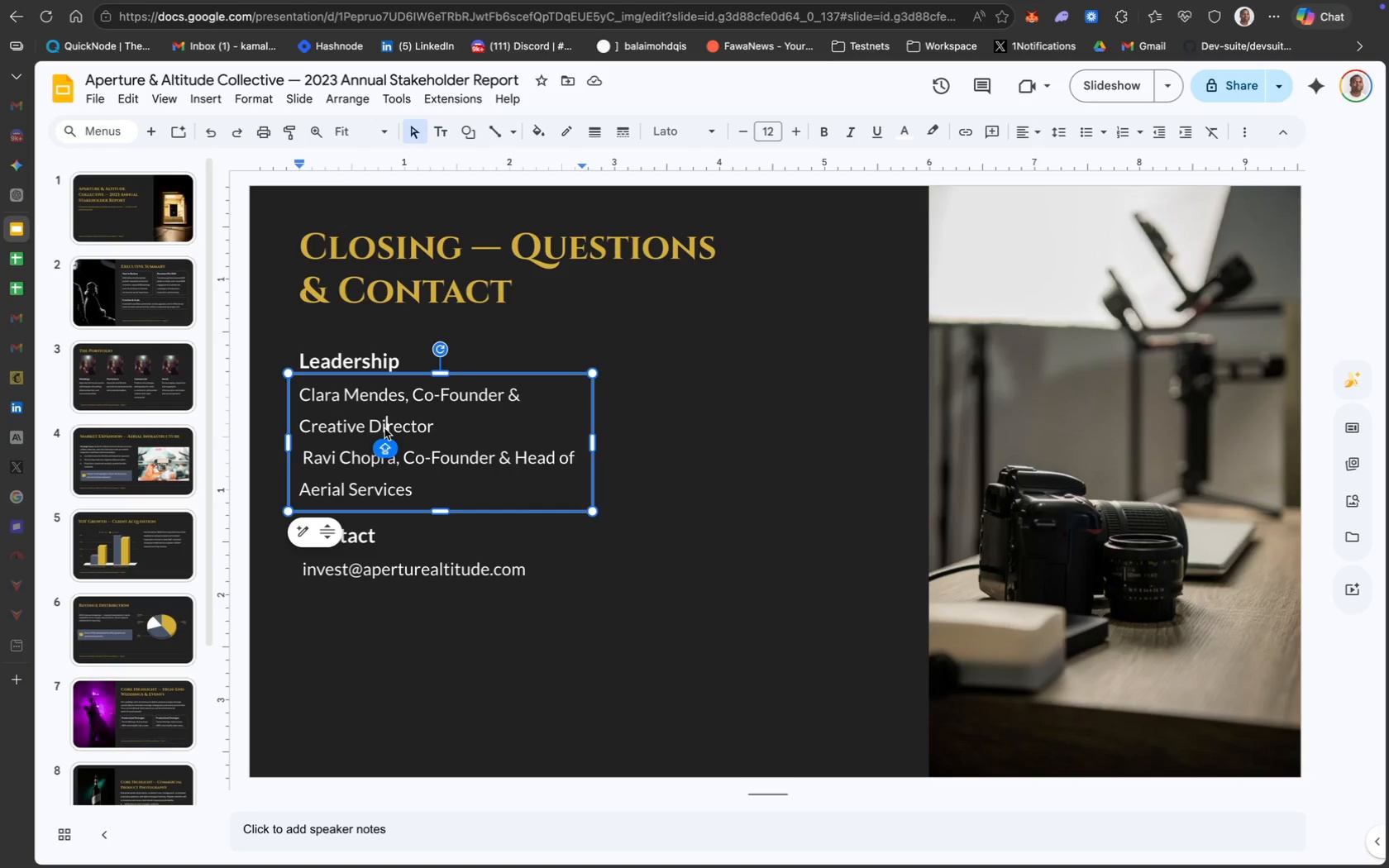 
left_click_drag(start_coordinate=[555, 614], to_coordinate=[286, 526])
 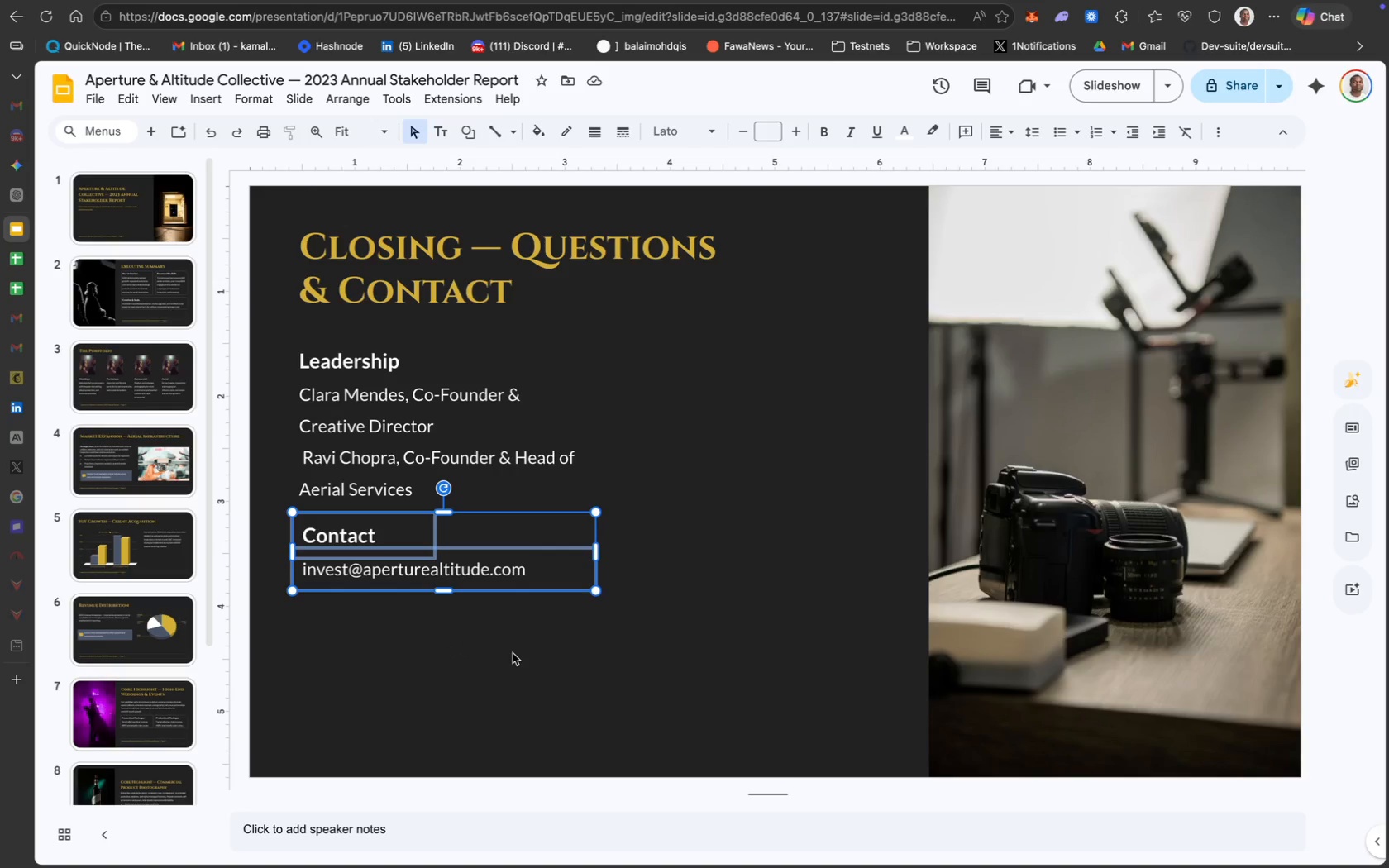 
wait(17.43)
 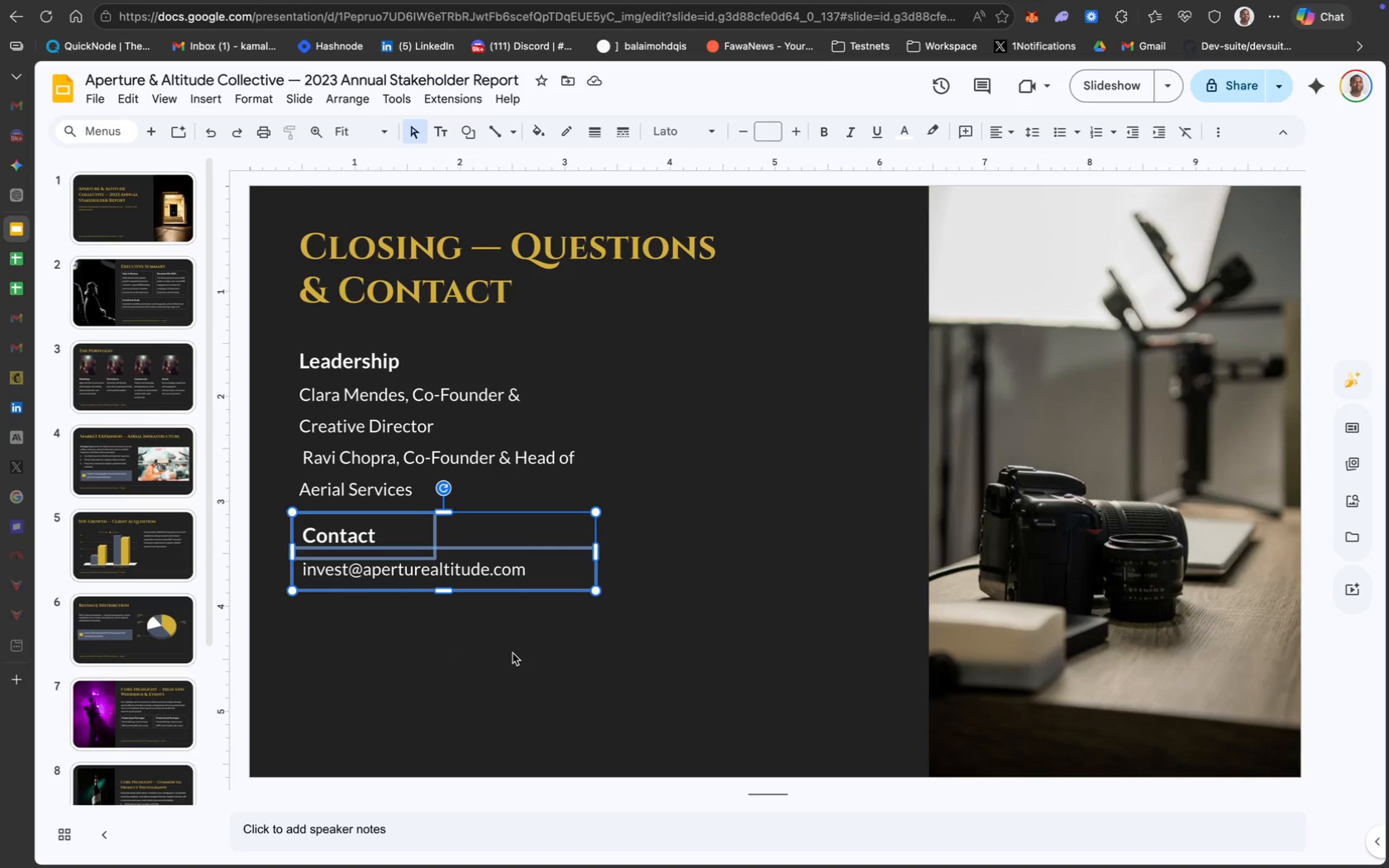 
hold_key(key=ShiftLeft, duration=1.46)
 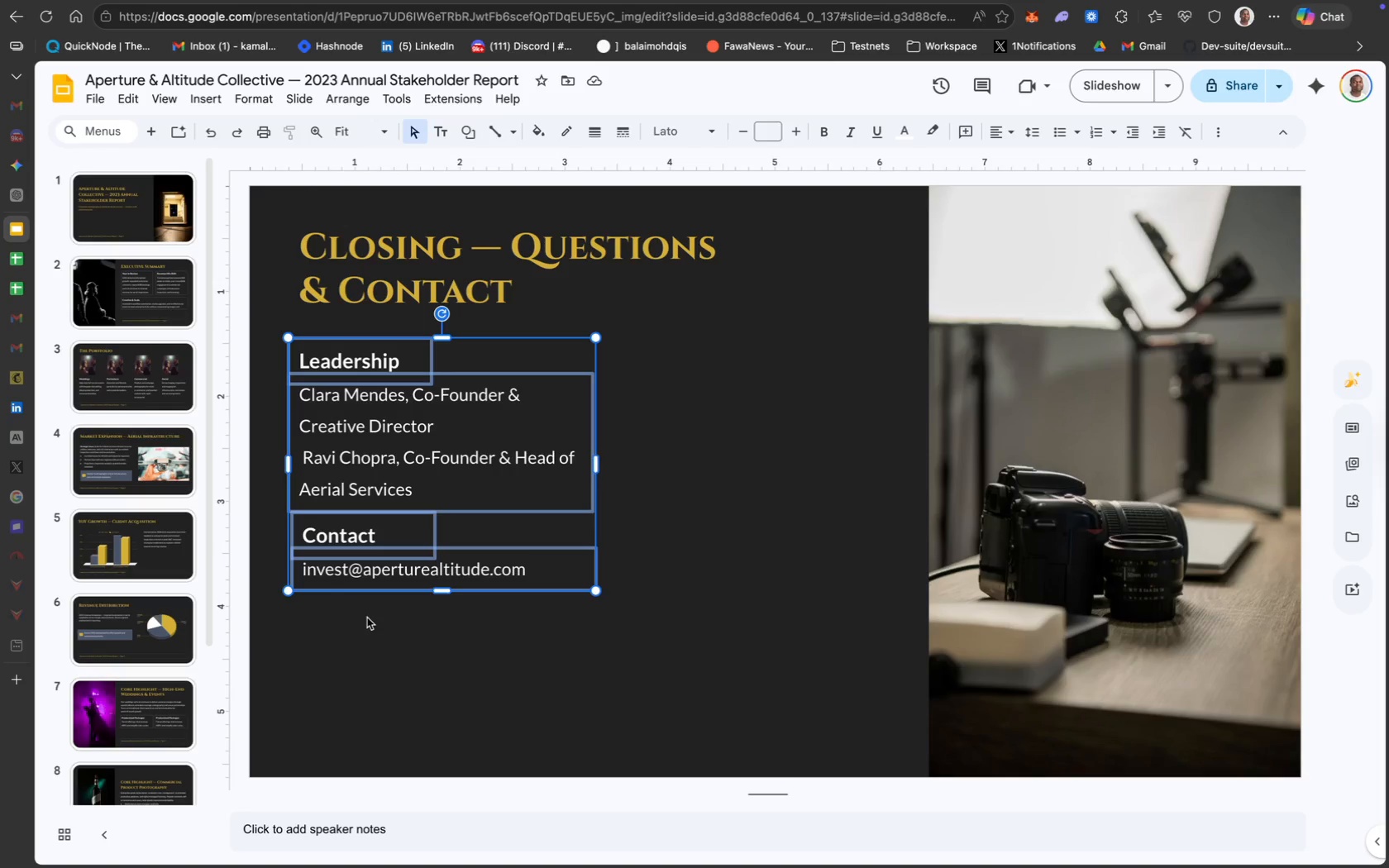 
left_click([367, 618])
 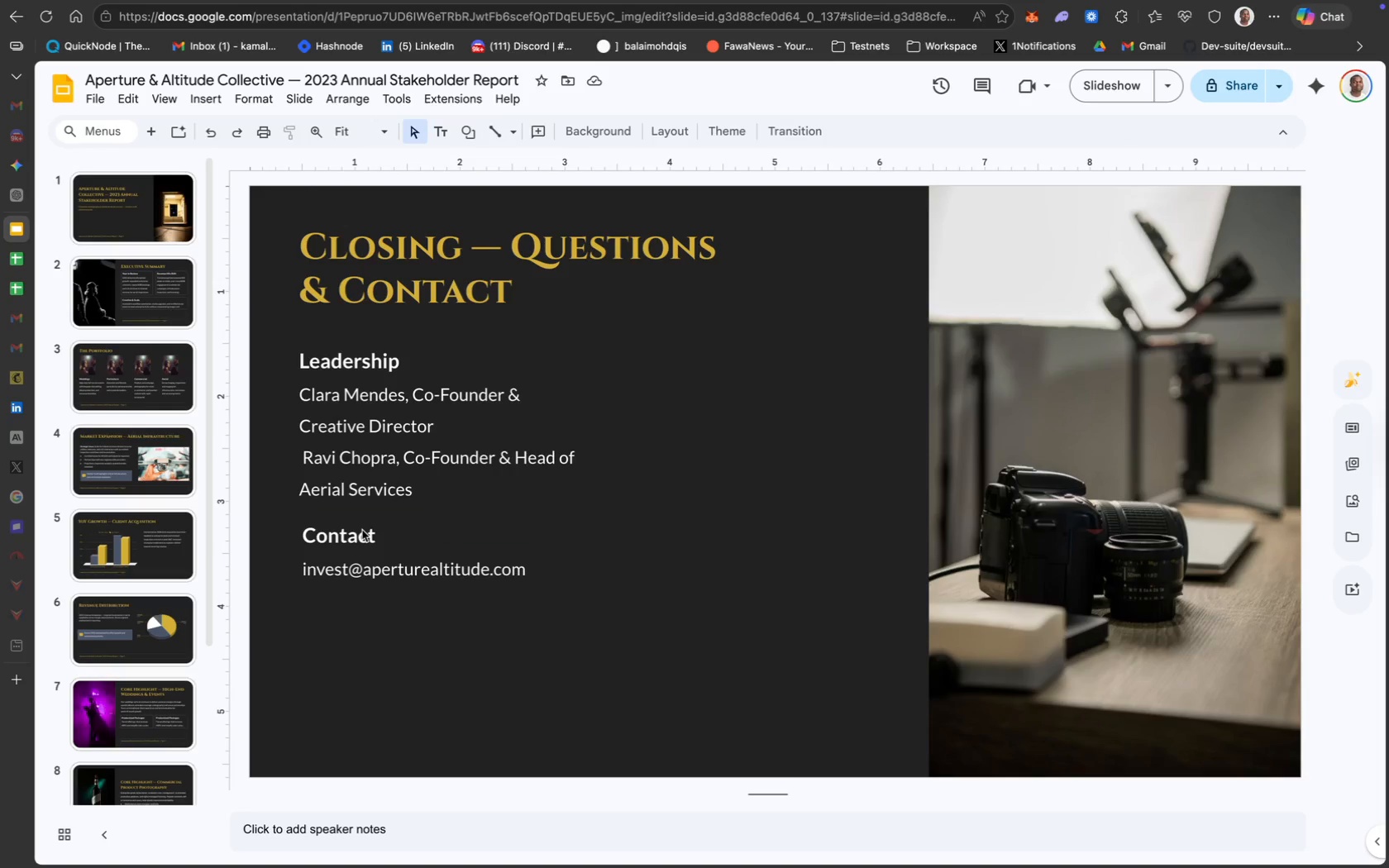 
hold_key(key=ShiftLeft, duration=1.28)
left_click([383, 566])
 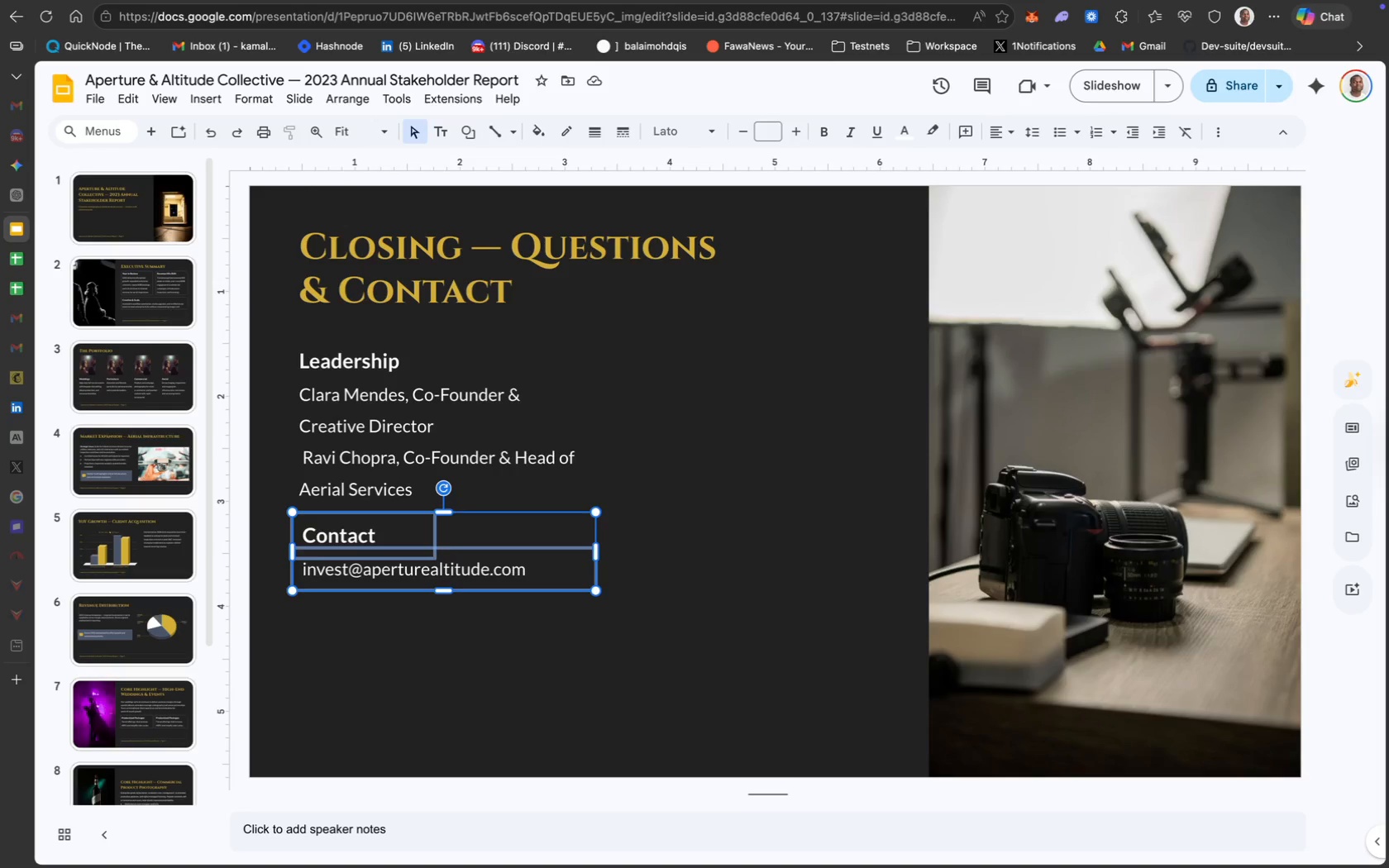 
key(ArrowLeft)
 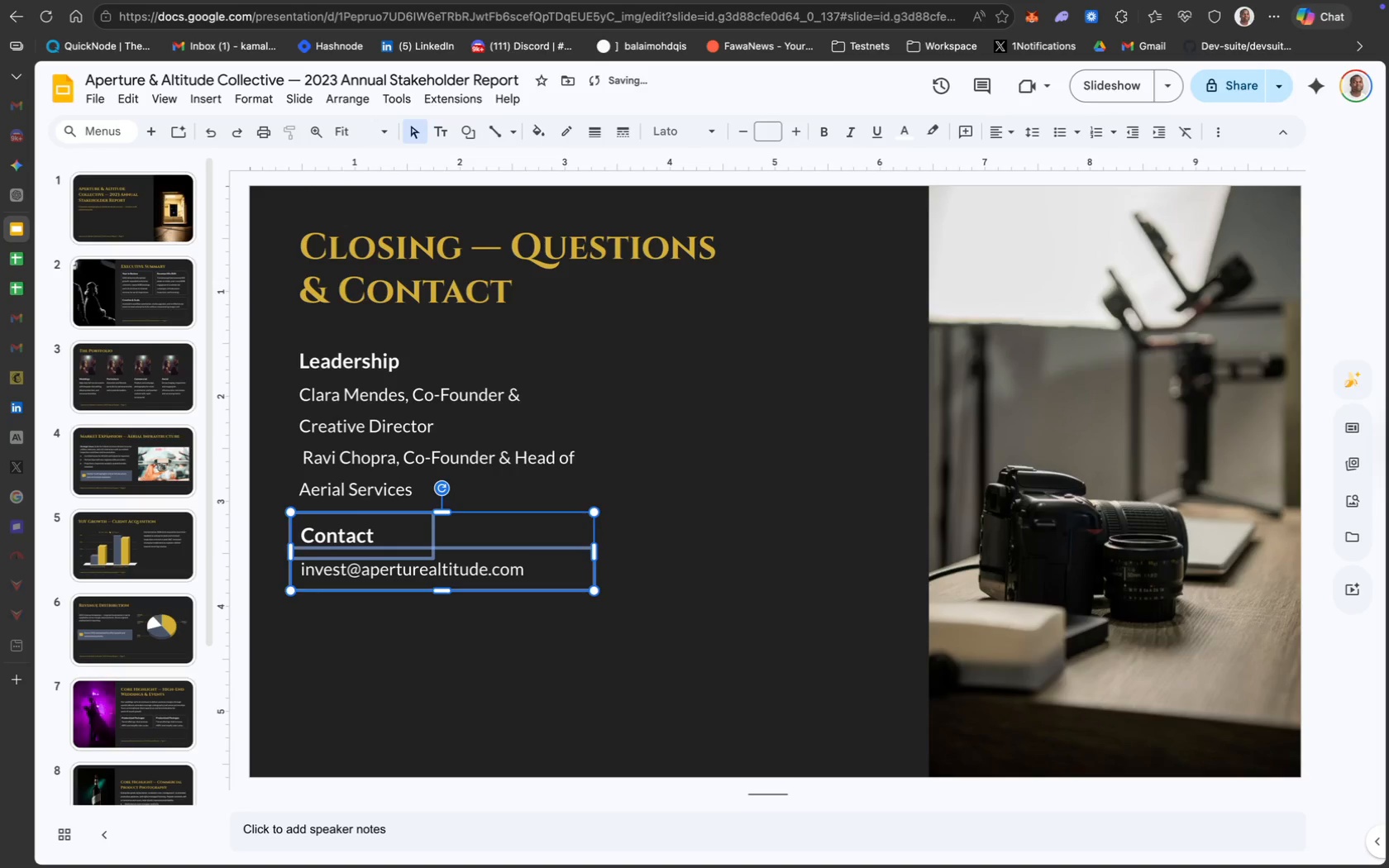 
key(ArrowLeft)
 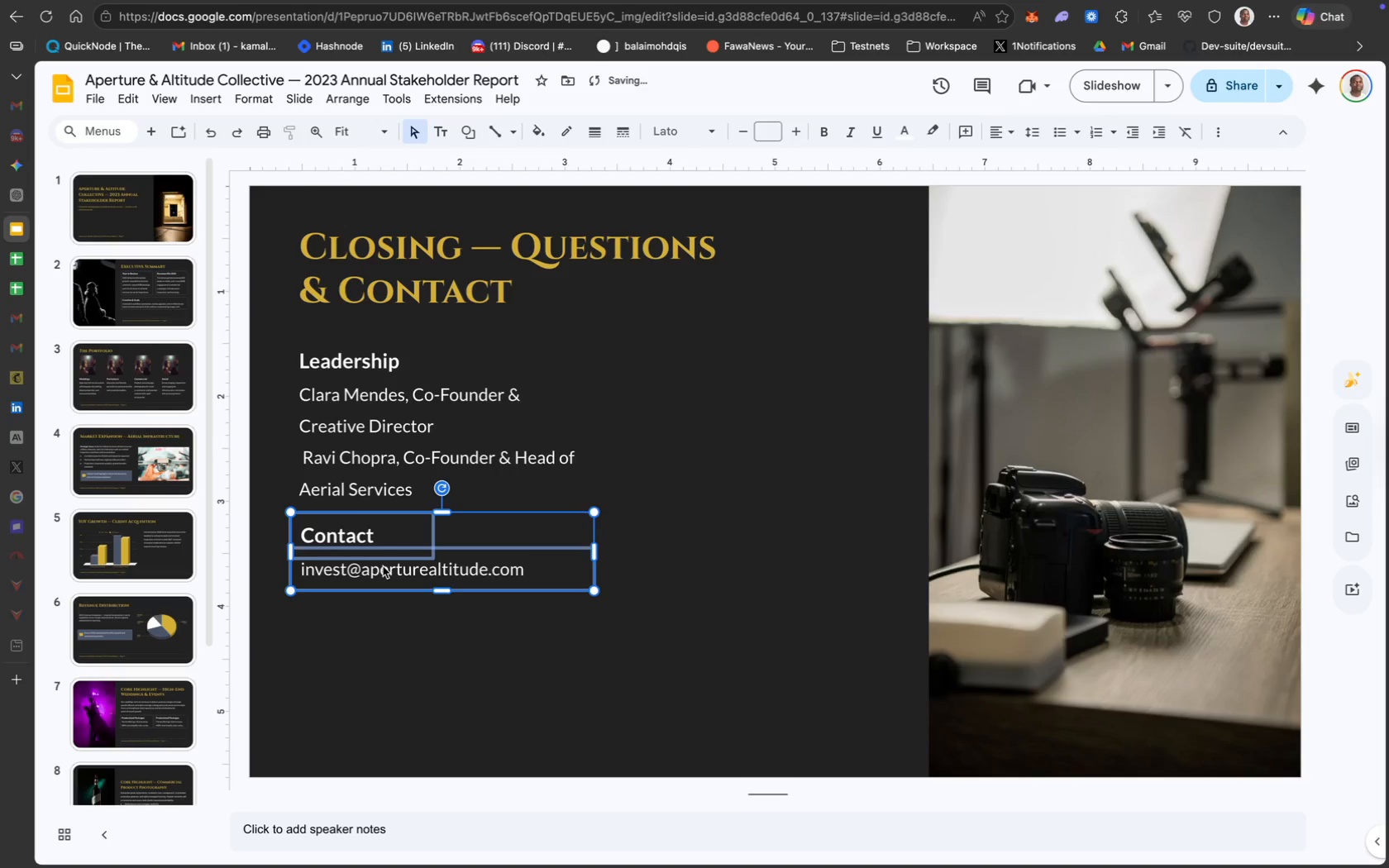 
hold_key(key=ShiftLeft, duration=1.99)
 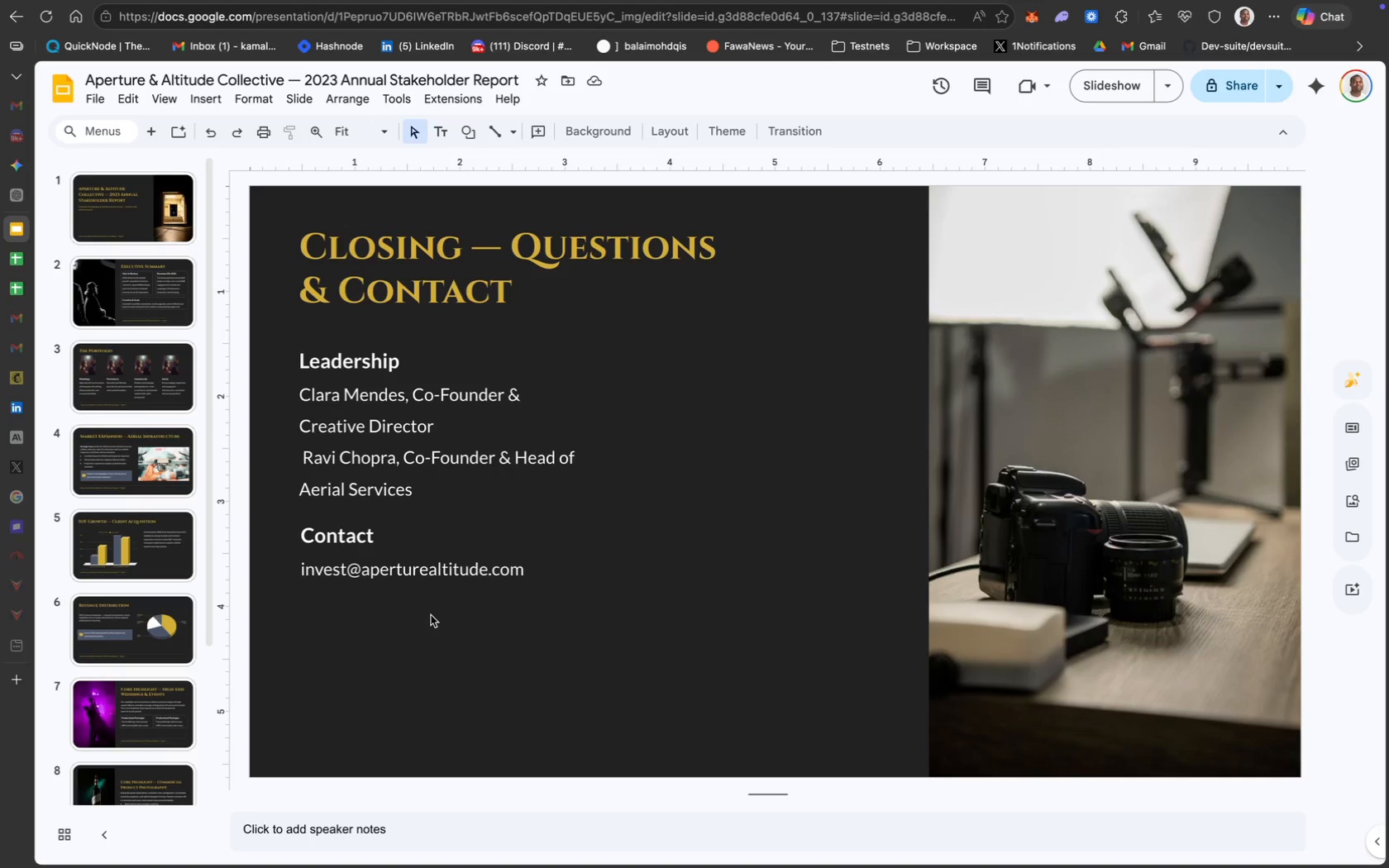 
wait(38.63)
 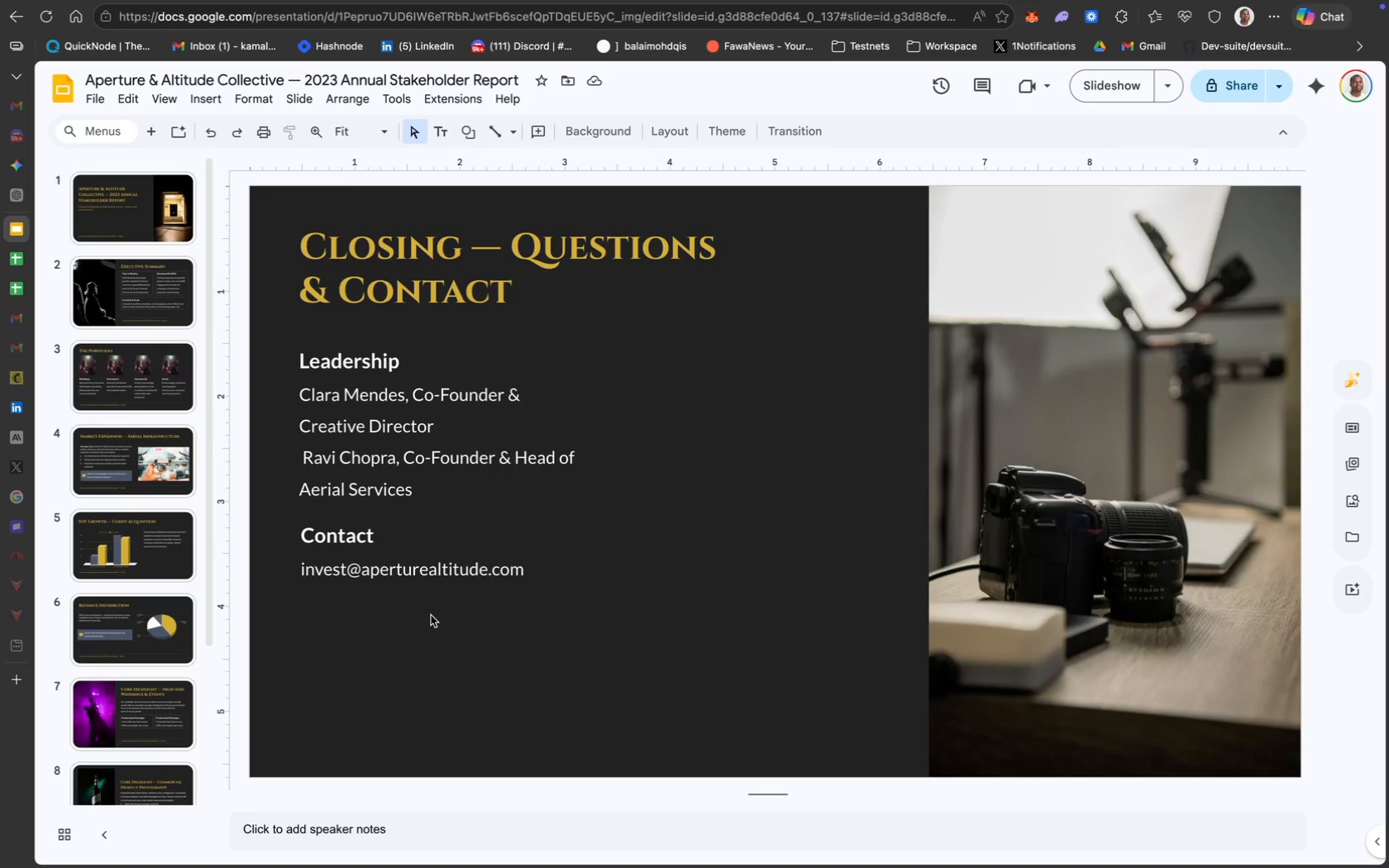 
left_click([554, 457])
 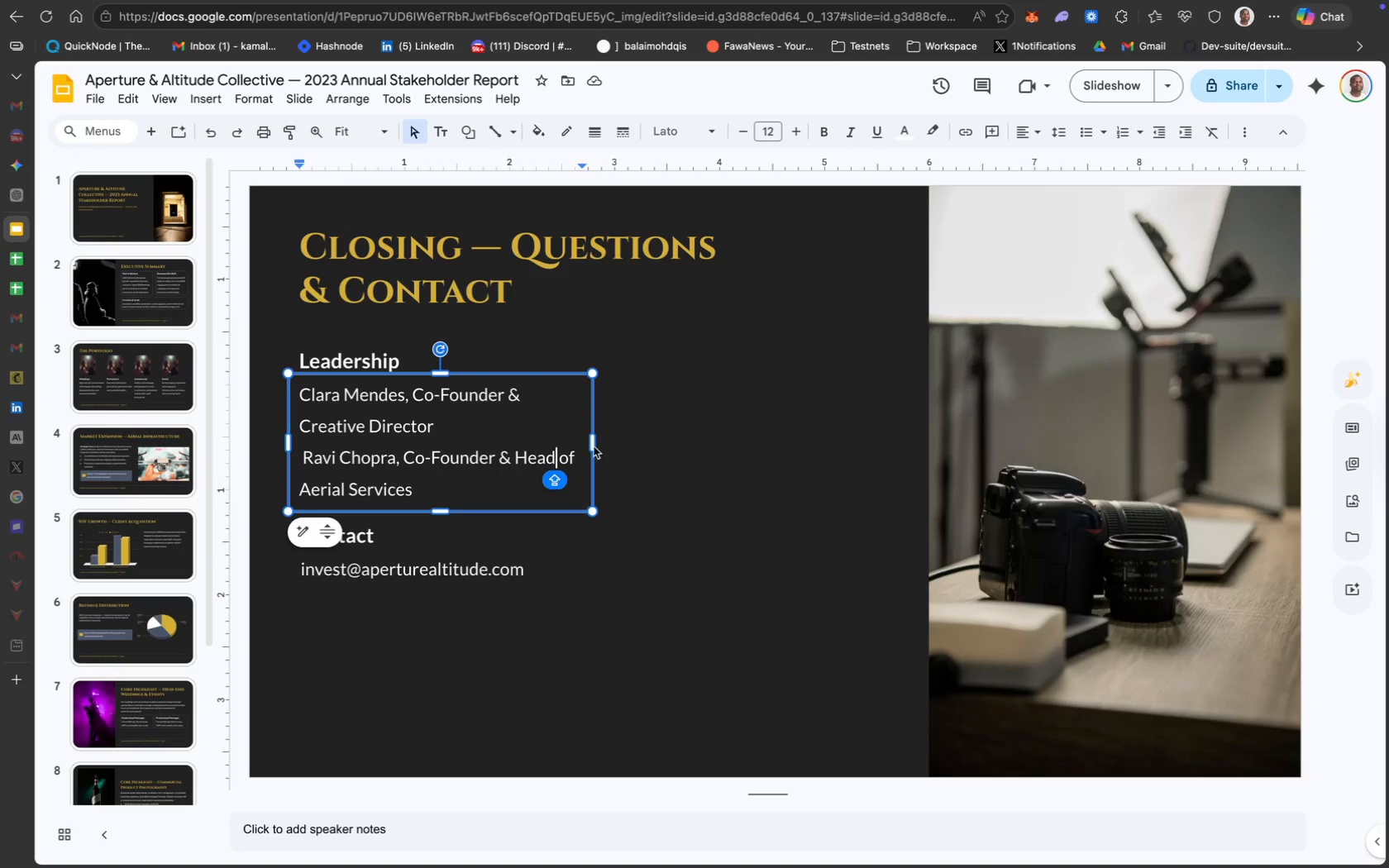 
left_click_drag(start_coordinate=[592, 441], to_coordinate=[562, 436])
 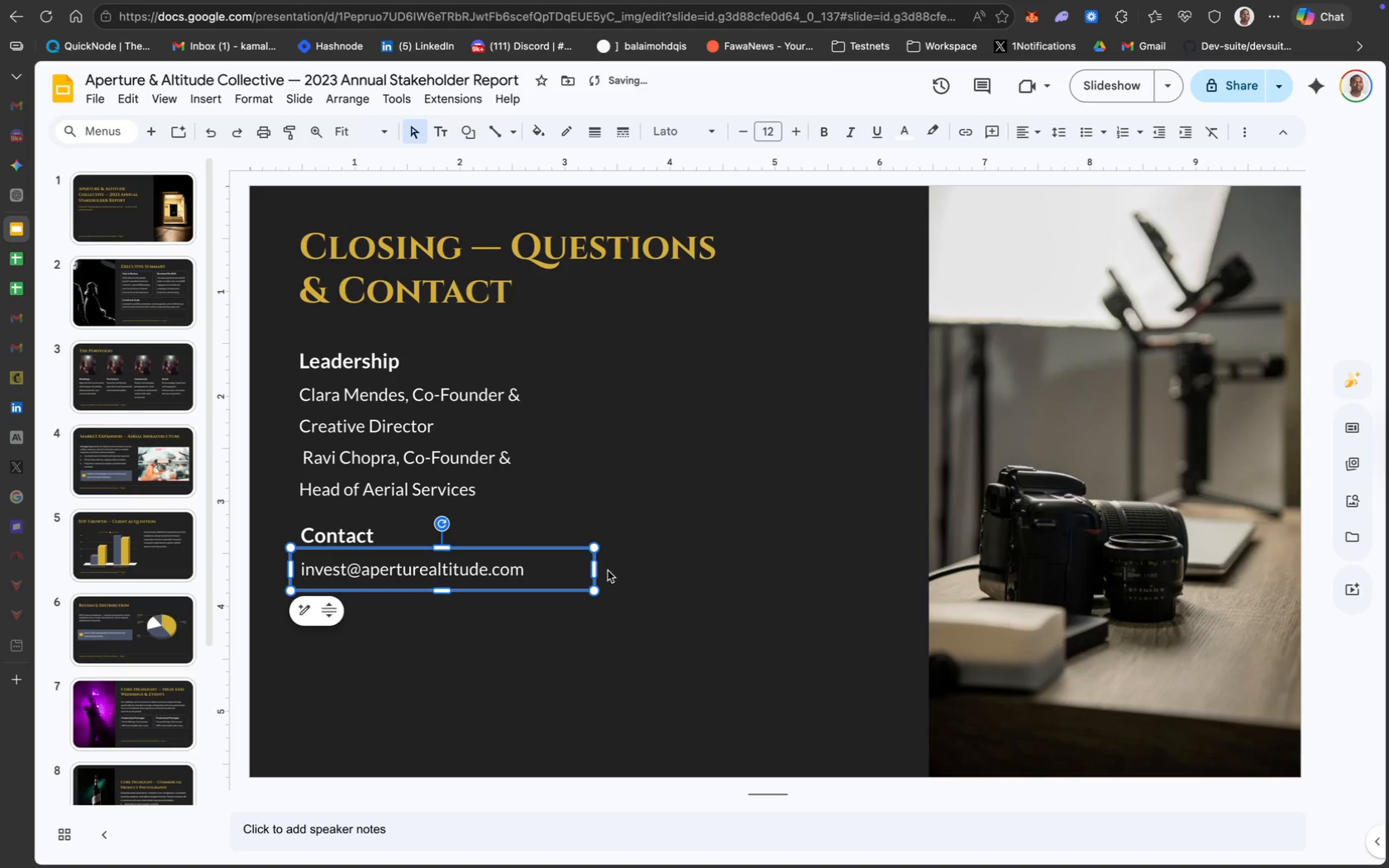 
left_click_drag(start_coordinate=[596, 570], to_coordinate=[544, 565])
 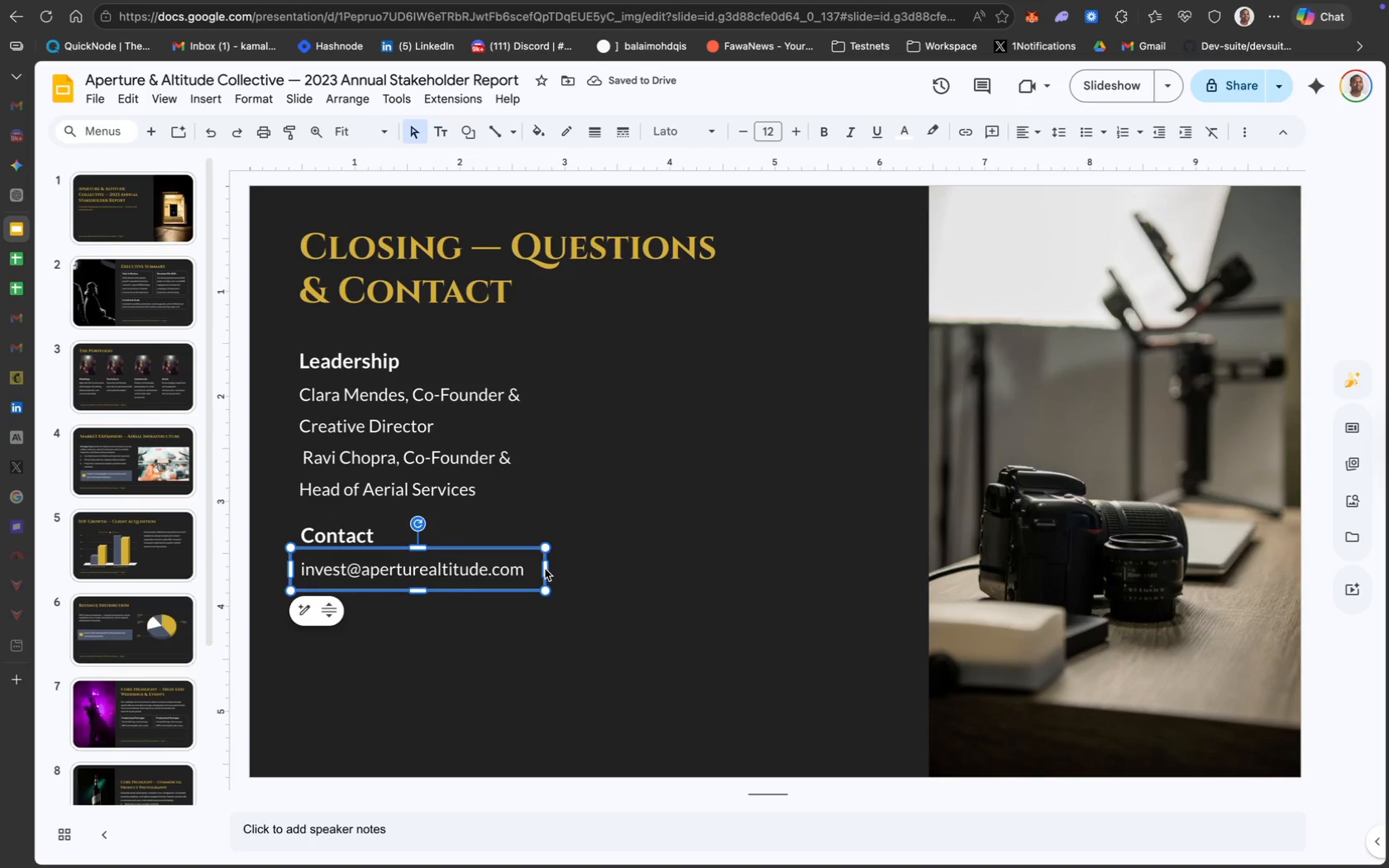 
wait(5.86)
 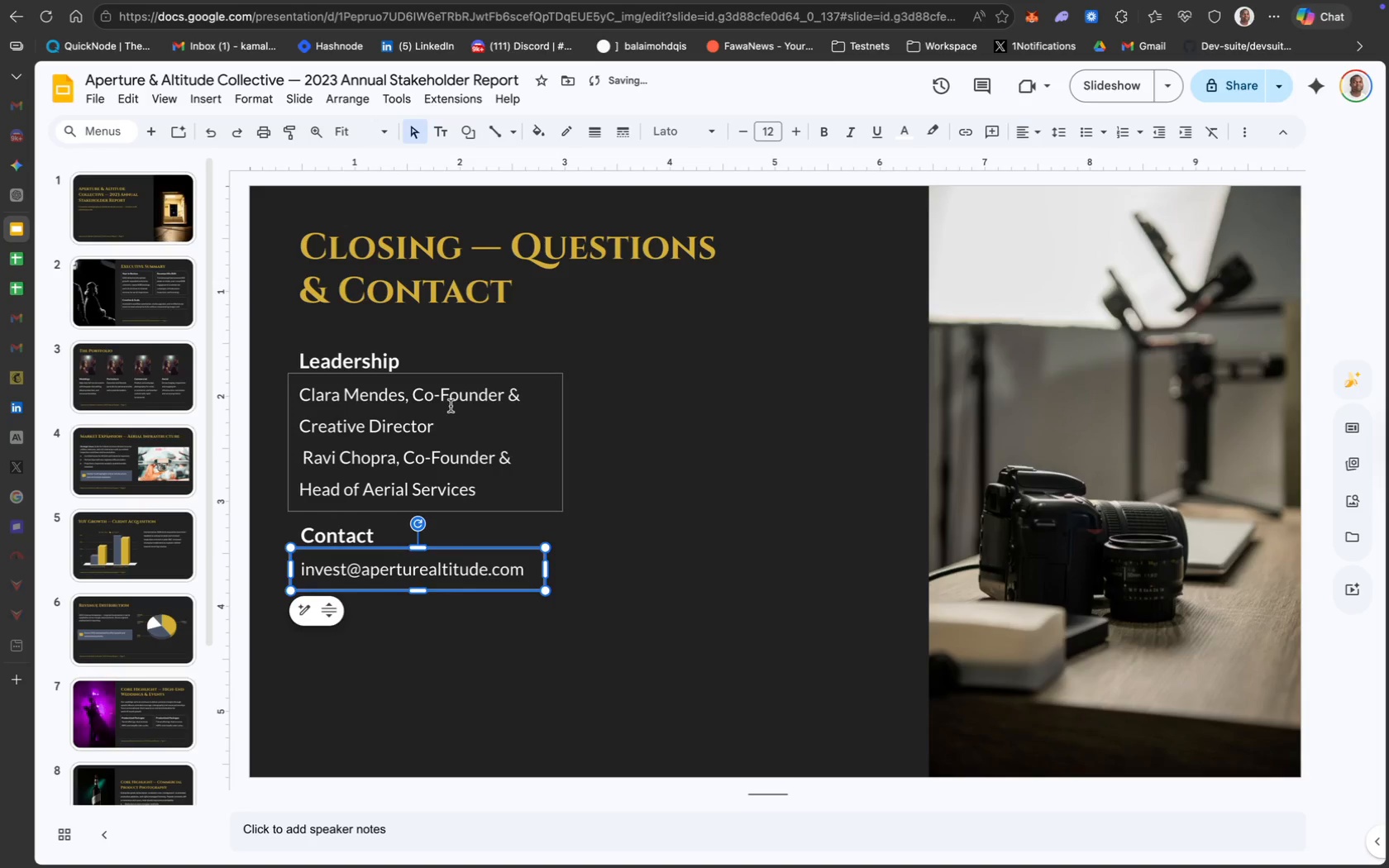 
left_click_drag(start_coordinate=[546, 570], to_coordinate=[553, 570])
 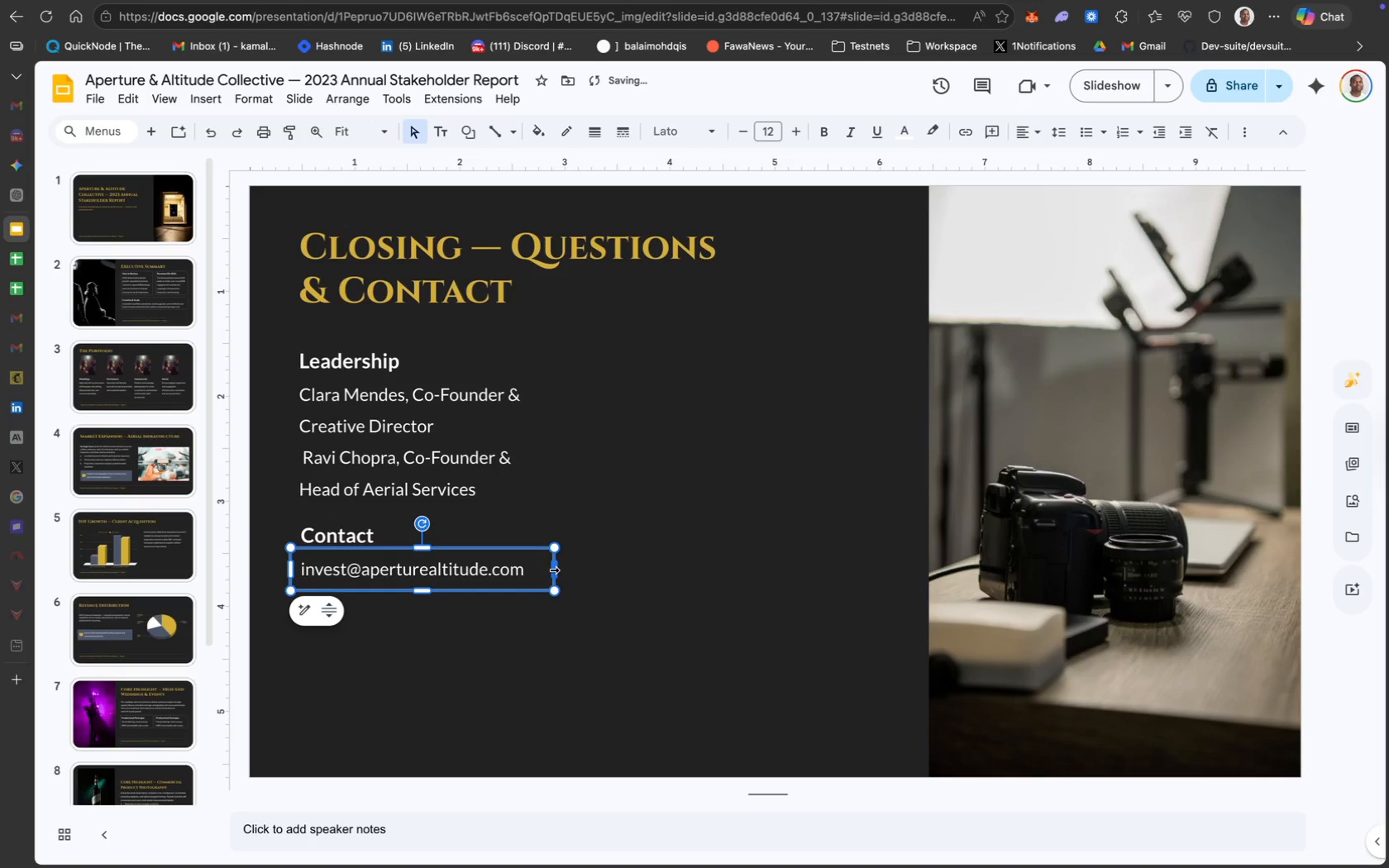 
left_click_drag(start_coordinate=[553, 570], to_coordinate=[558, 569])
 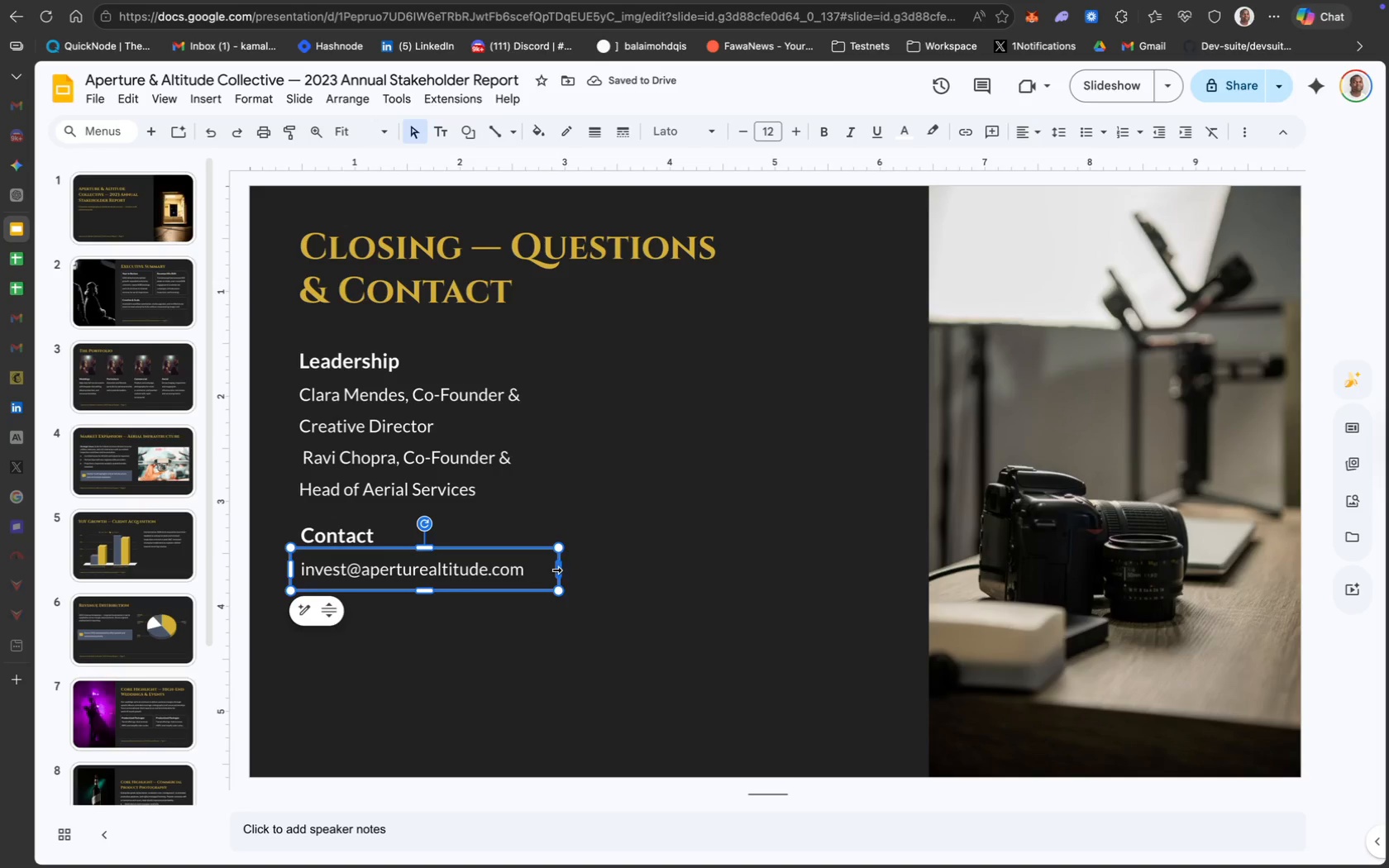 
left_click_drag(start_coordinate=[560, 566], to_coordinate=[565, 565])
 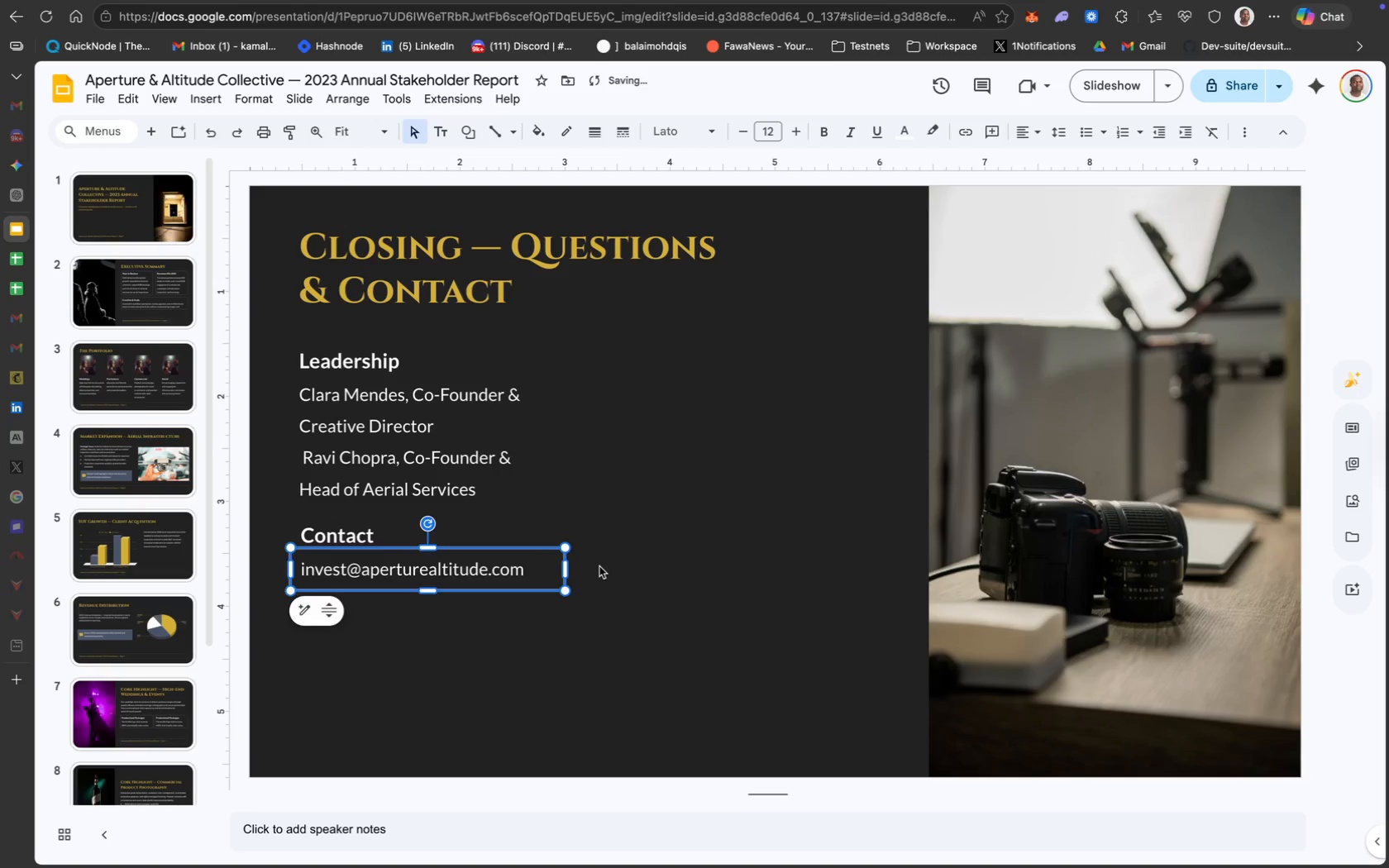 
left_click([600, 566])
 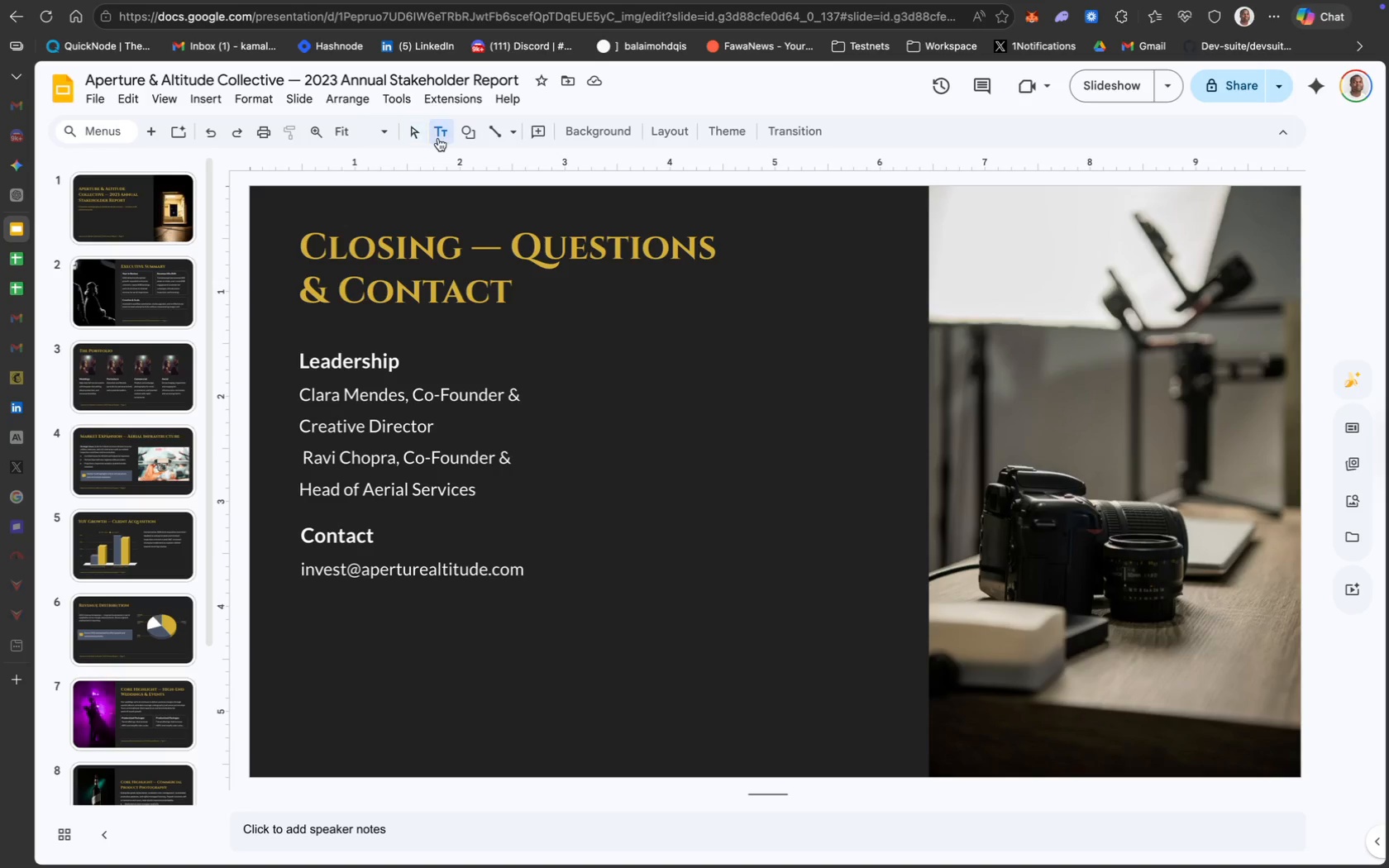 
wait(7.2)
 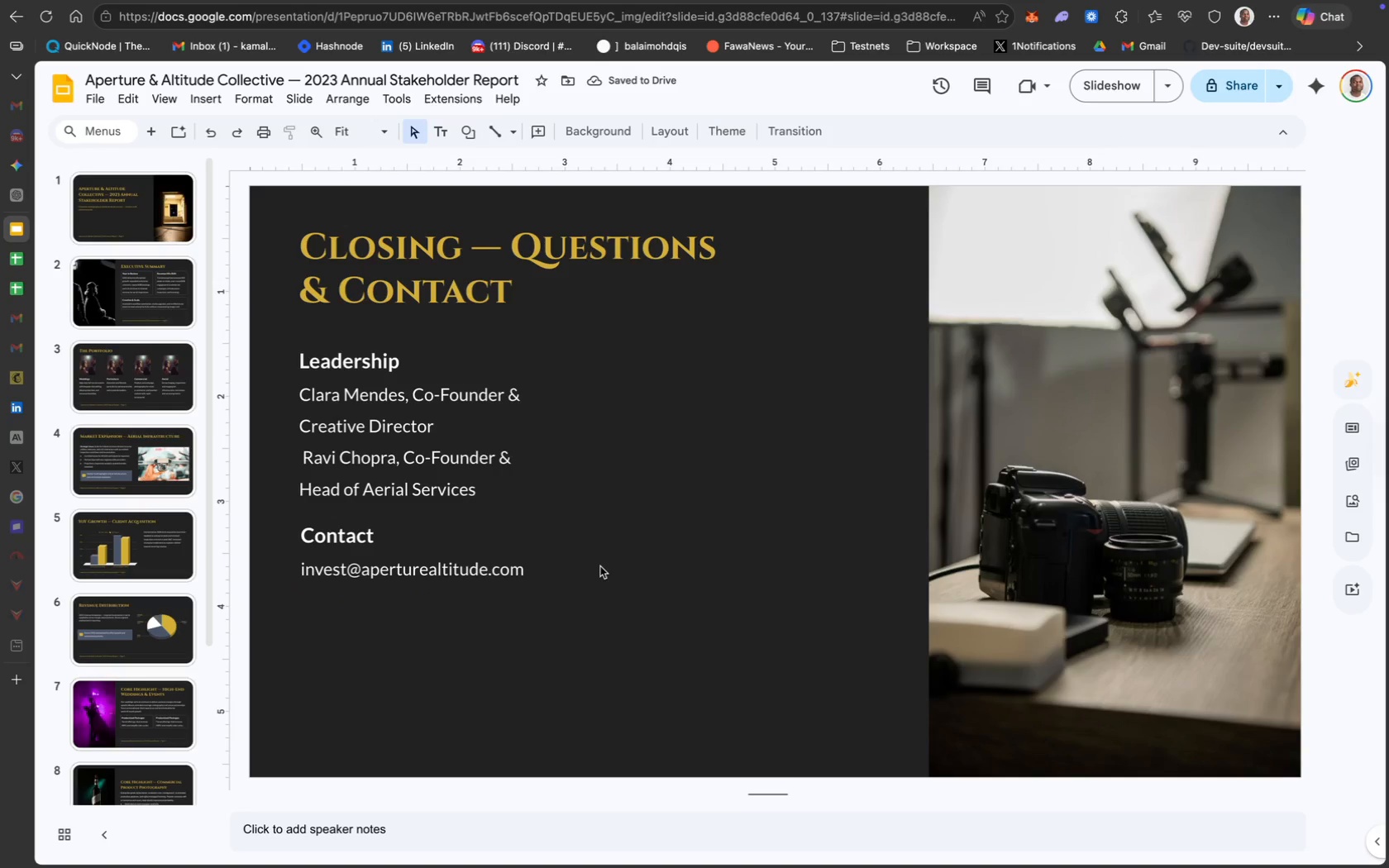 
left_click([571, 340])
 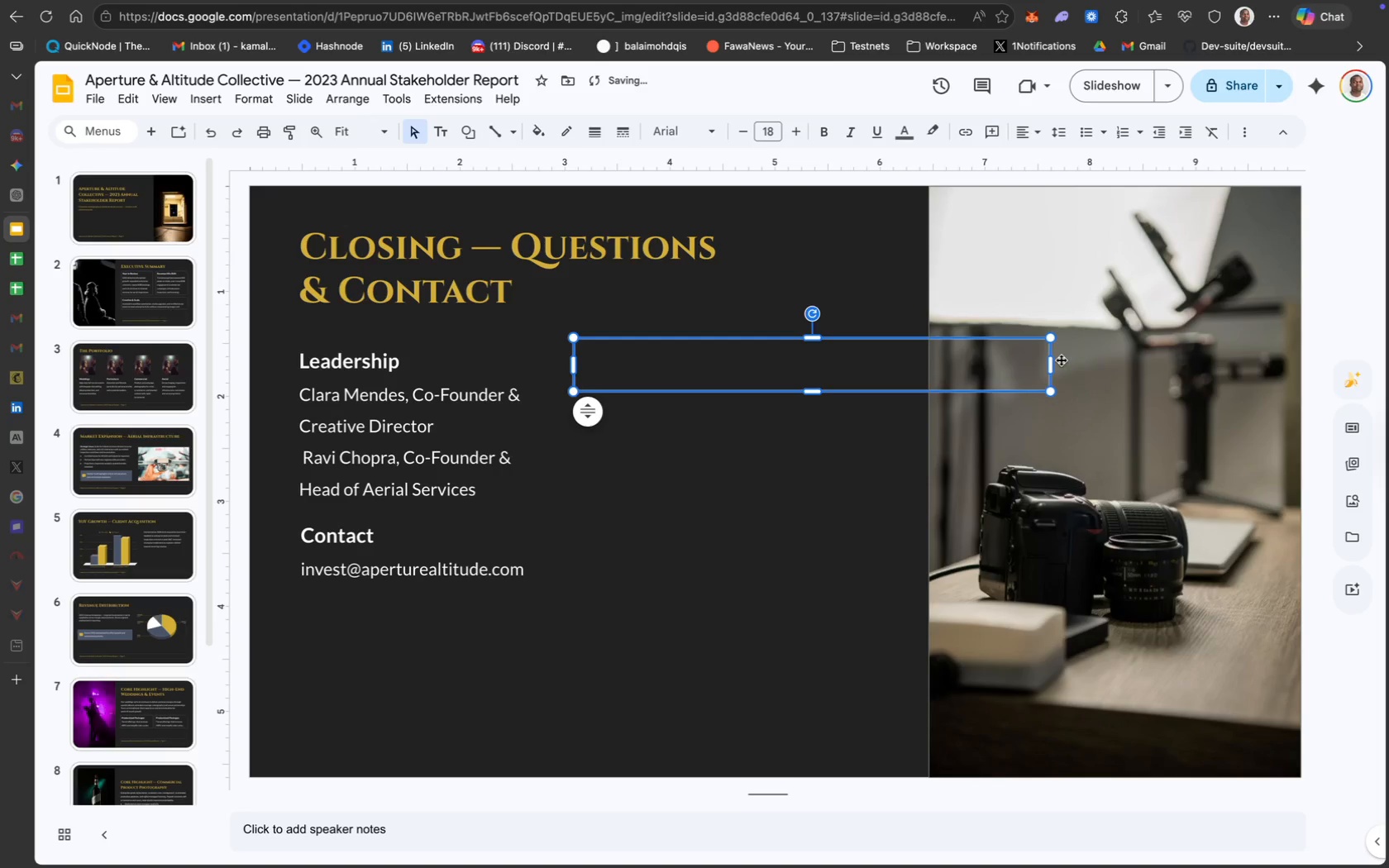 
left_click_drag(start_coordinate=[1051, 368], to_coordinate=[893, 370])
 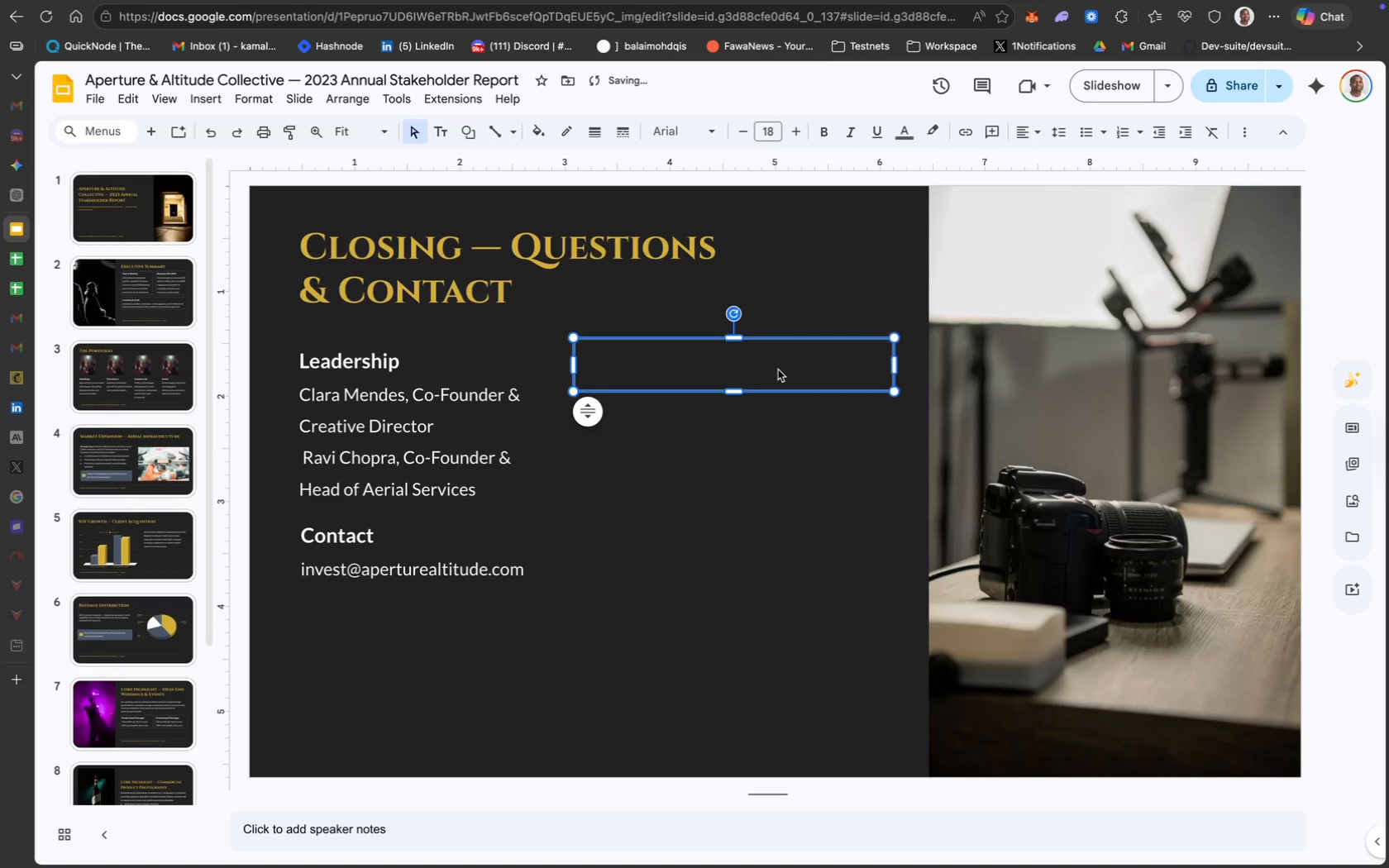 
double_click([778, 370])
 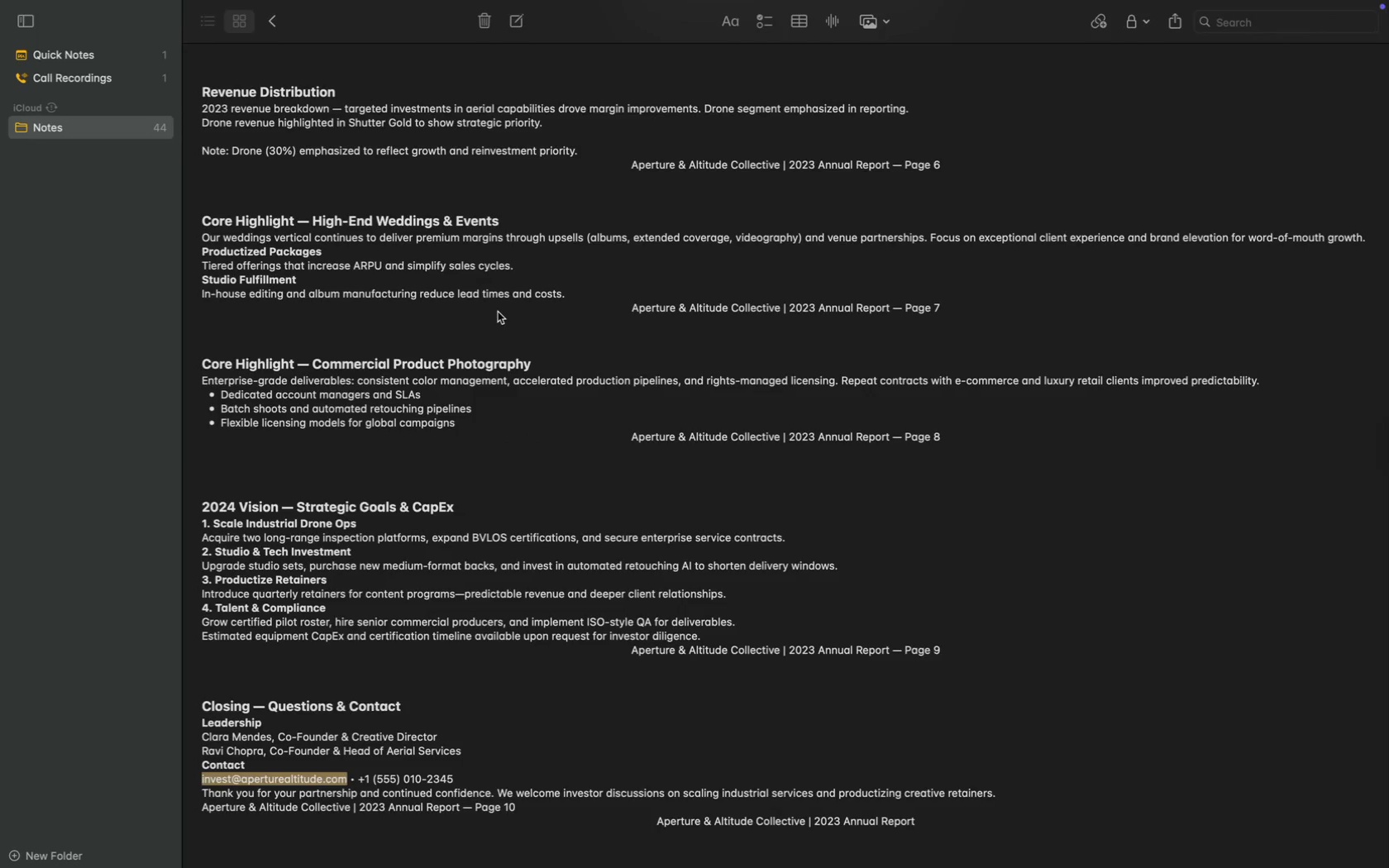 
scroll: coordinate [476, 684], scroll_direction: down, amount: 32.0
 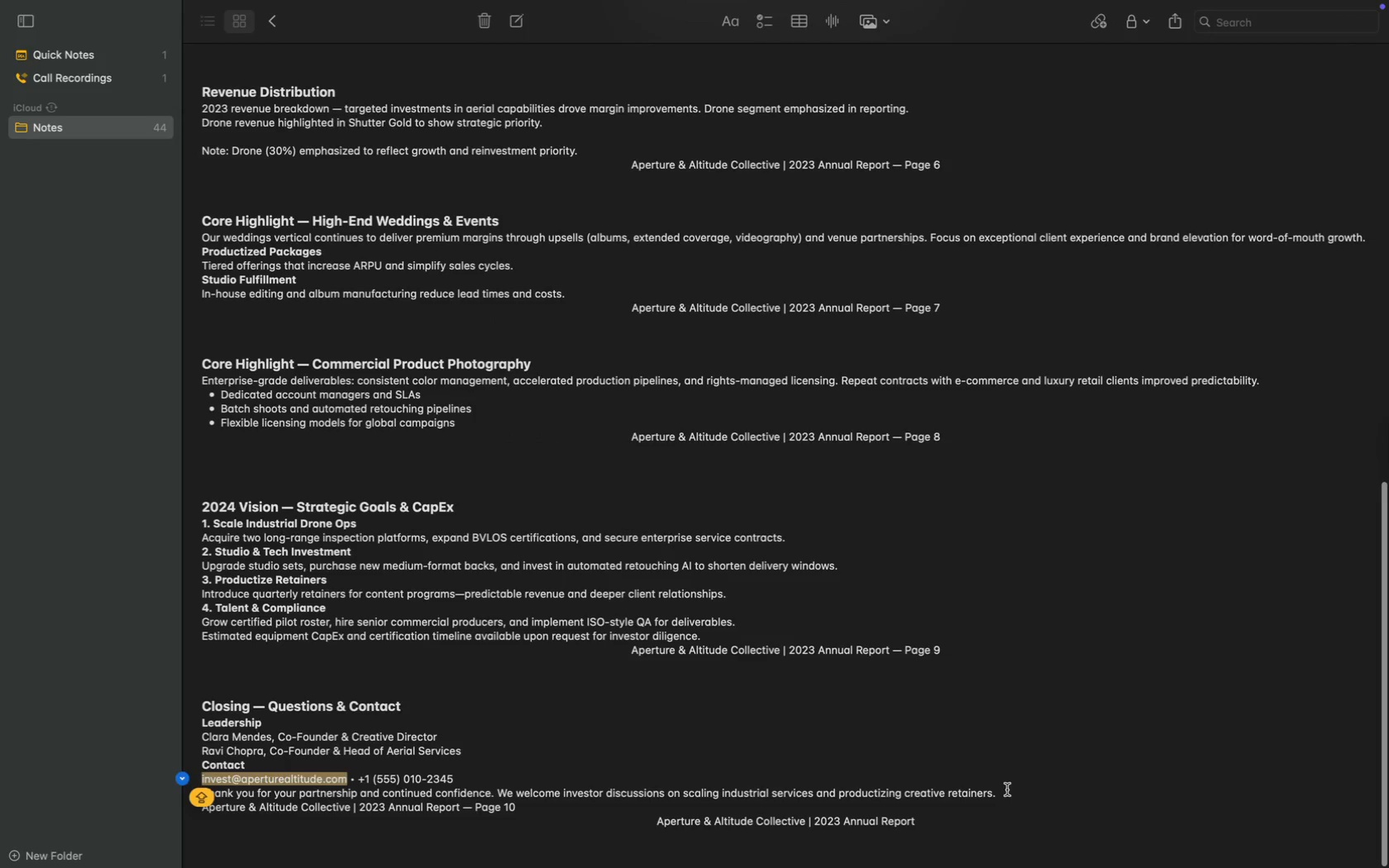 
left_click_drag(start_coordinate=[1006, 789], to_coordinate=[120, 792])
 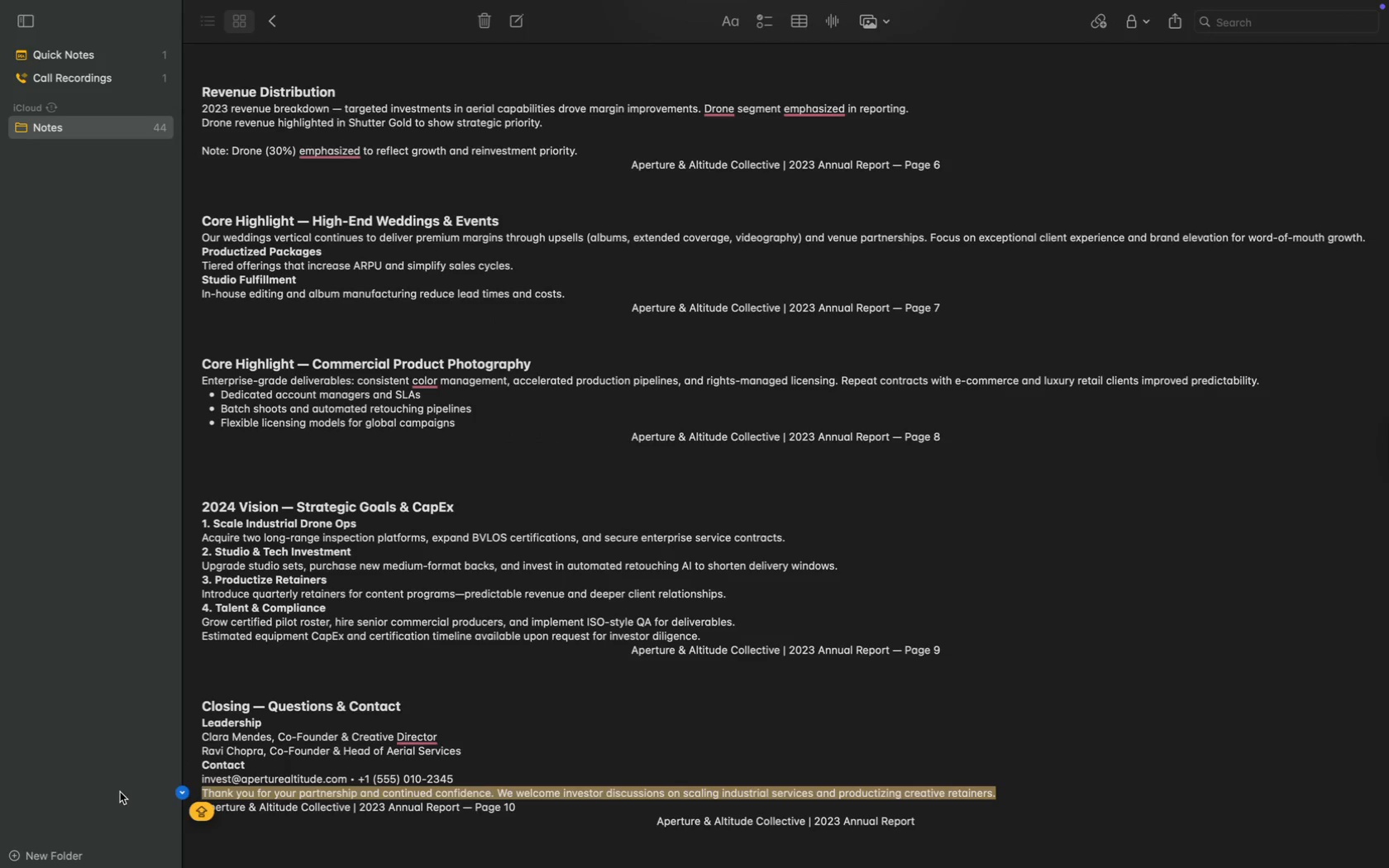 
key(Meta+C)
 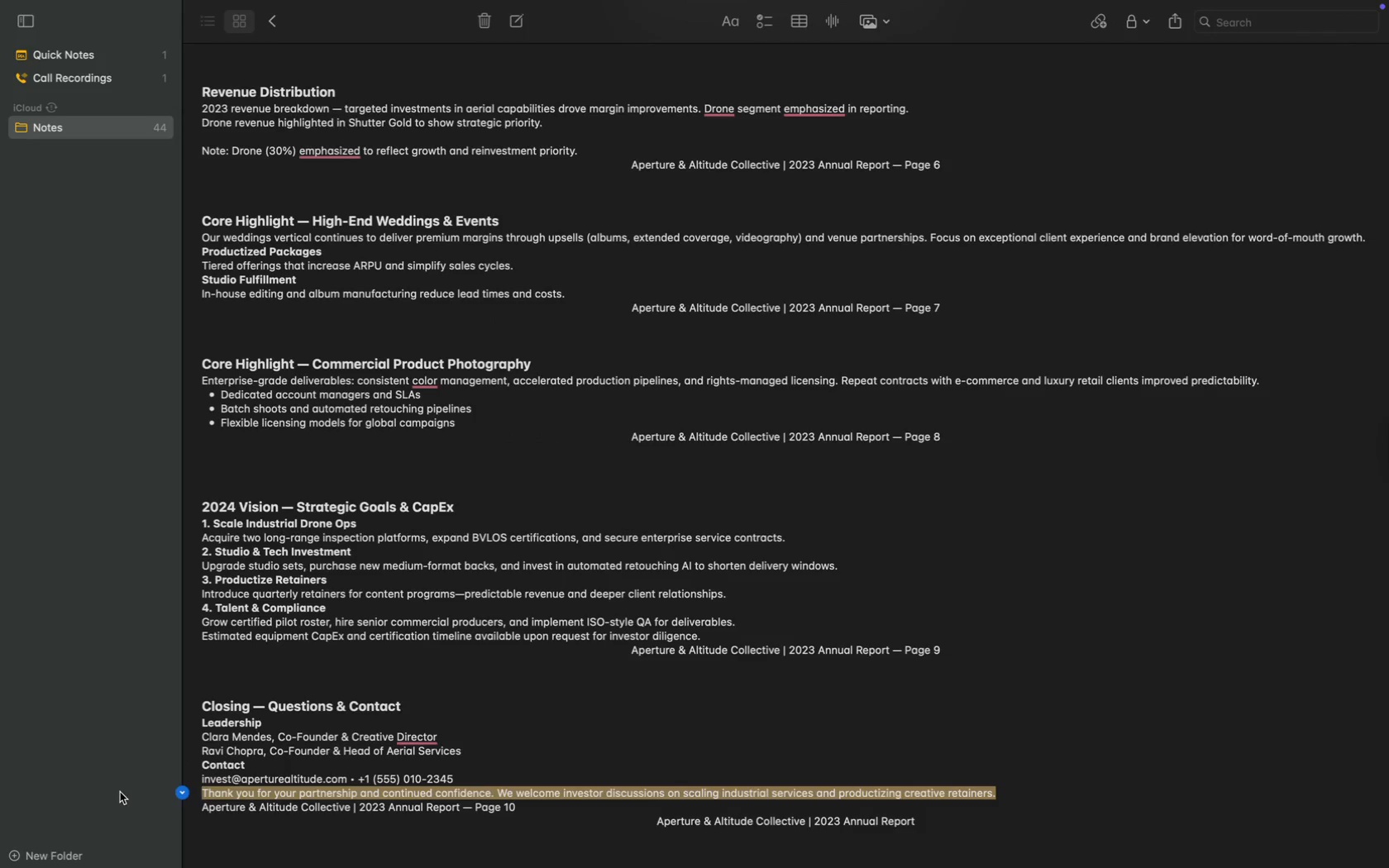 
key(Meta+C)
 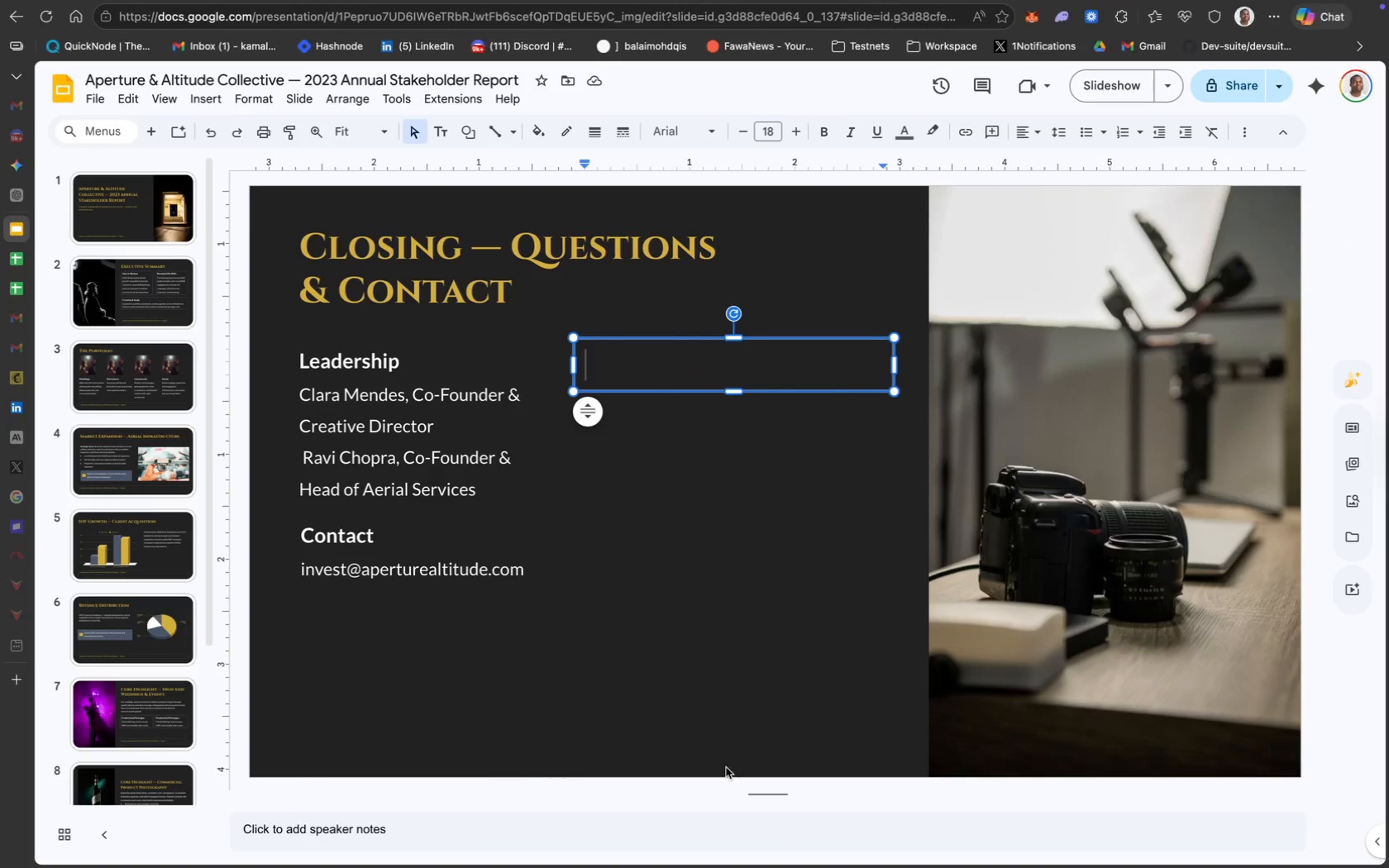 
key(Meta+V)
 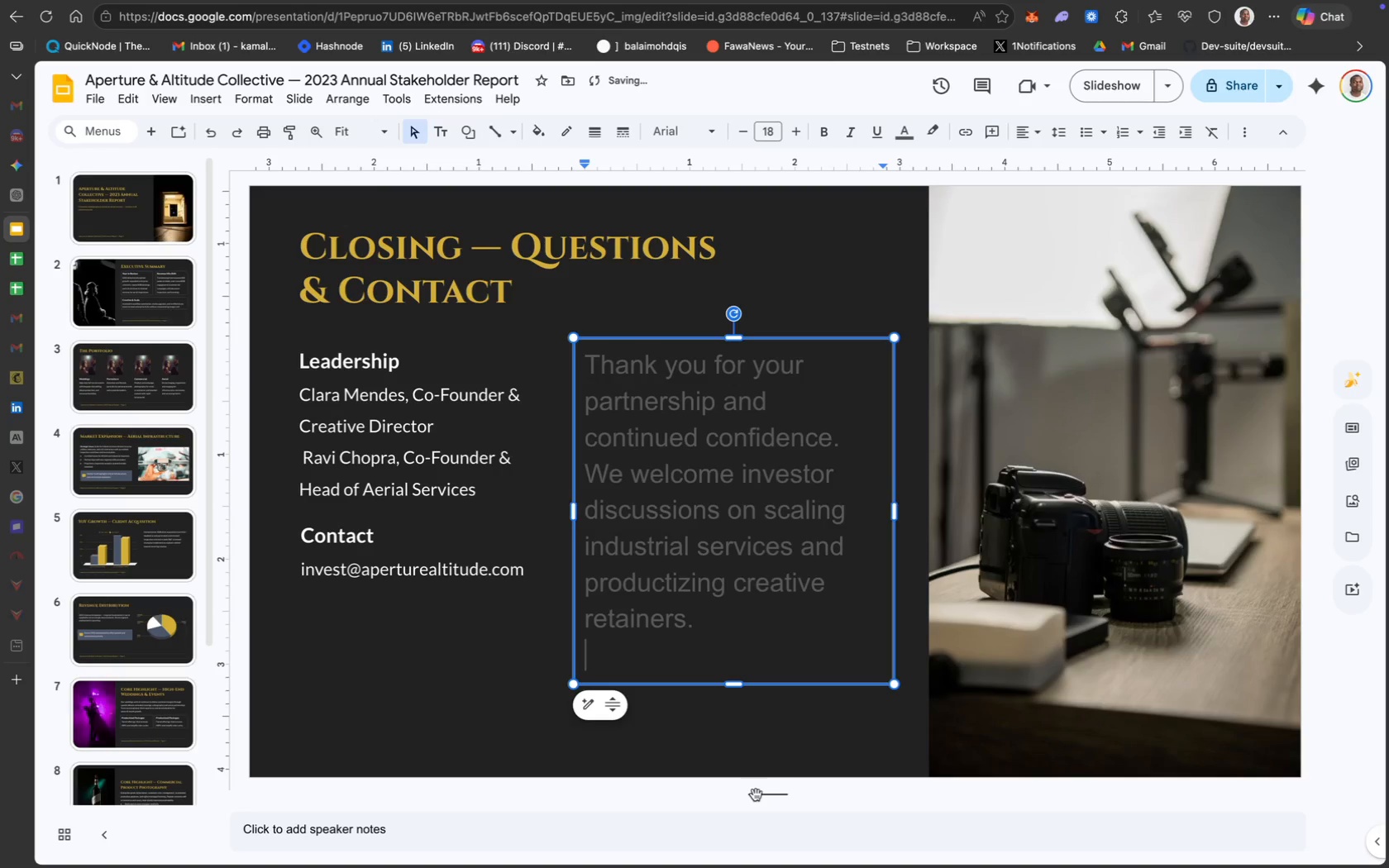 
key(Backspace)
 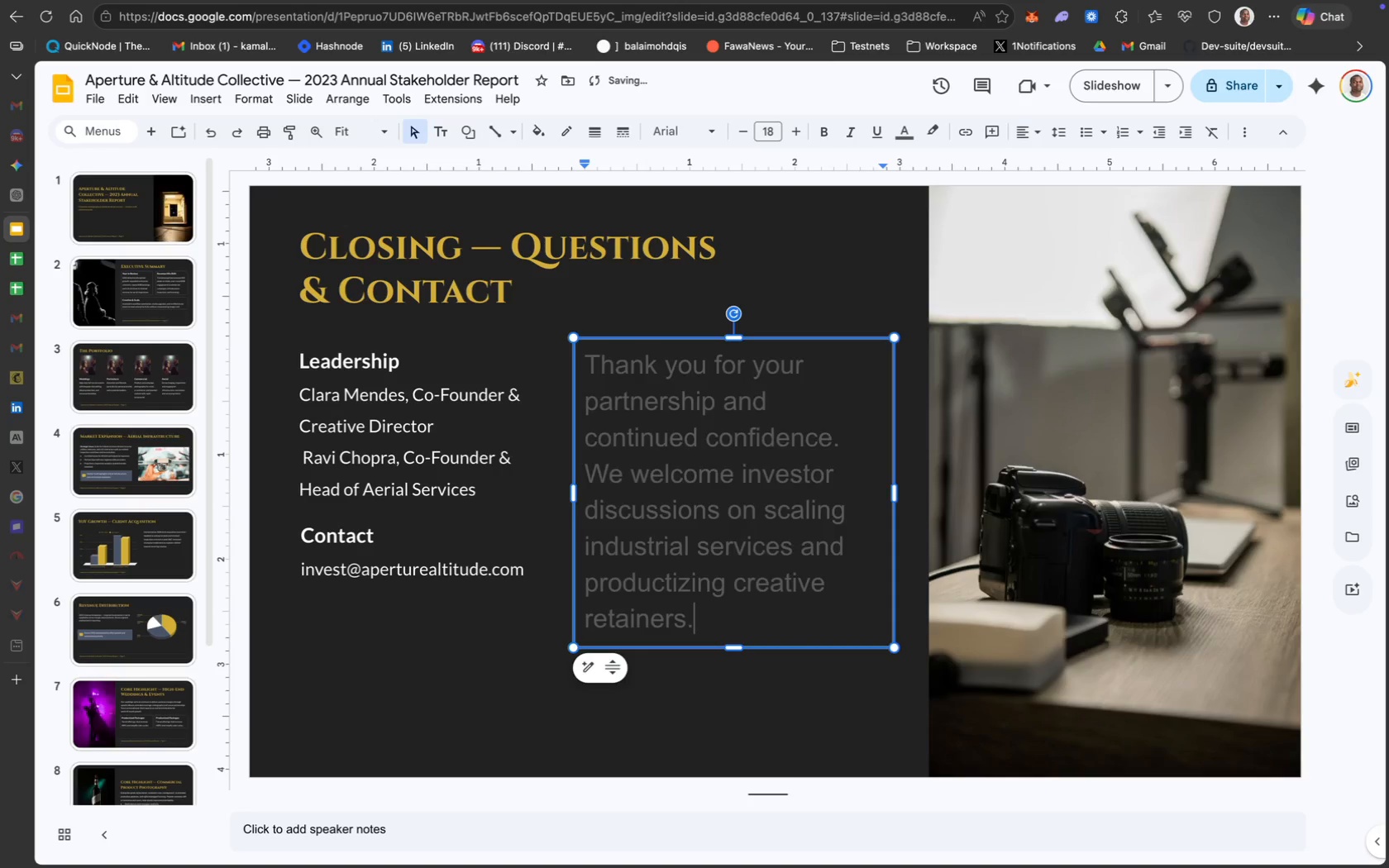 
key(Meta+A)
 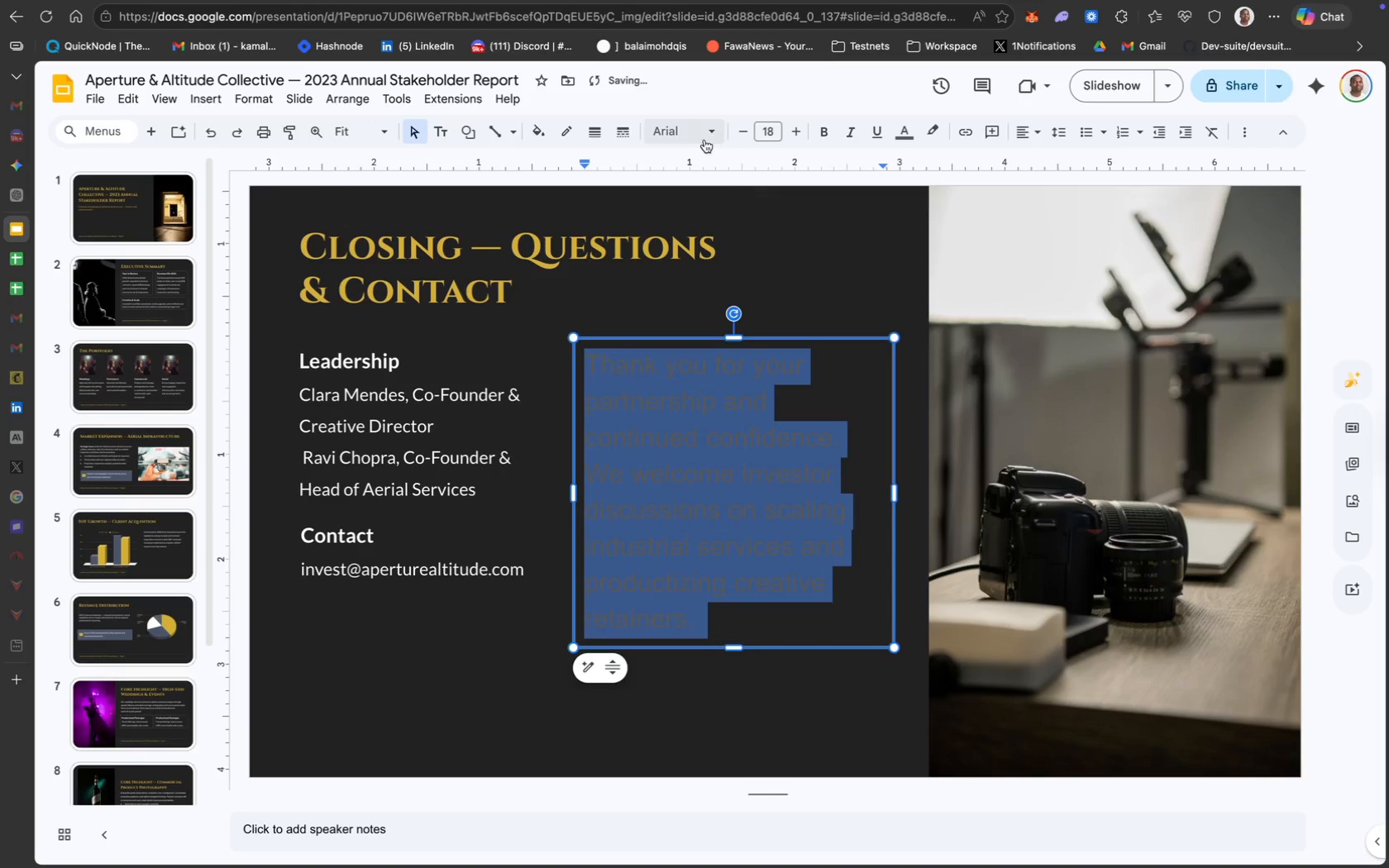 
left_click([700, 132])
 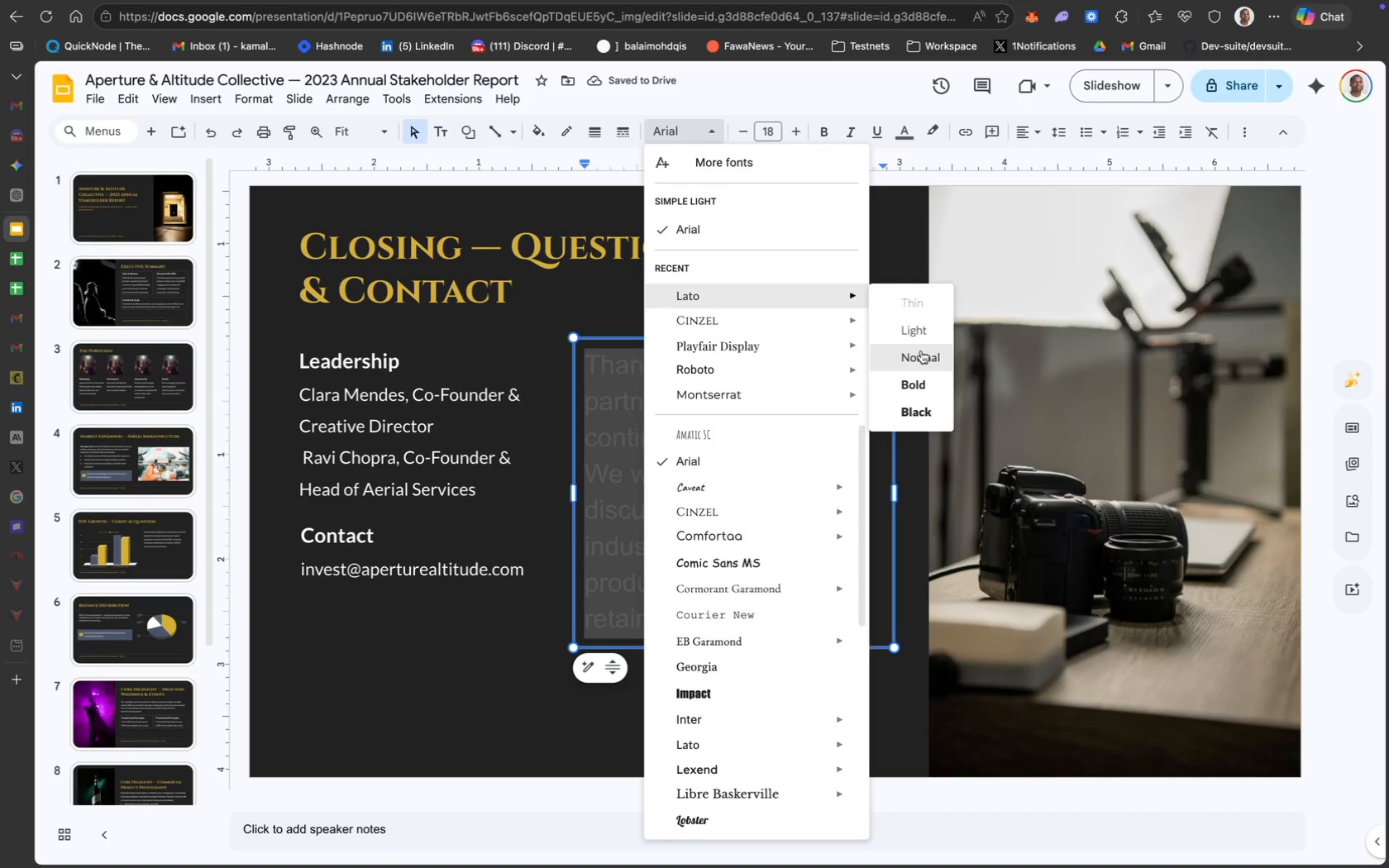 
left_click([771, 131])
 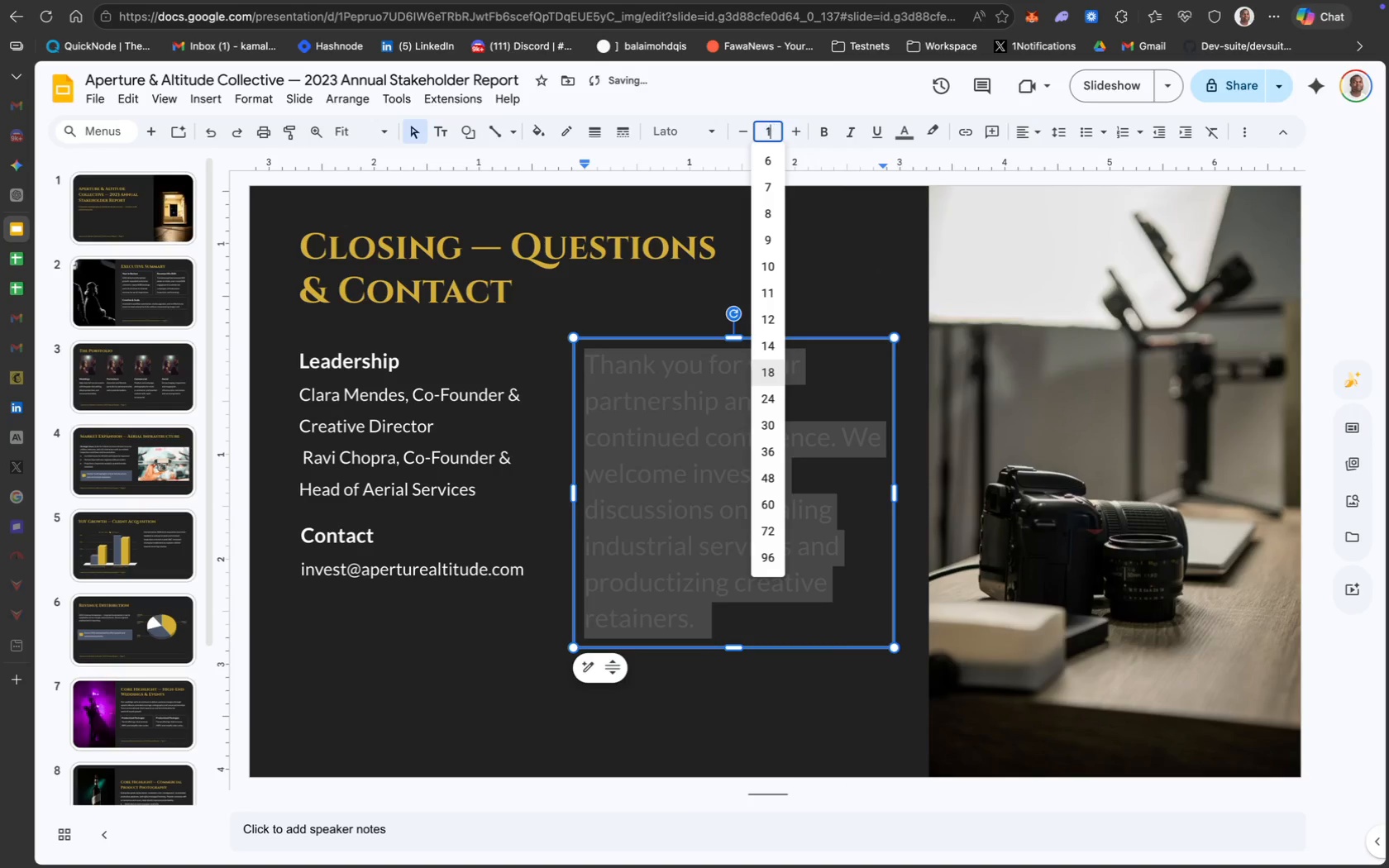 
type(12)
 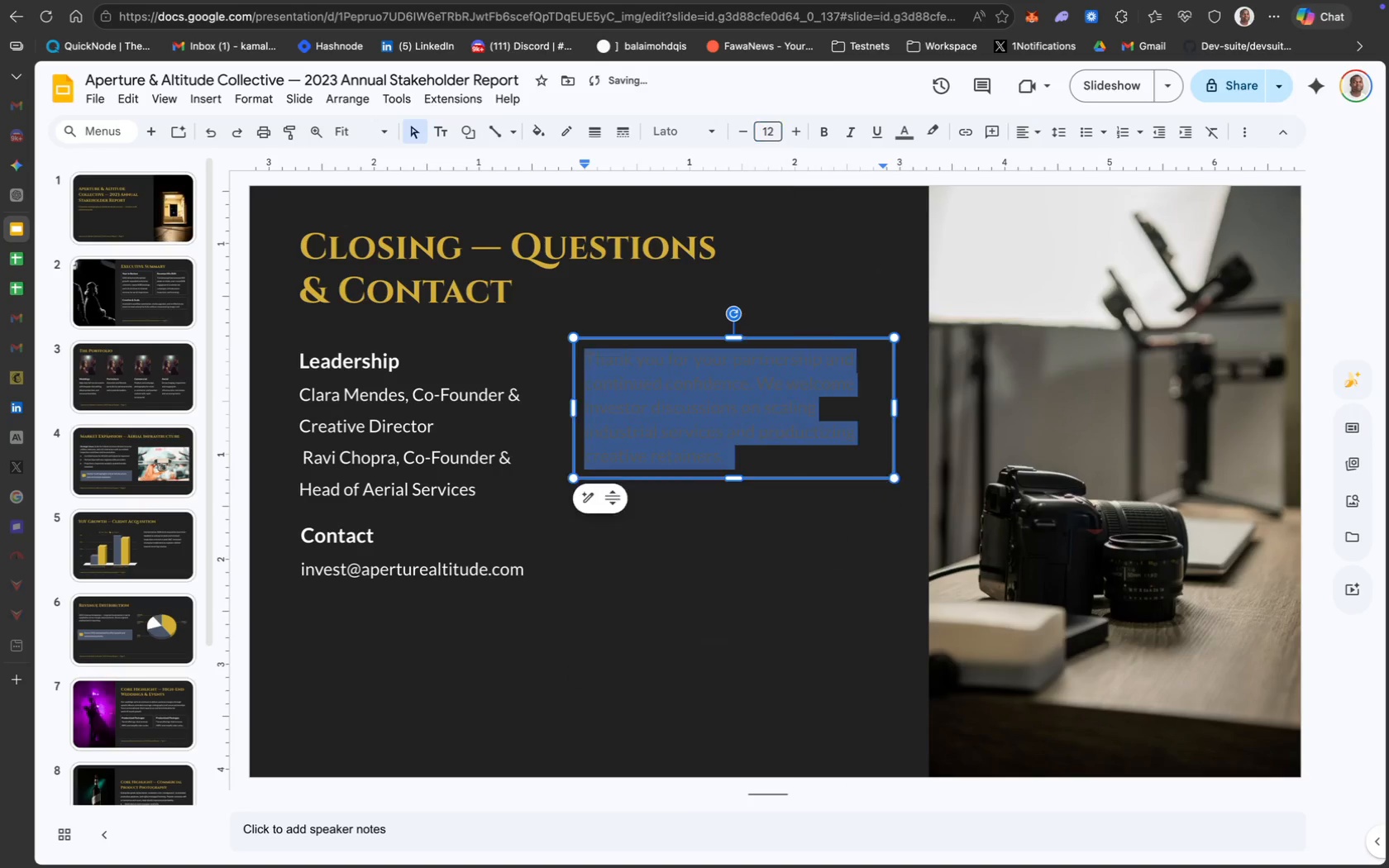 
key(Enter)
 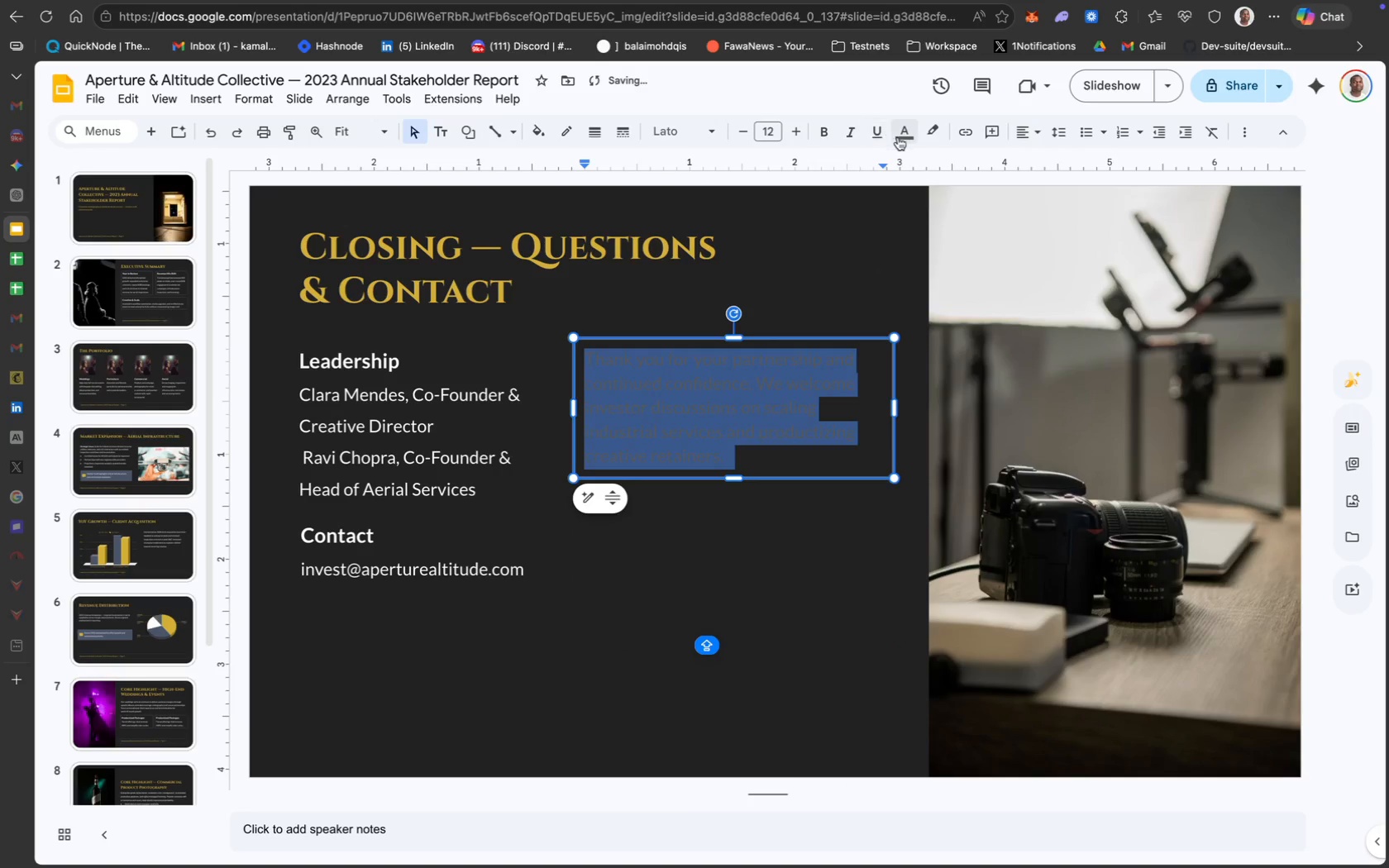 
left_click([900, 137])
 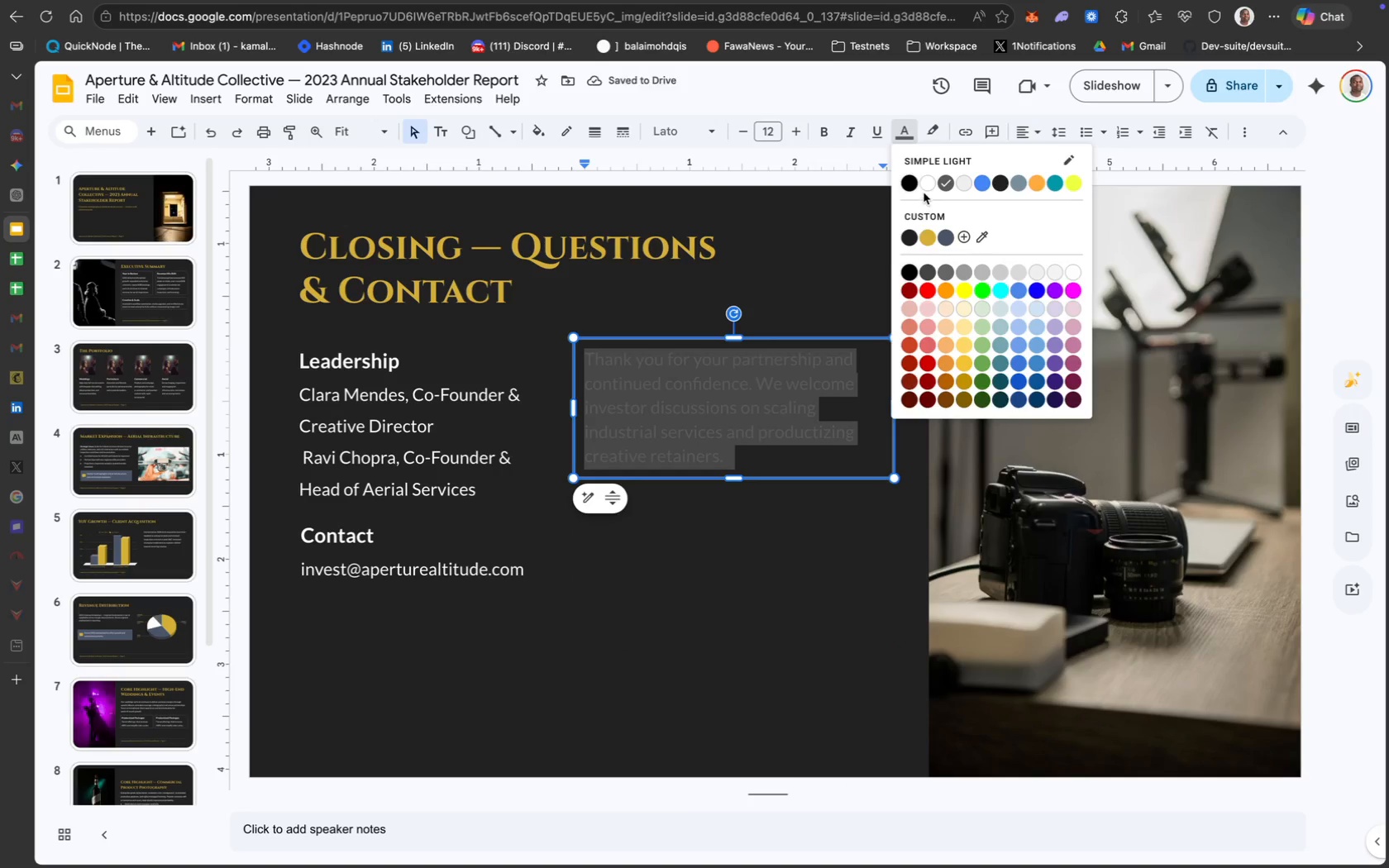 
left_click([927, 188])
 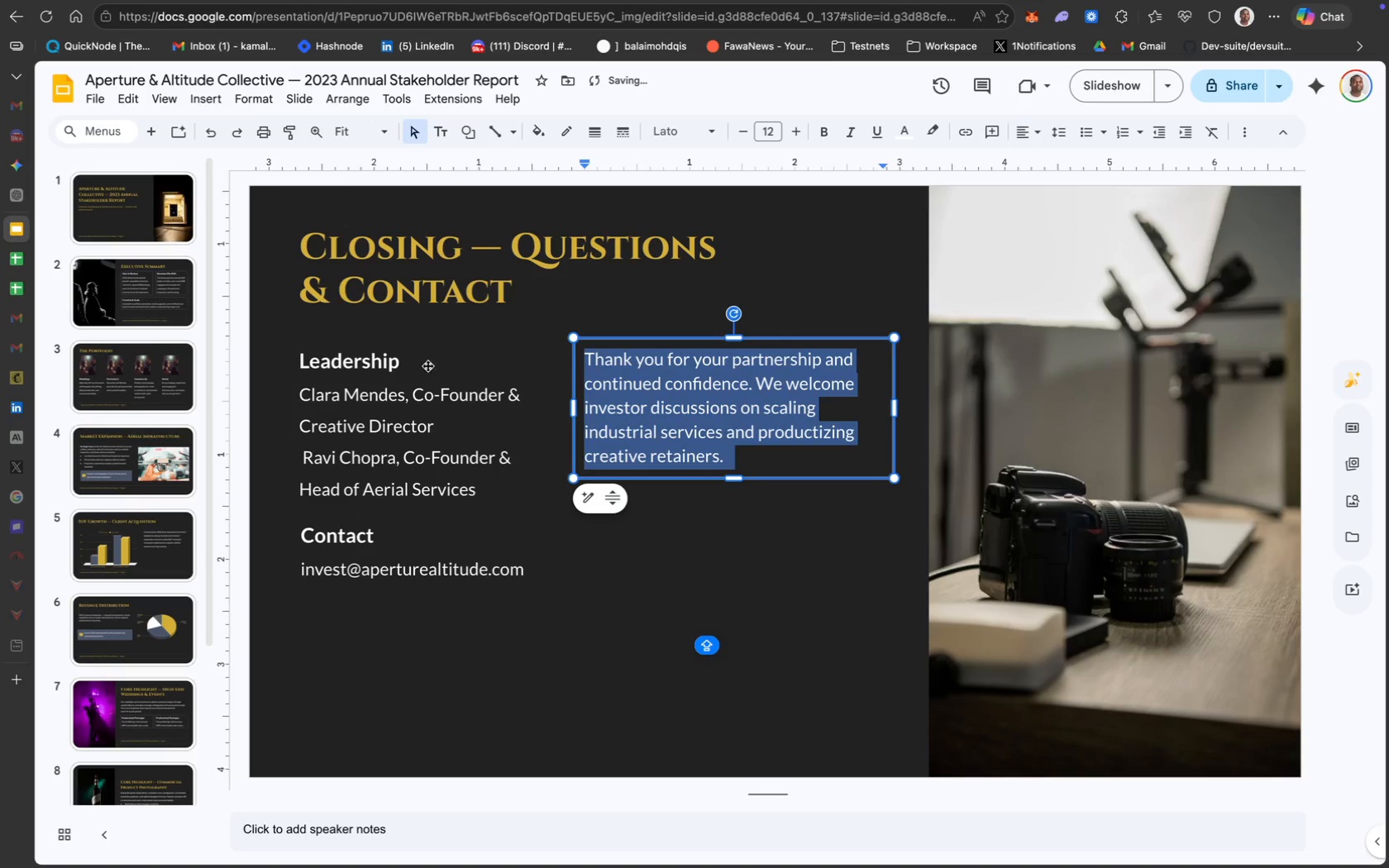 
left_click([391, 360])
 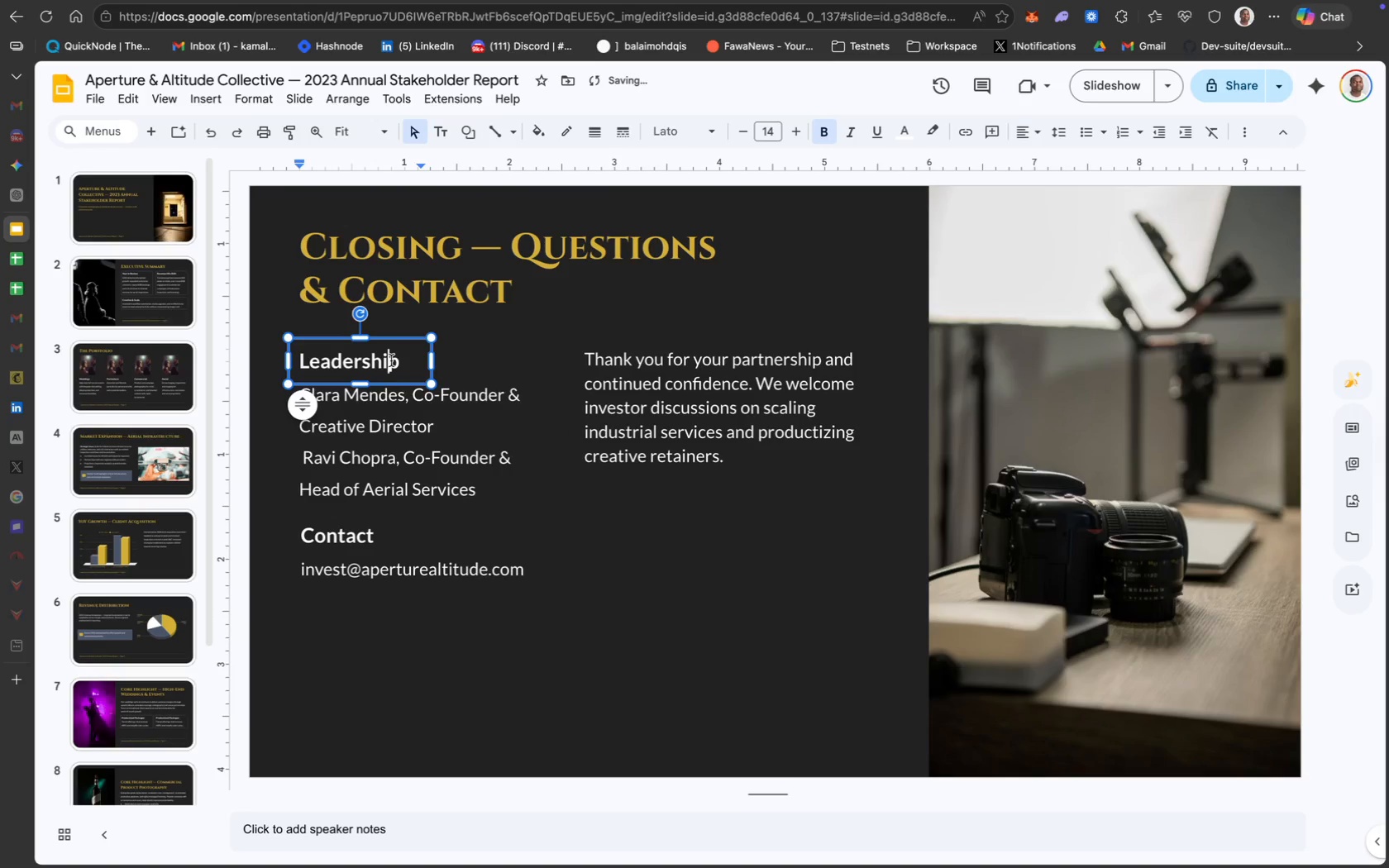 
hold_key(key=CommandLeft, duration=0.55)
 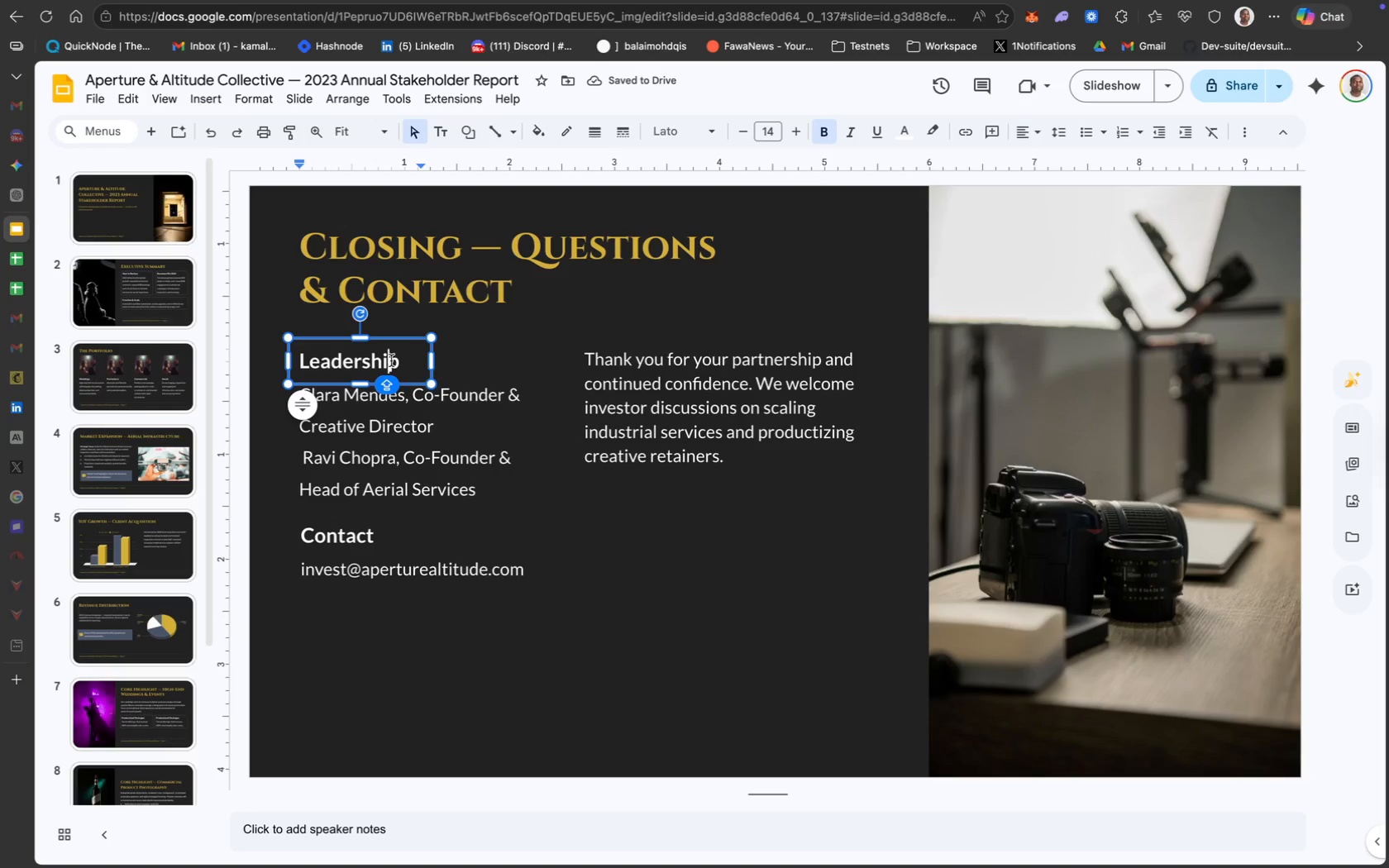 
key(Meta+A)
 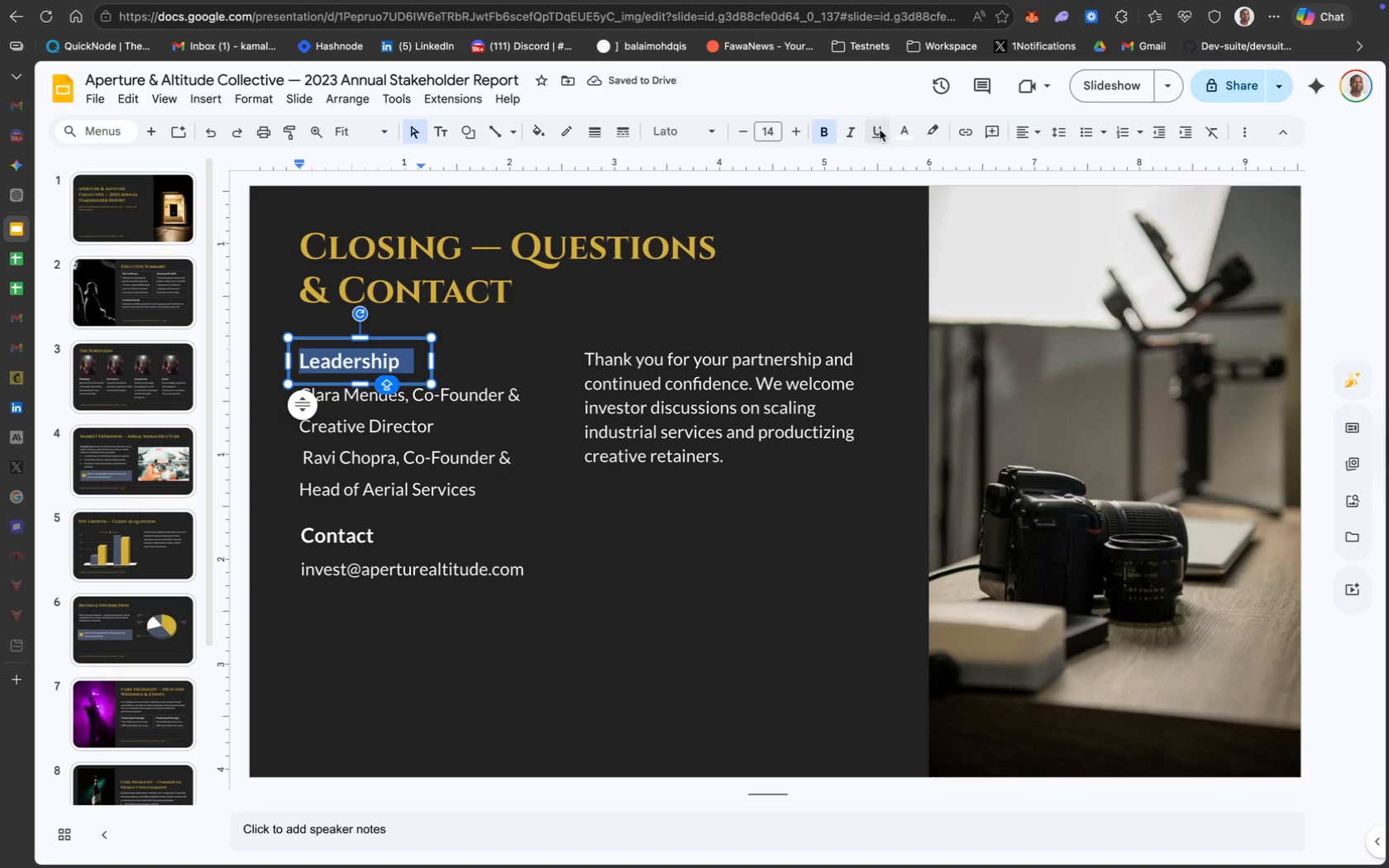 
left_click([902, 130])
 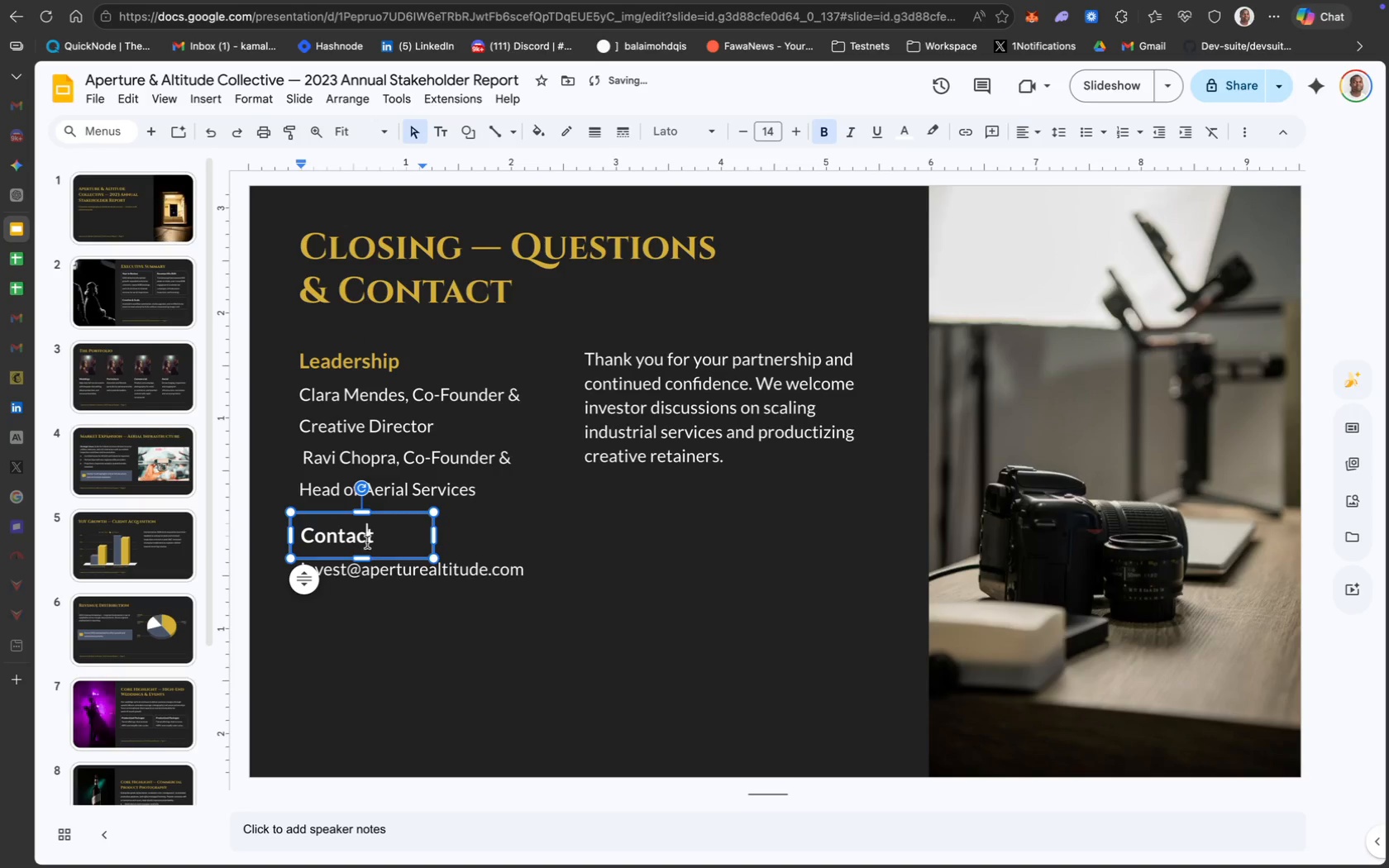 
left_click_drag(start_coordinate=[394, 534], to_coordinate=[302, 532])
 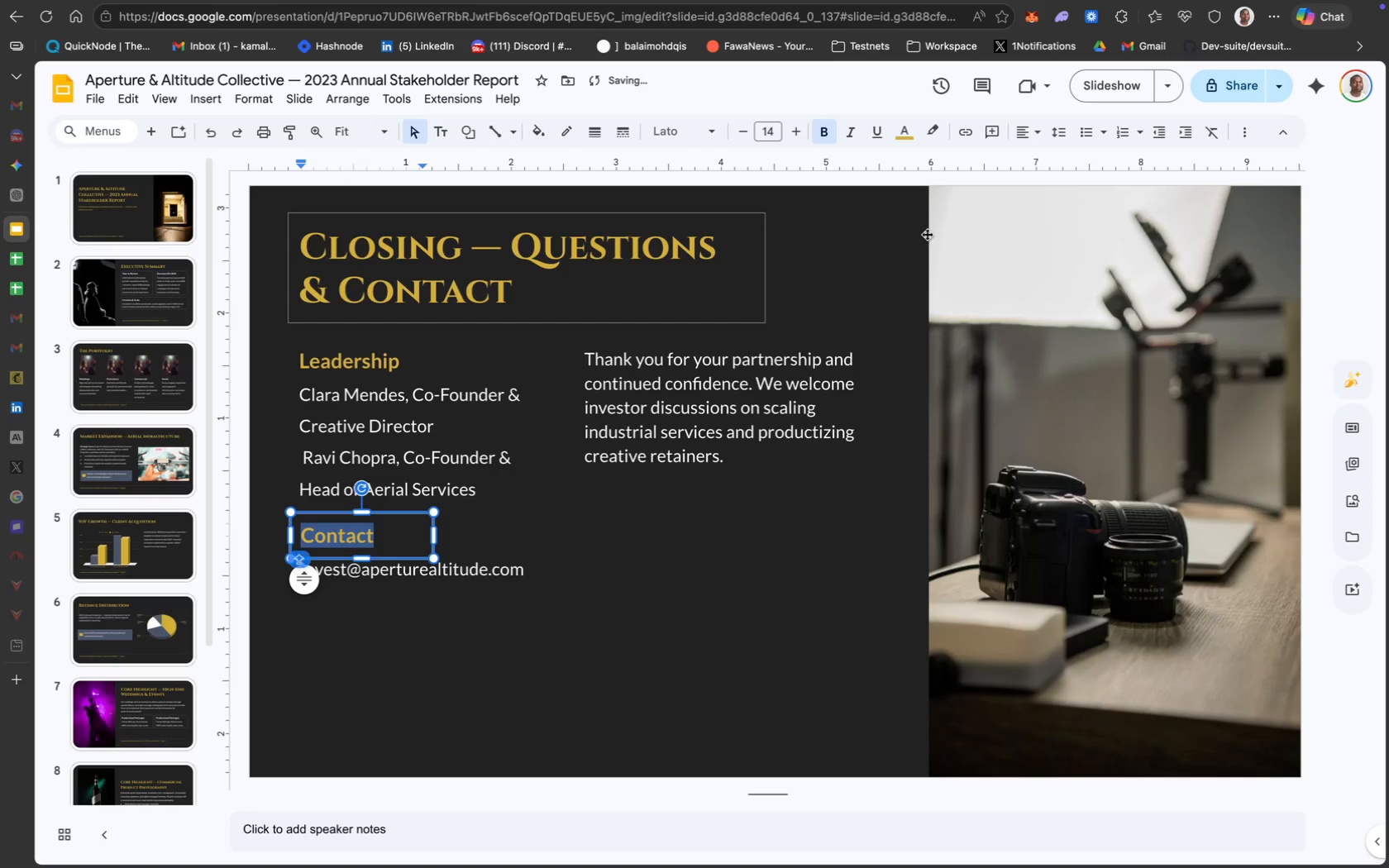 
key(Meta+A)
 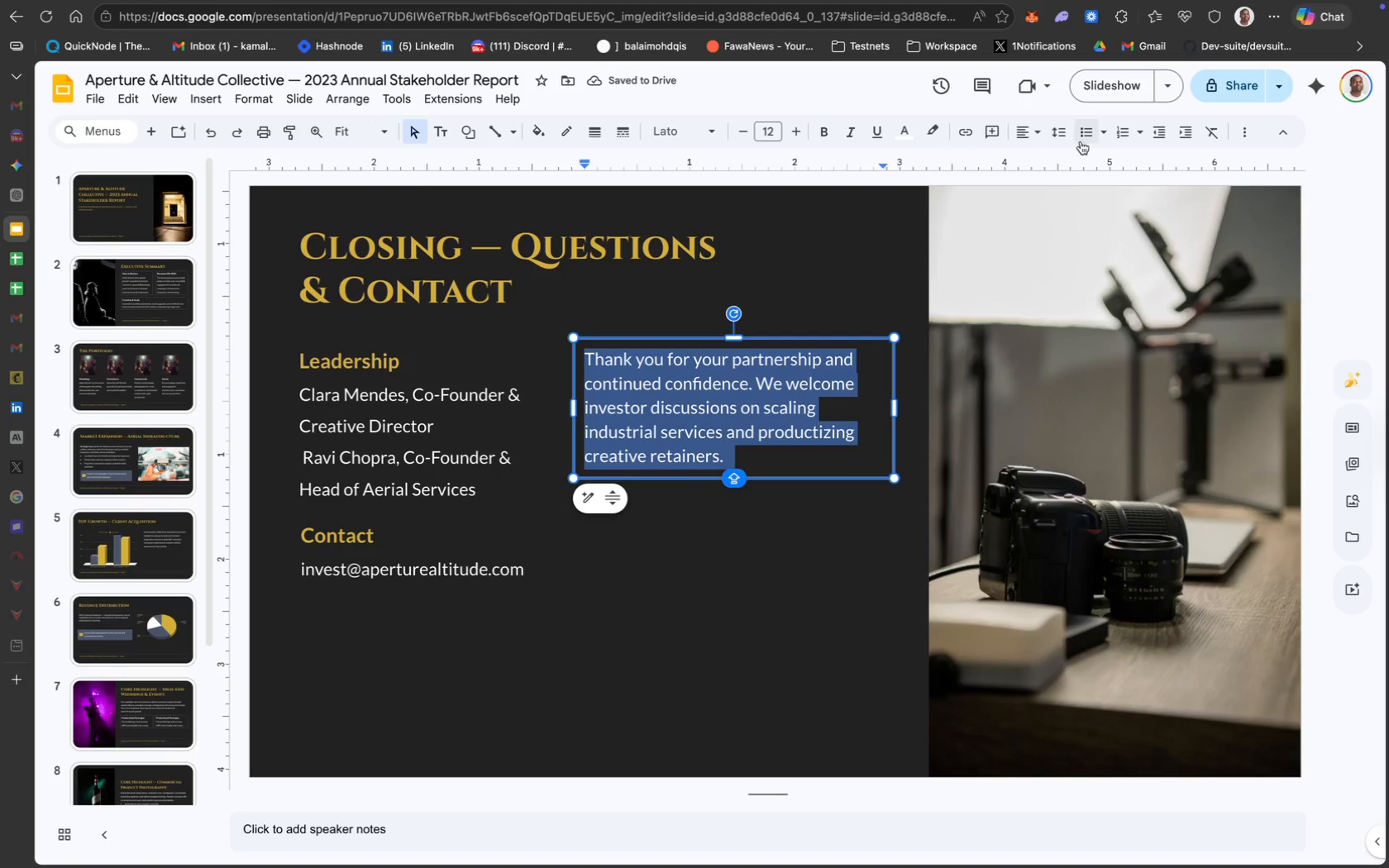 
left_click([1061, 140])
 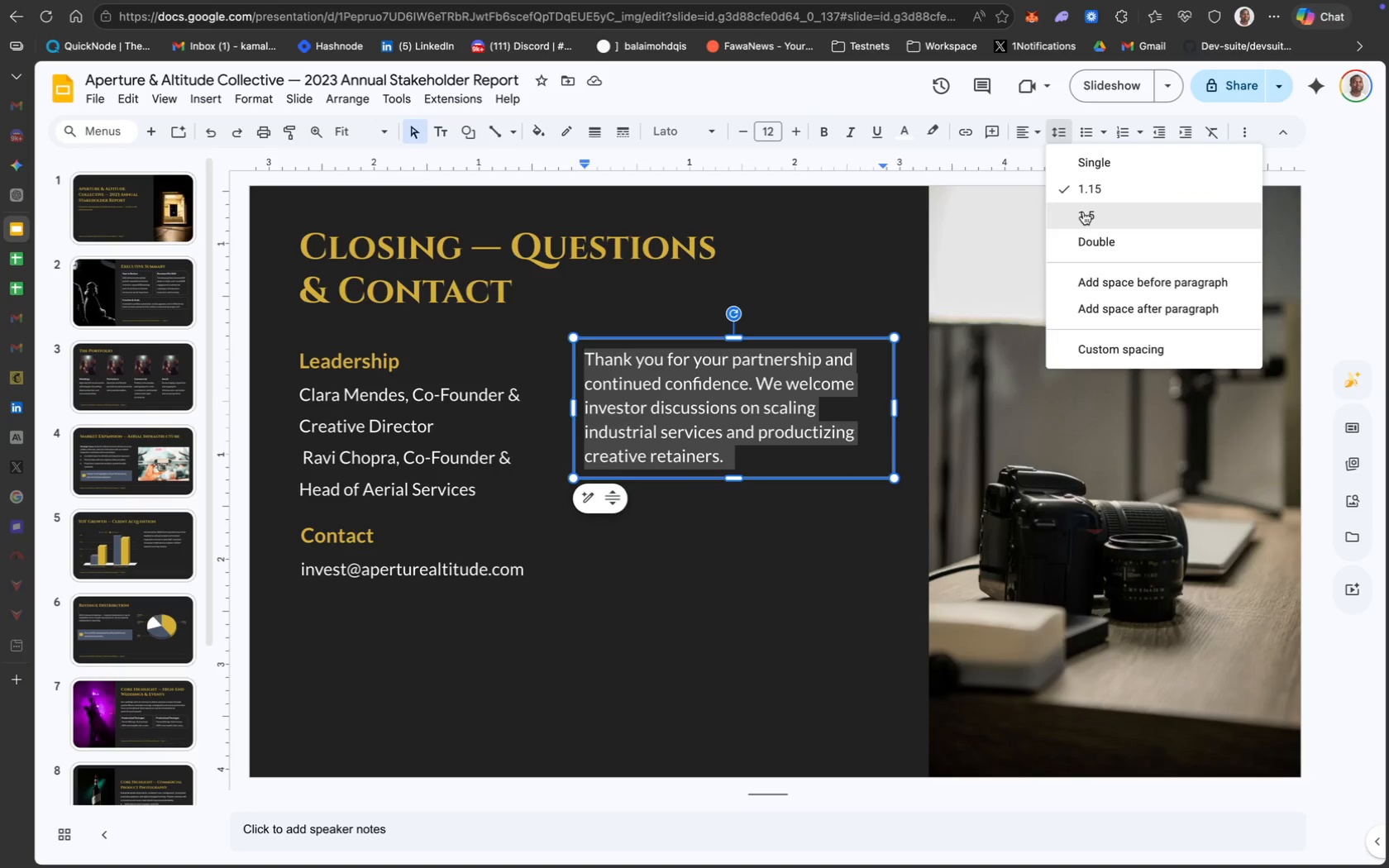 
left_click([1083, 211])
 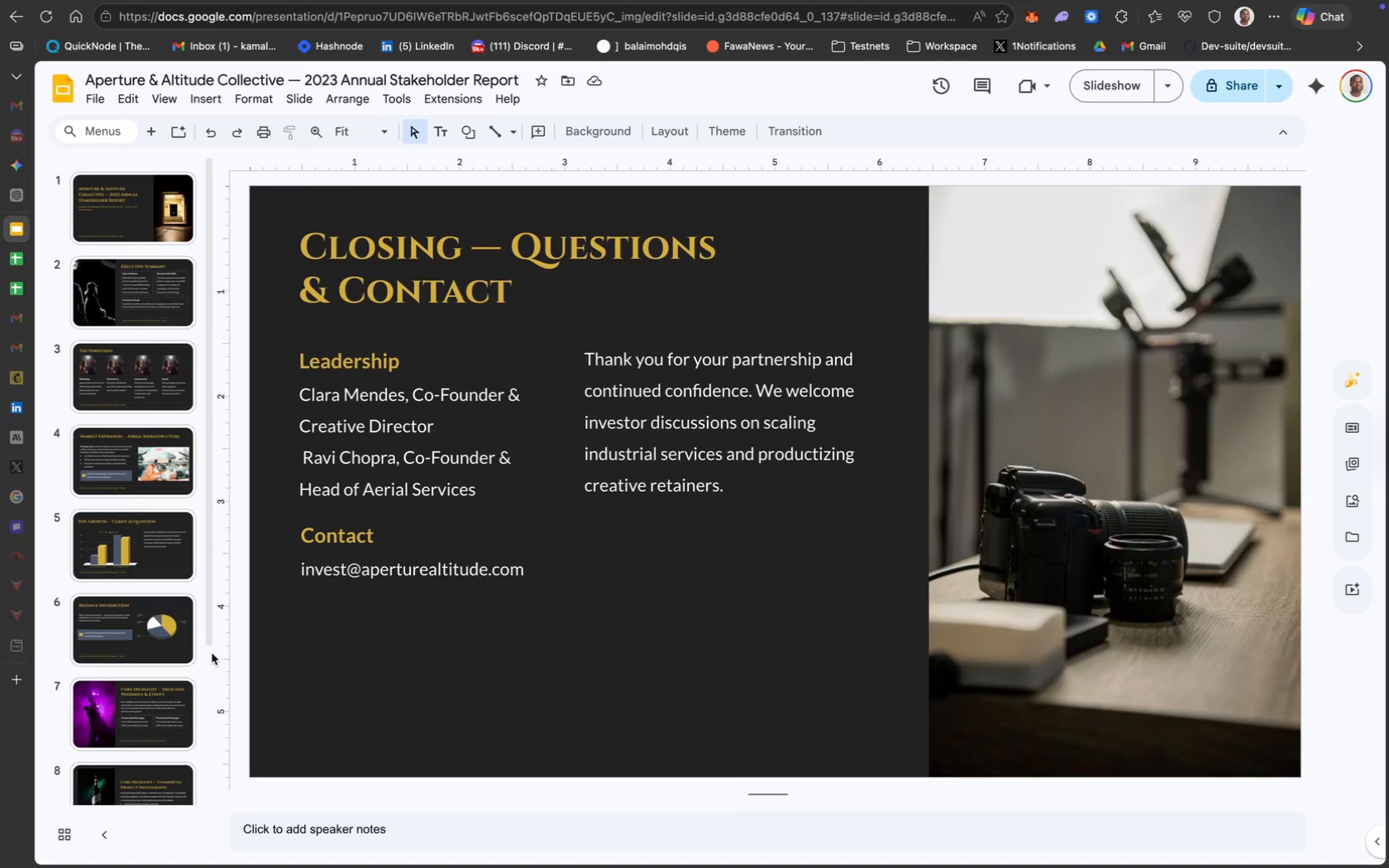 
wait(7.99)
 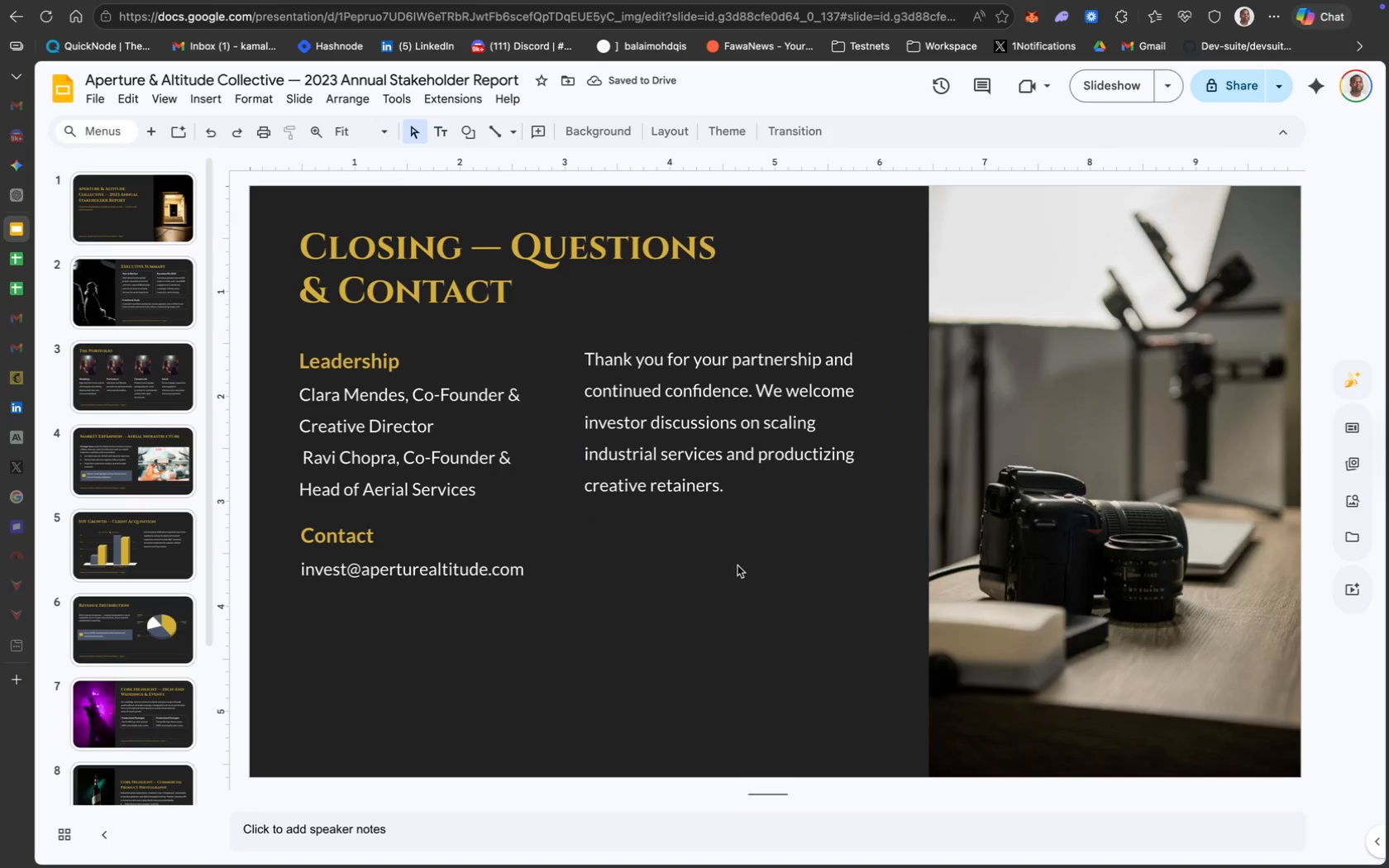 
left_click([141, 486])
 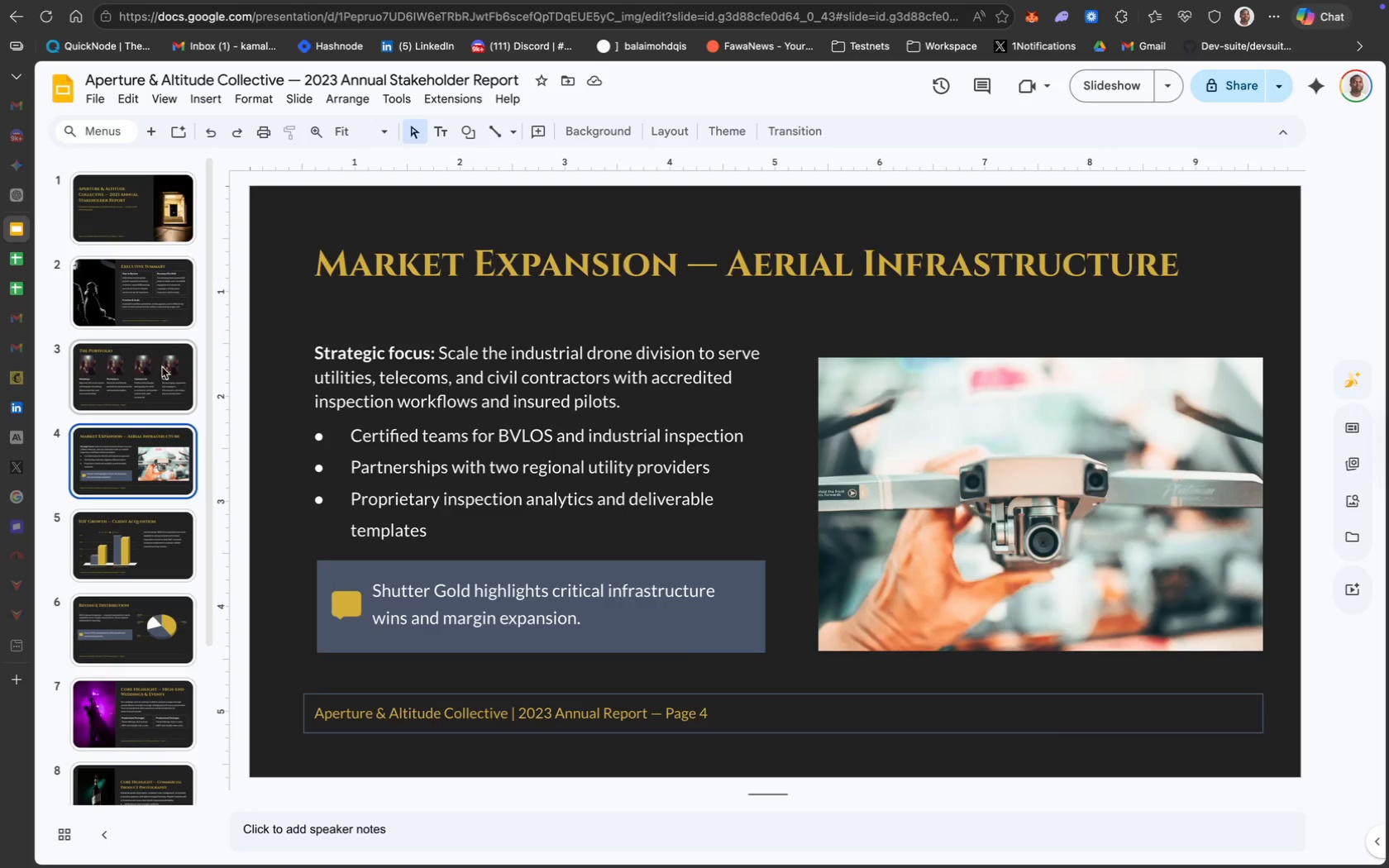 
left_click([150, 327])
 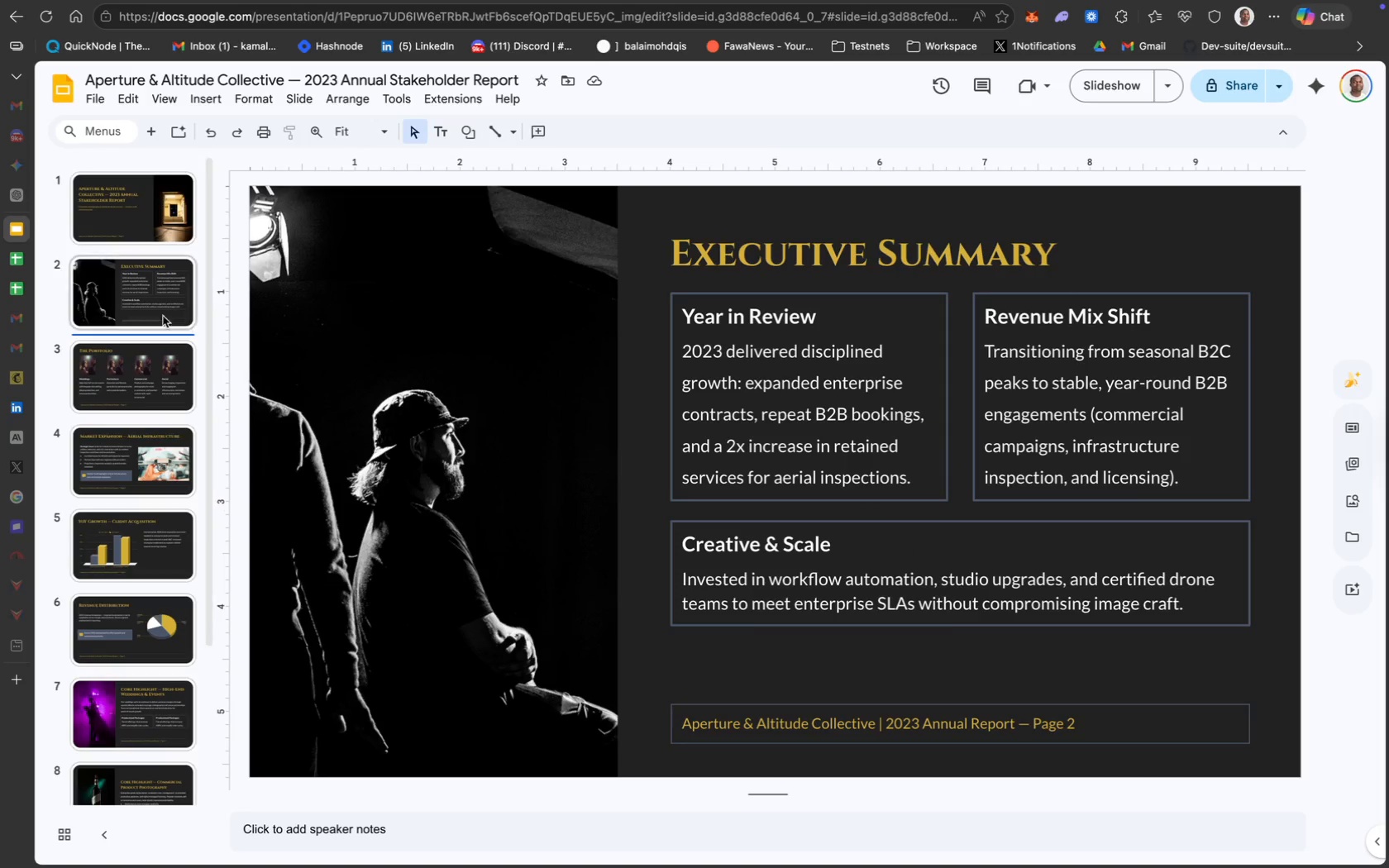 
left_click([133, 310])
 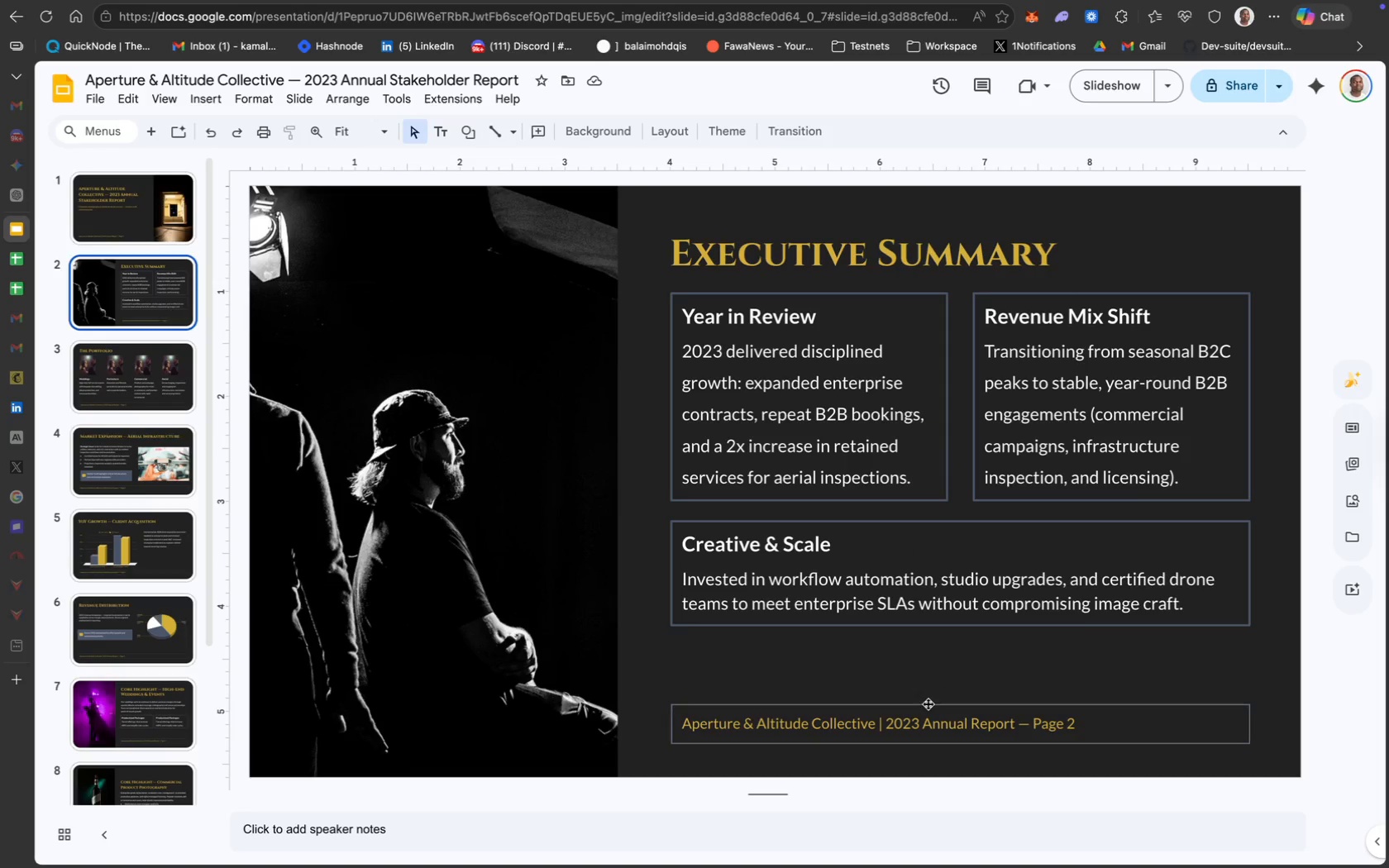 
left_click([926, 708])
 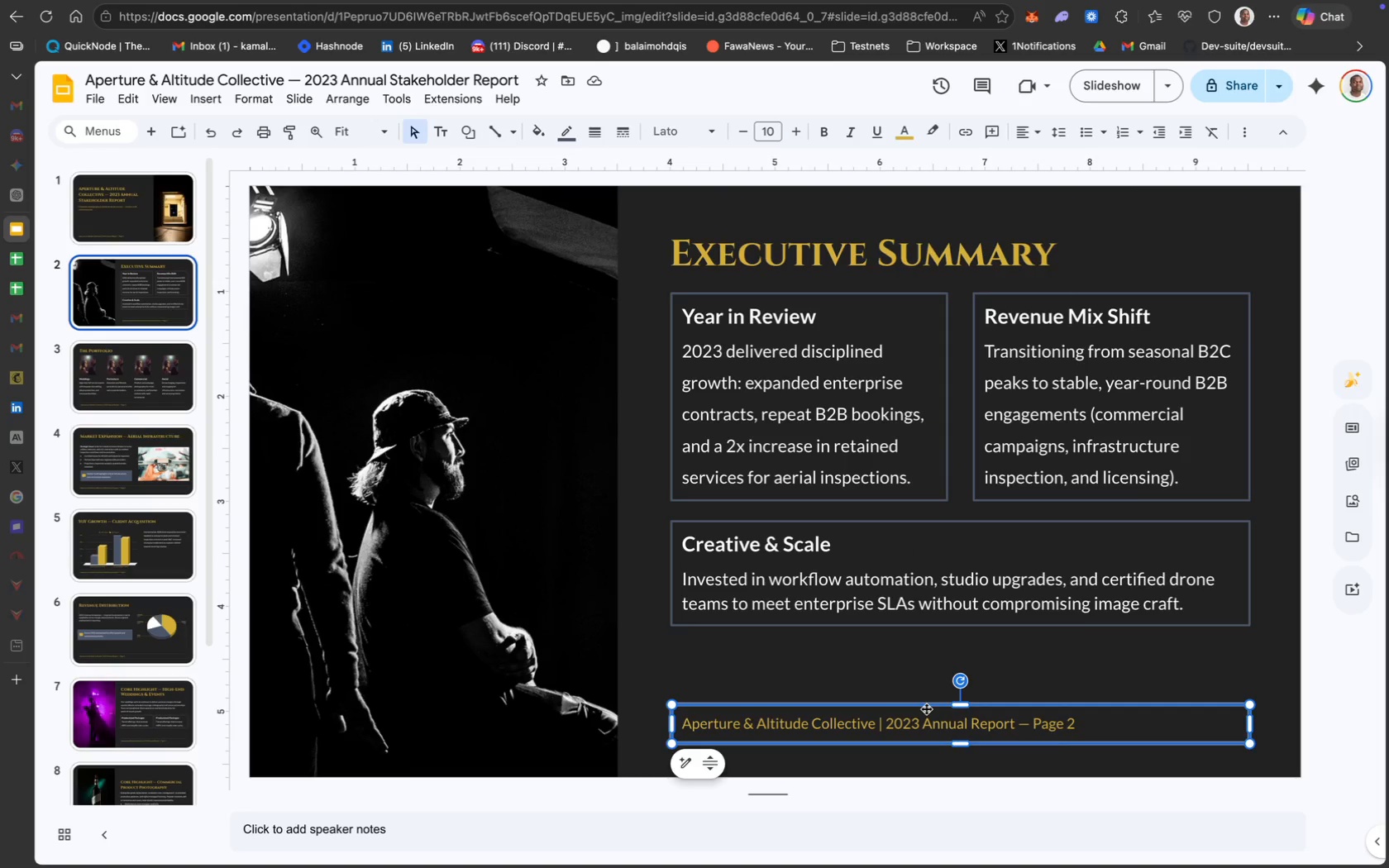 
key(Meta+C)
 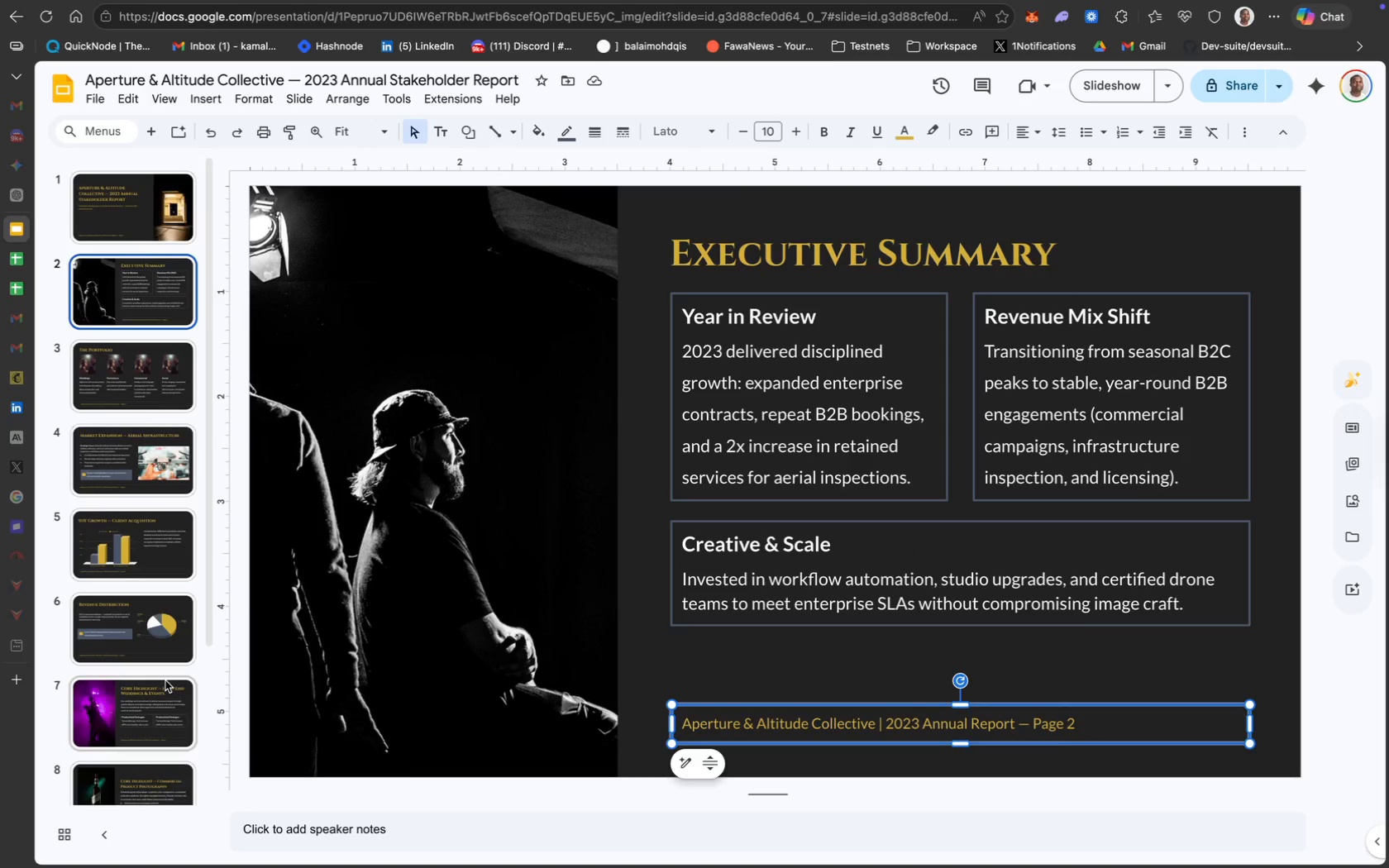 
scroll: coordinate [174, 716], scroll_direction: down, amount: 190.0
 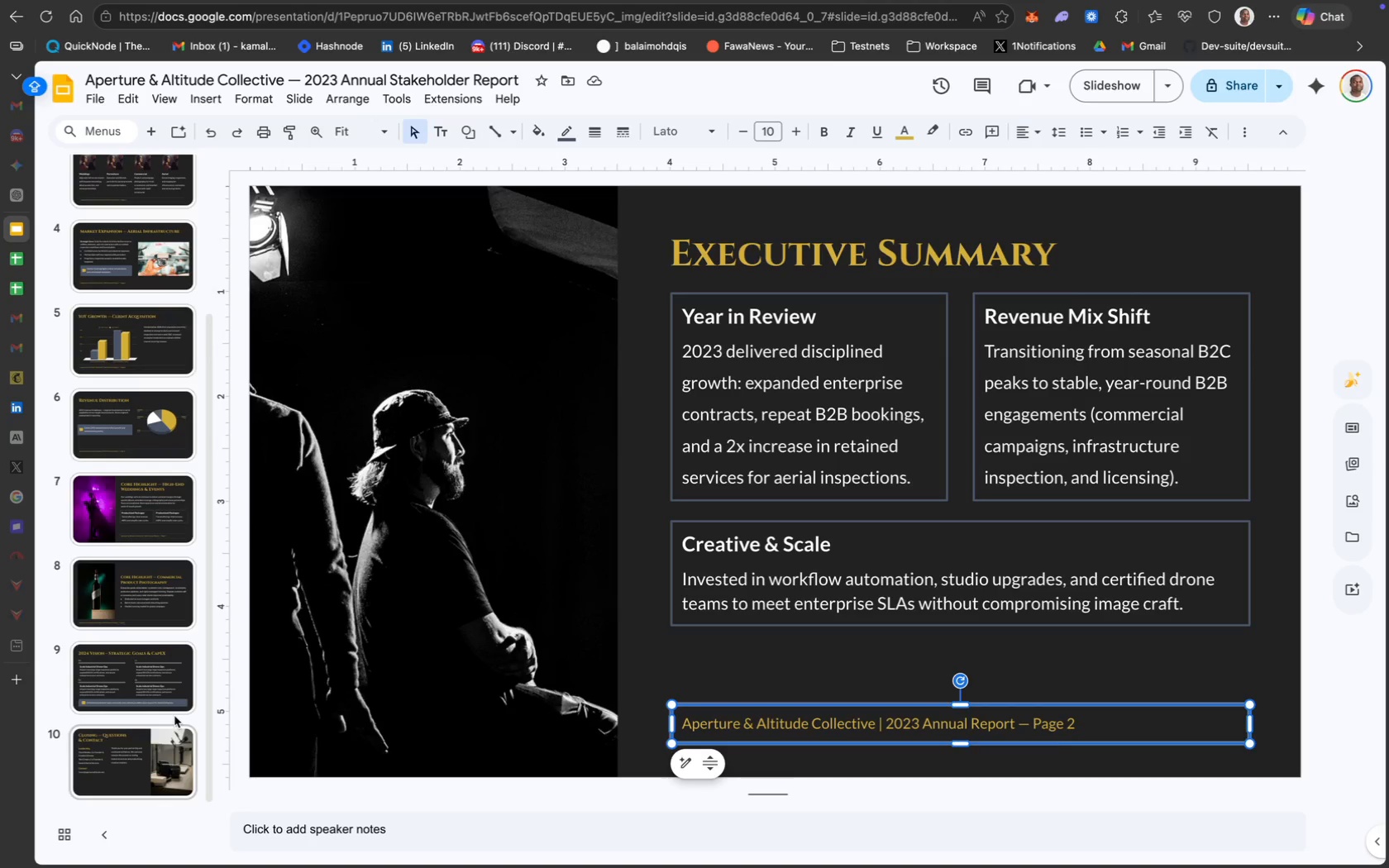 
wait(10.93)
 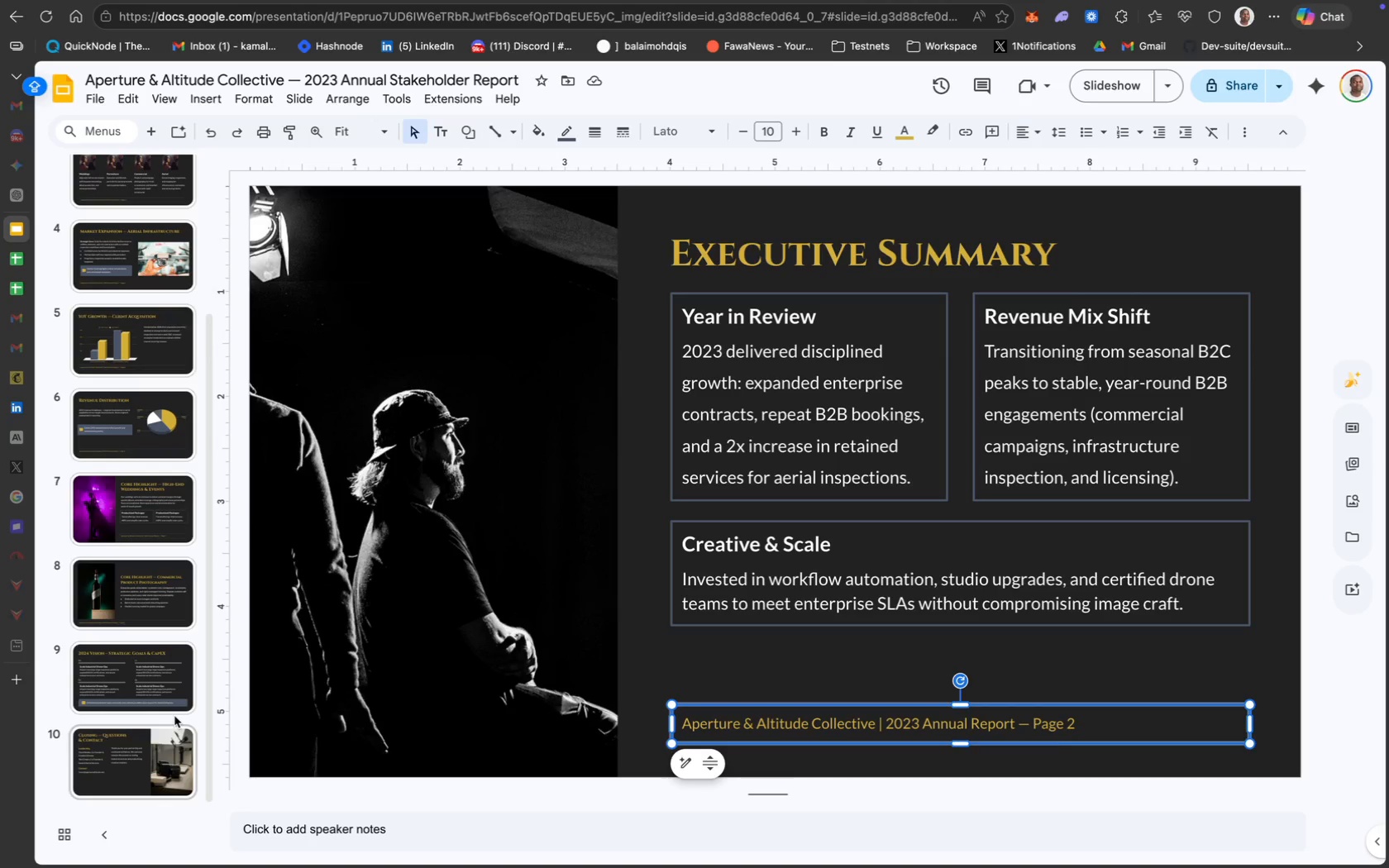 
key(Meta+CommandLeft)
 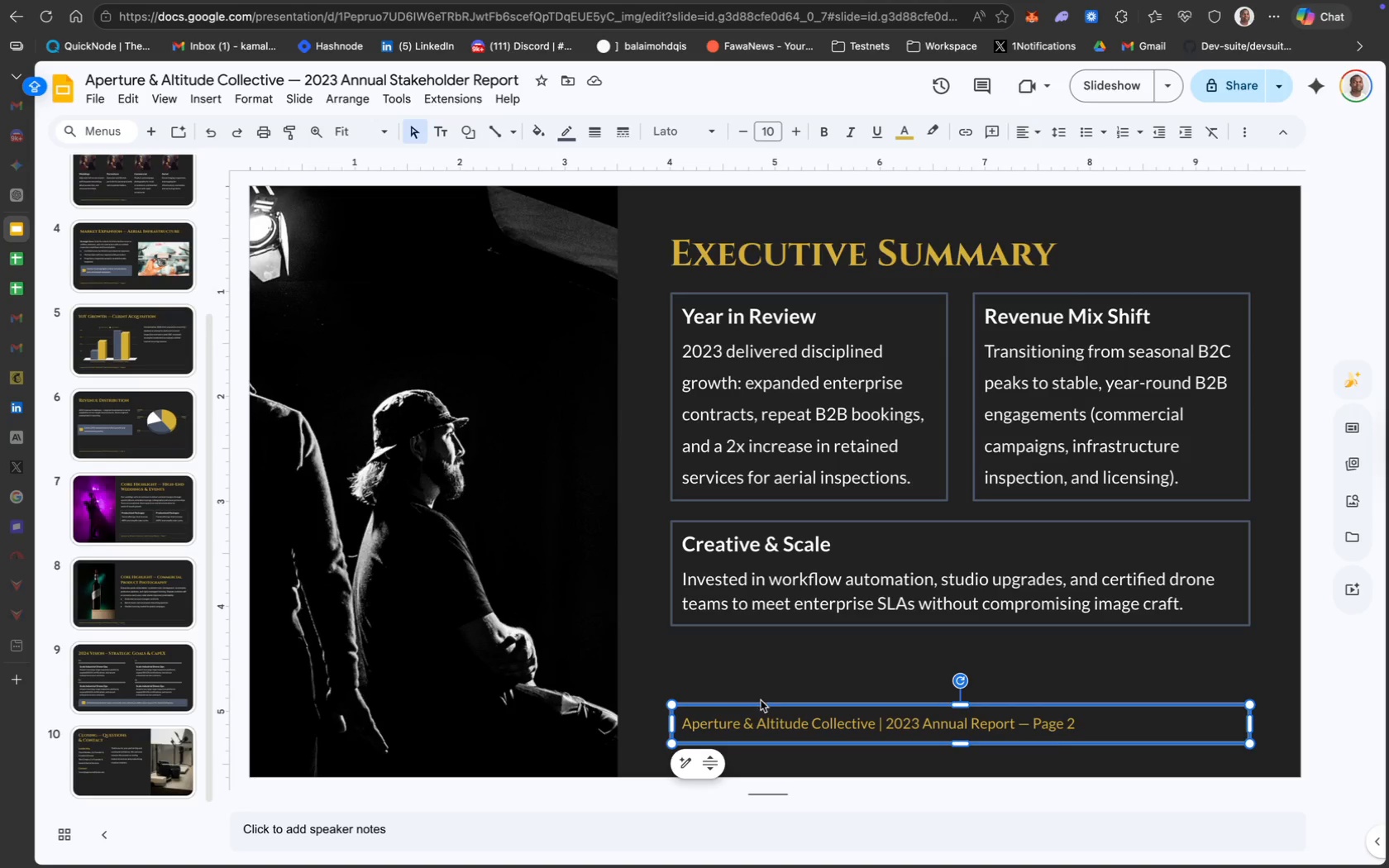 
right_click([762, 703])
 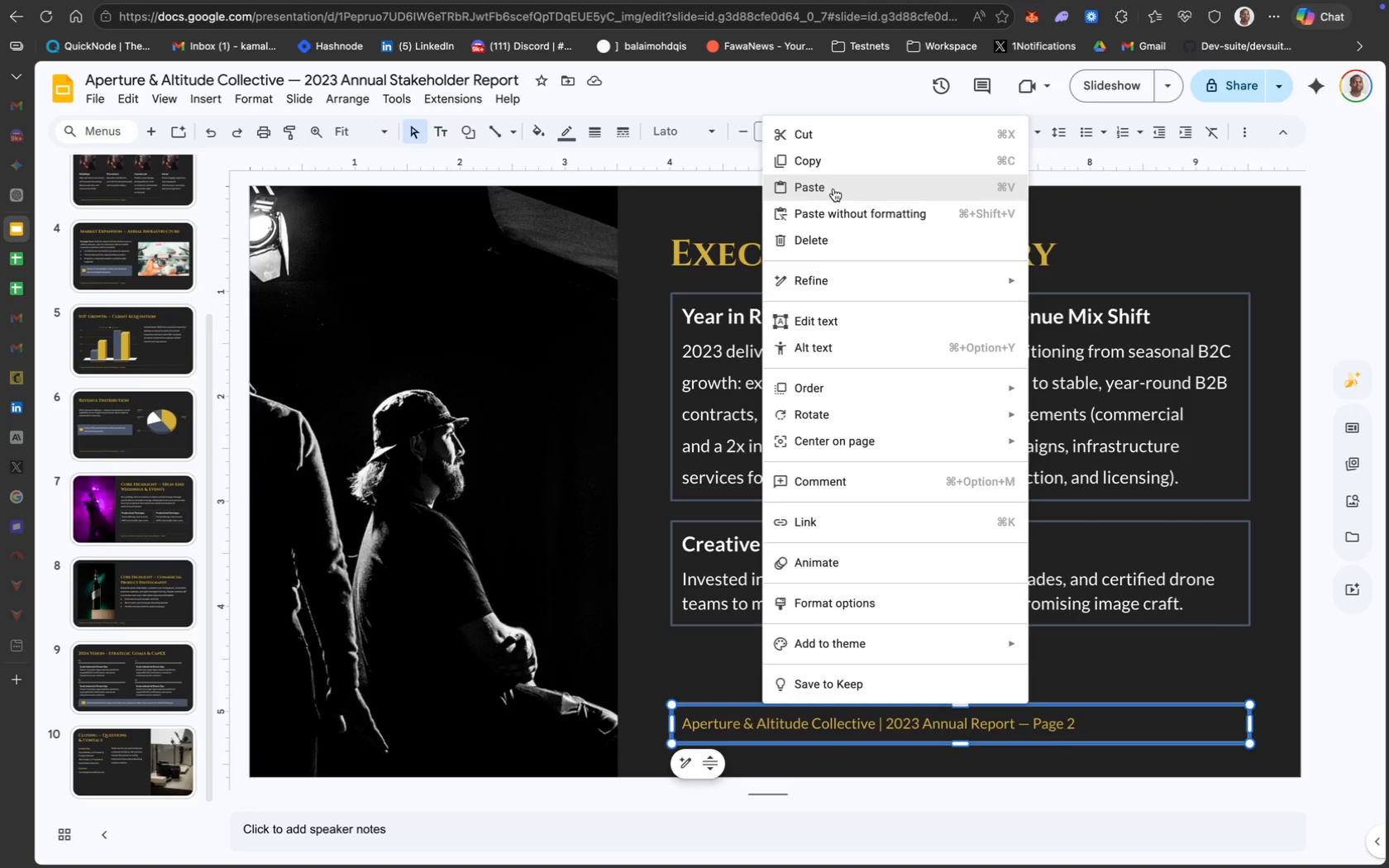 
left_click([808, 165])
 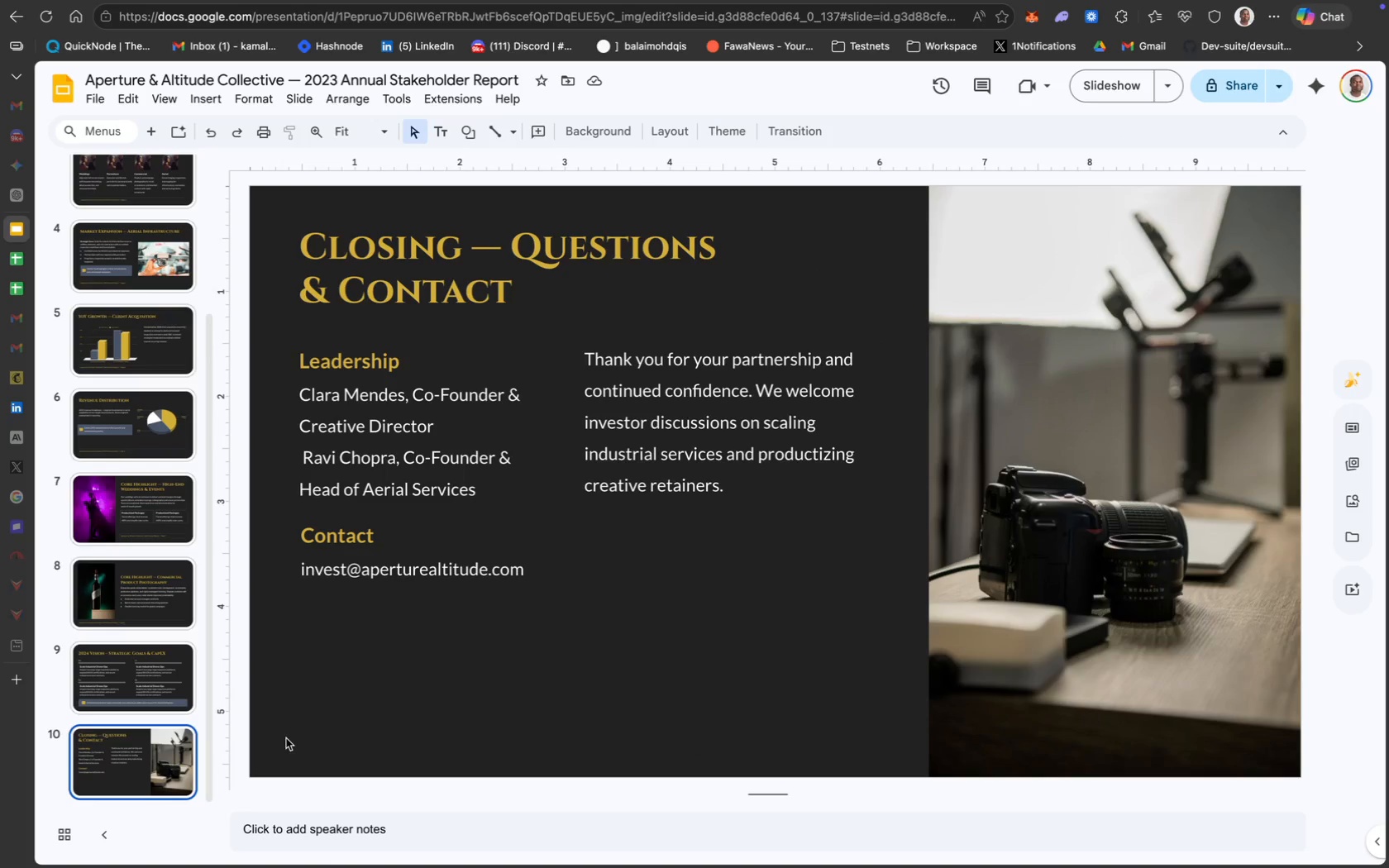 
left_click([667, 675])
 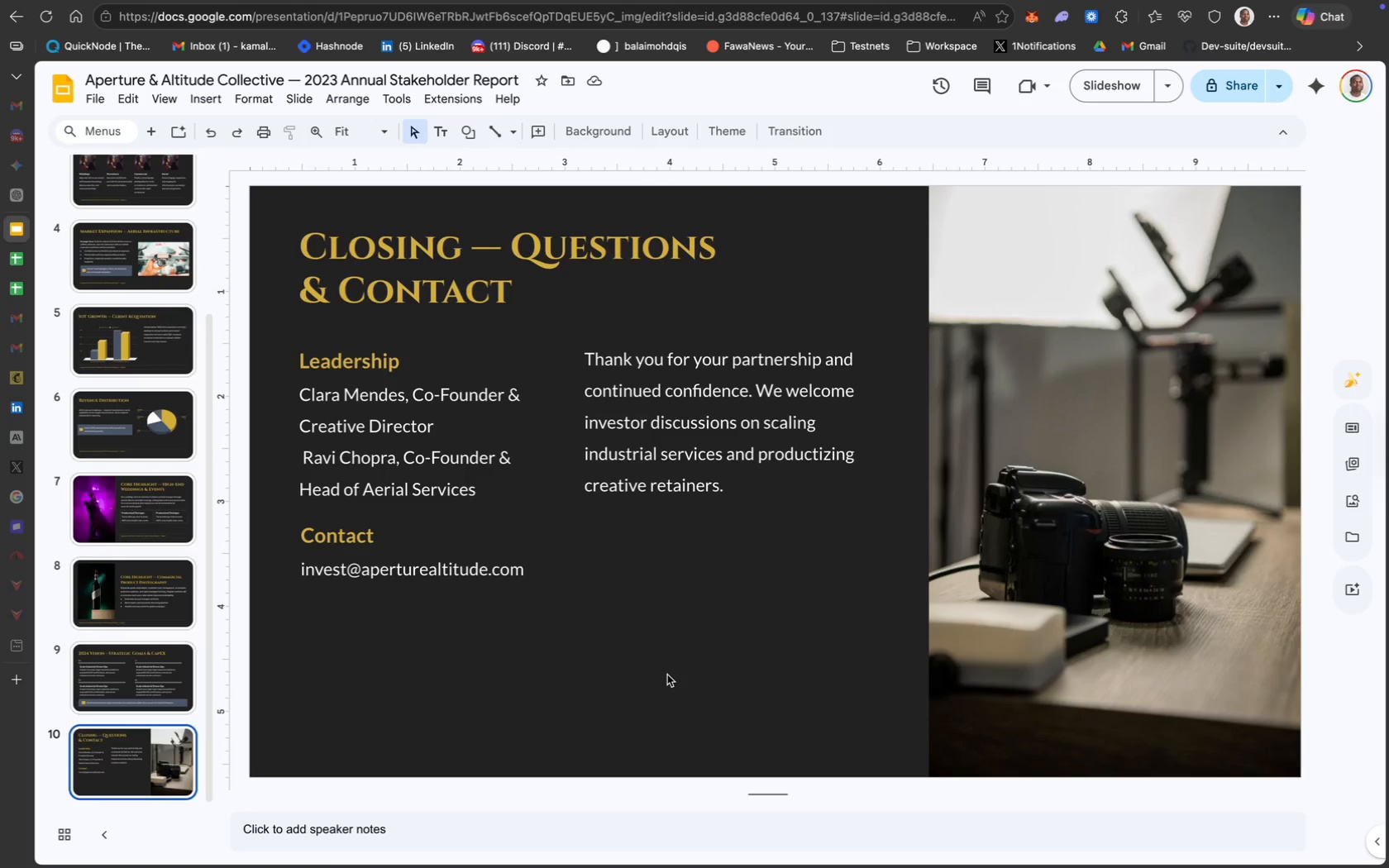 
key(Meta+V)
 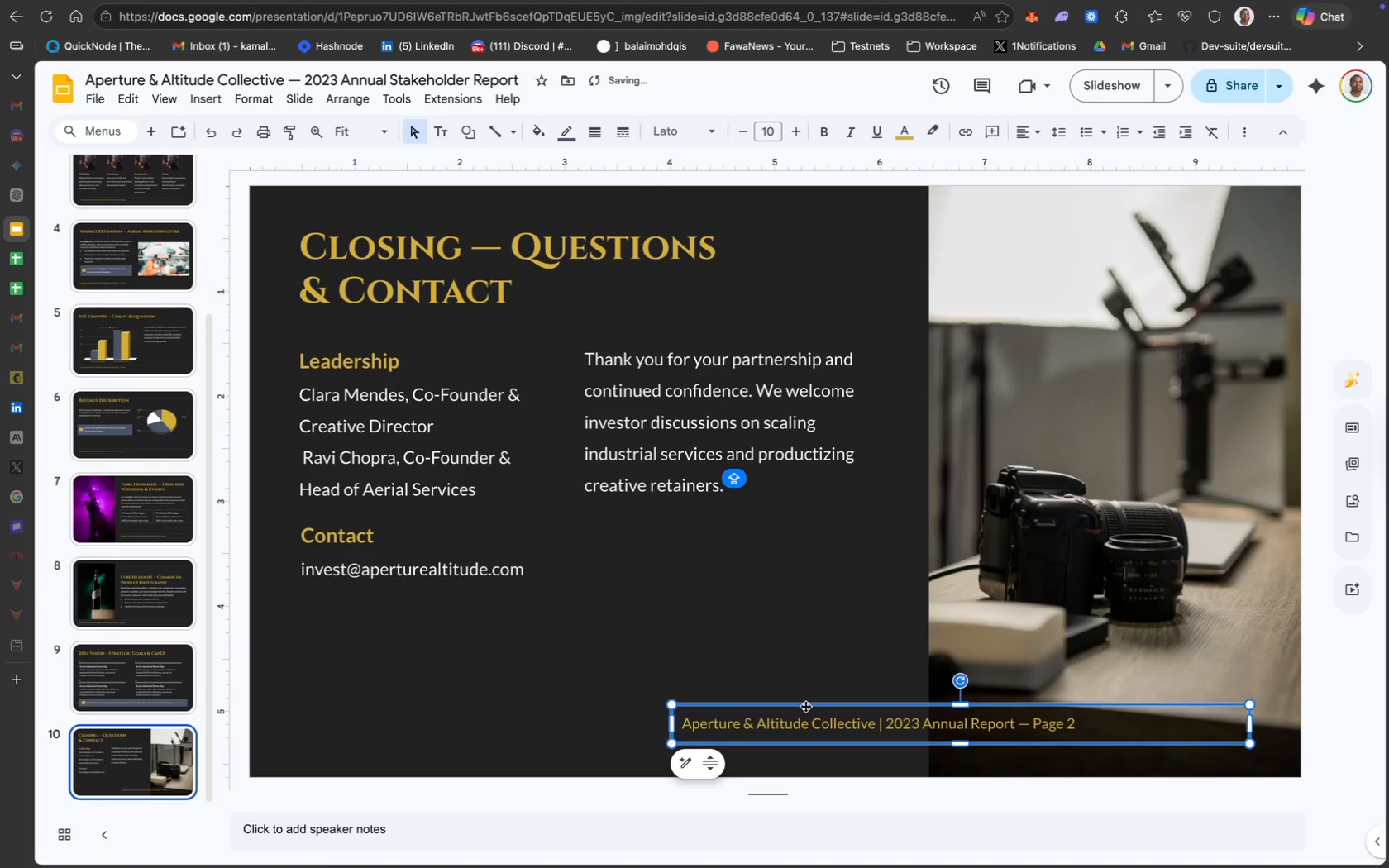 
left_click_drag(start_coordinate=[805, 705], to_coordinate=[422, 716])
 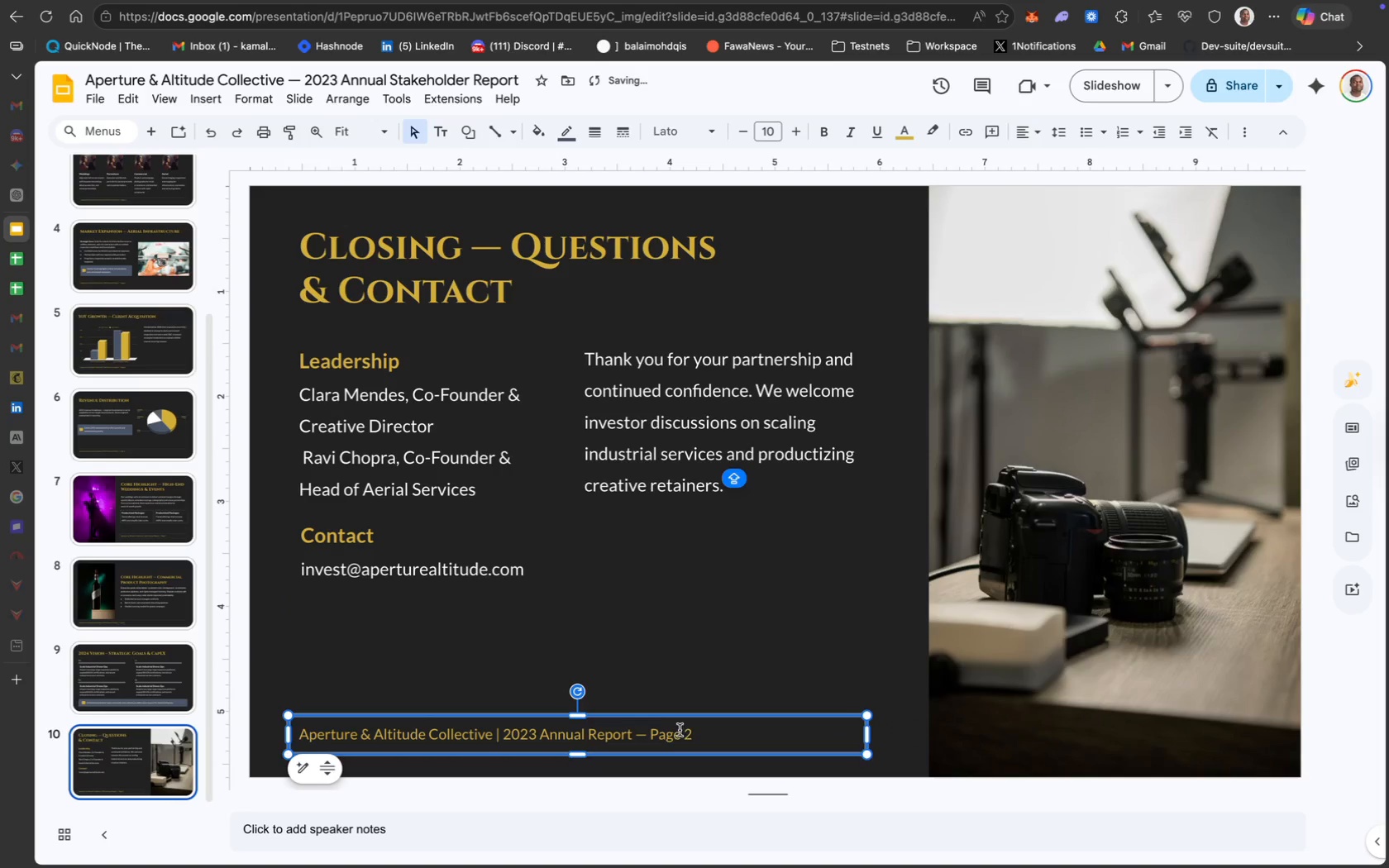 
left_click([687, 730])
 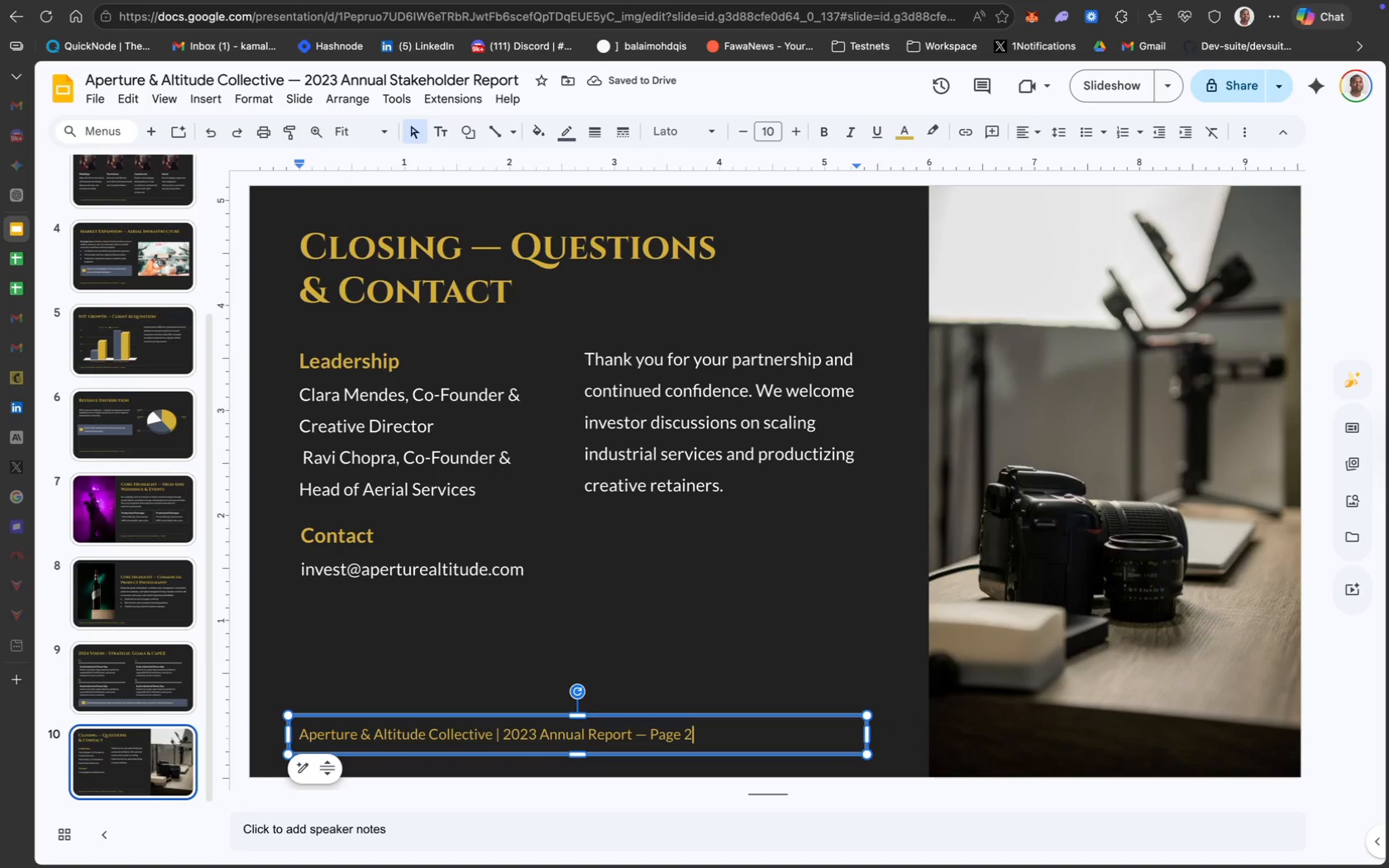 
key(ArrowRight)
 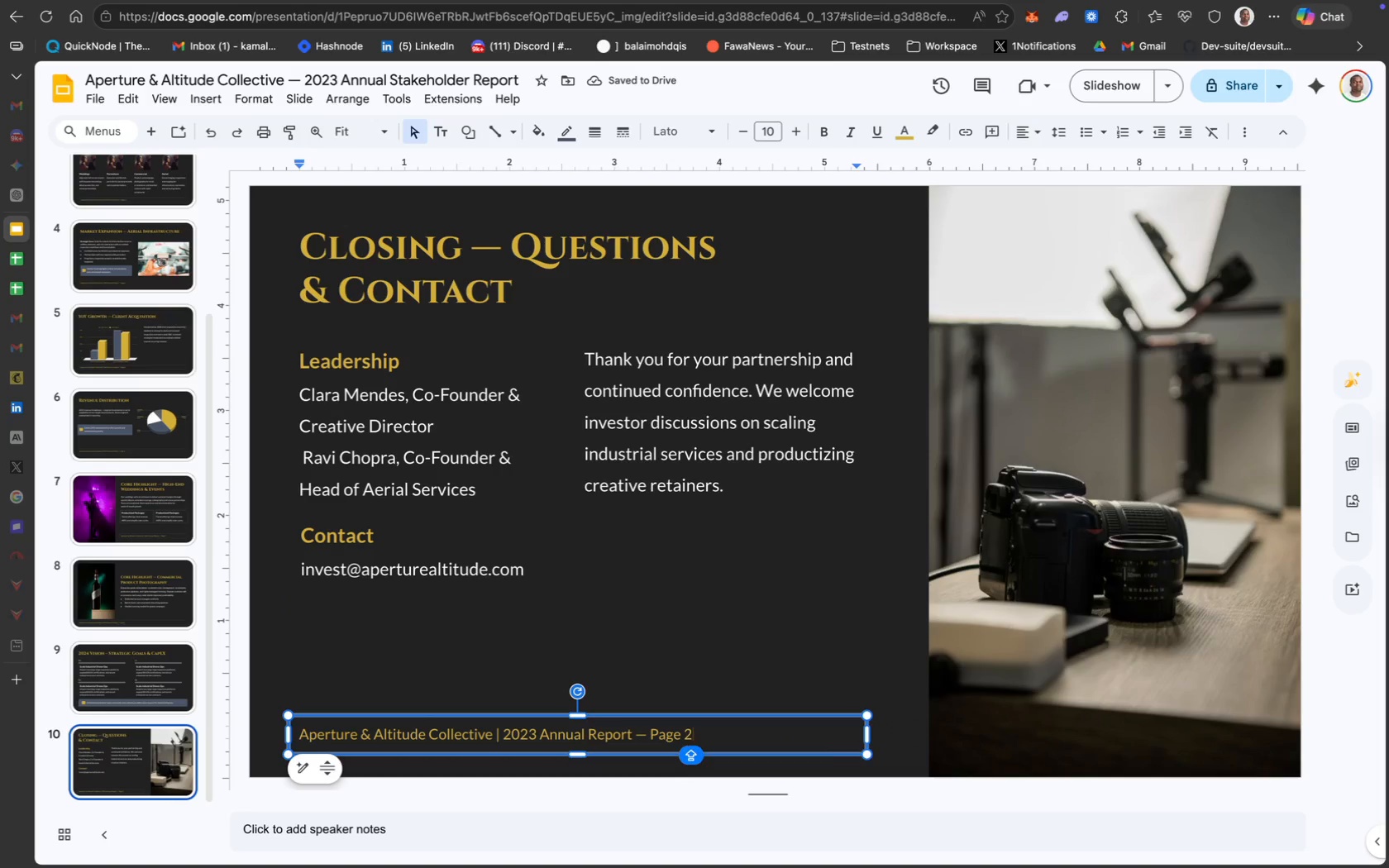 
key(Backspace)
type(10)
 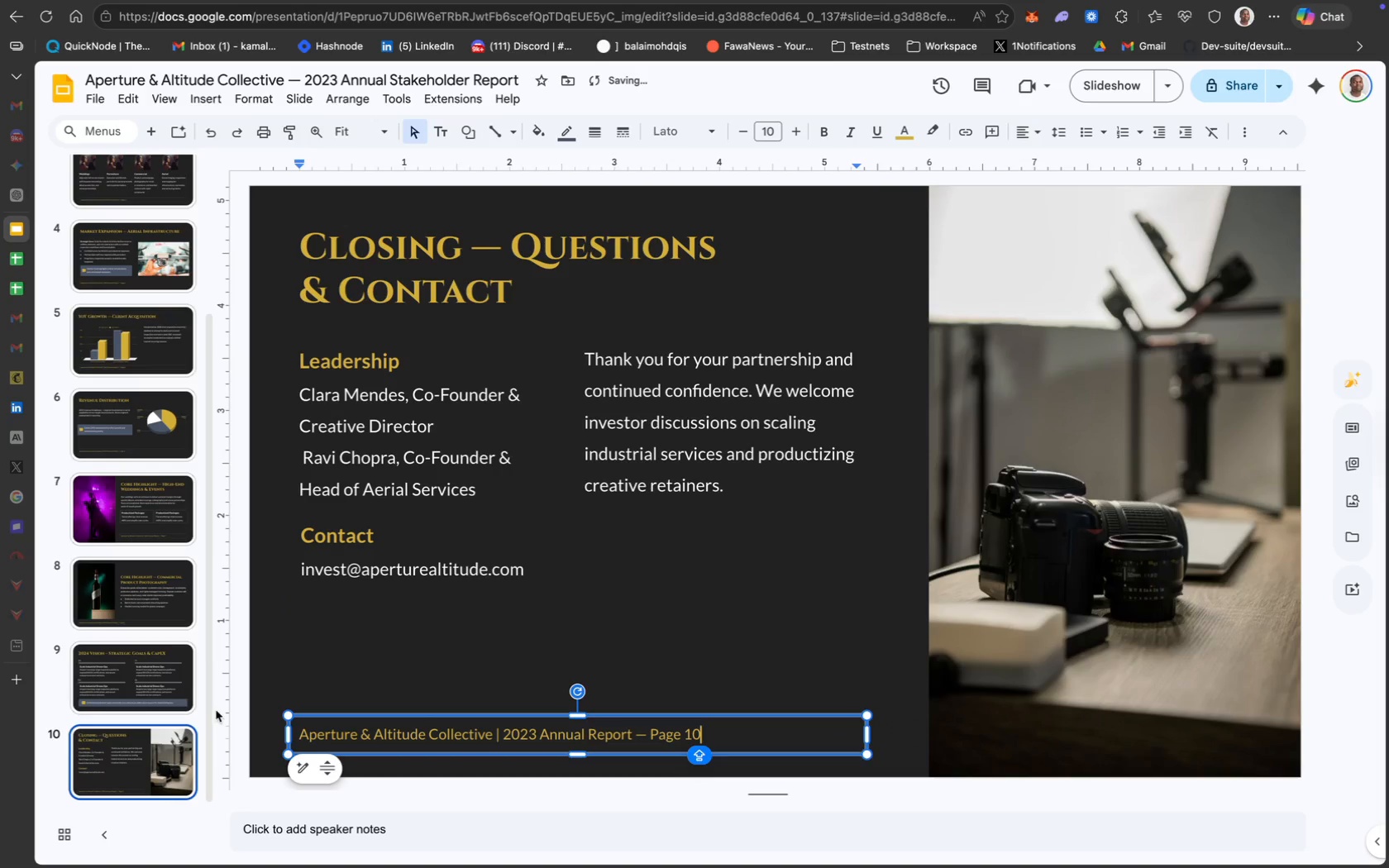 
left_click([118, 701])
 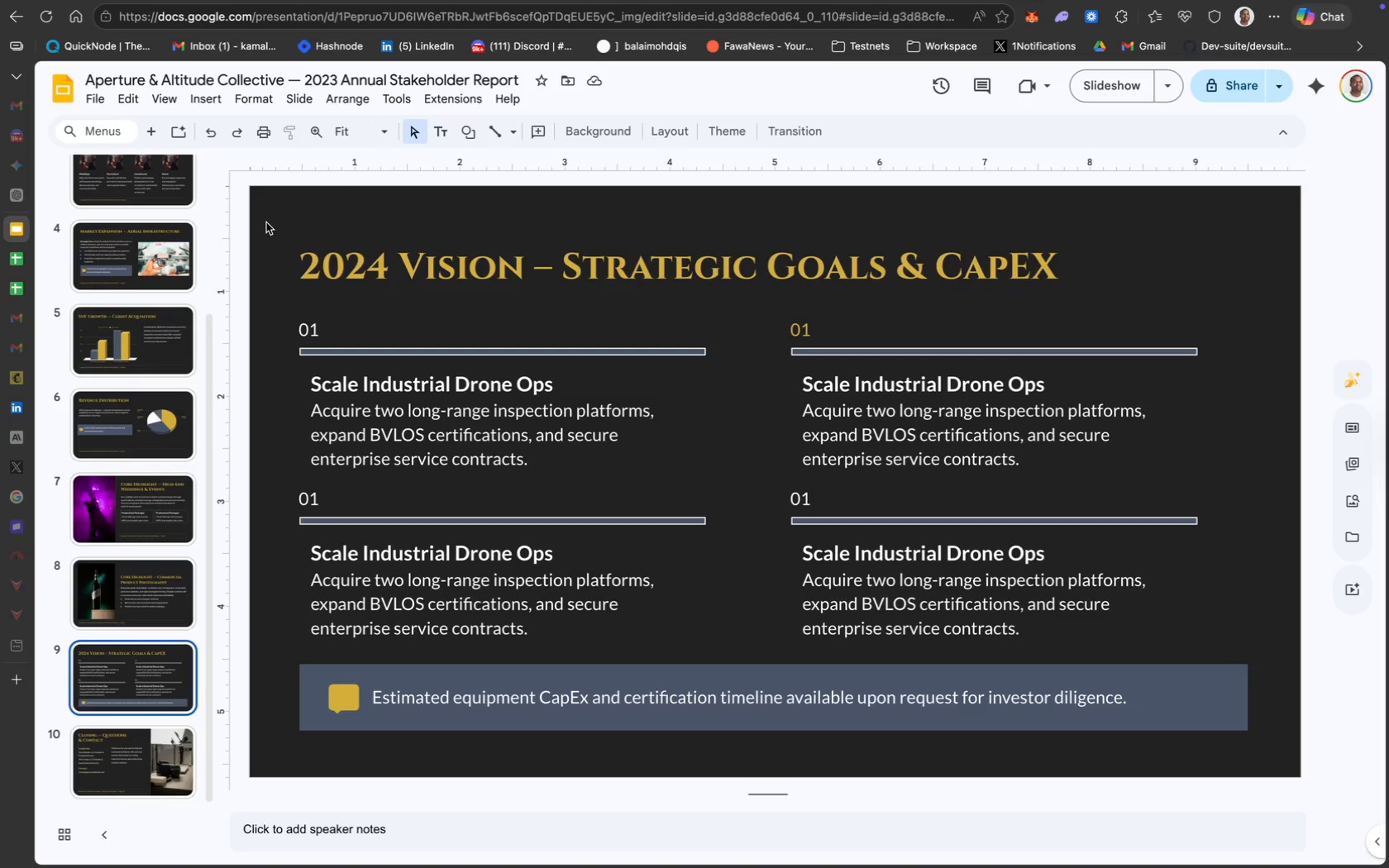 
wait(5.1)
 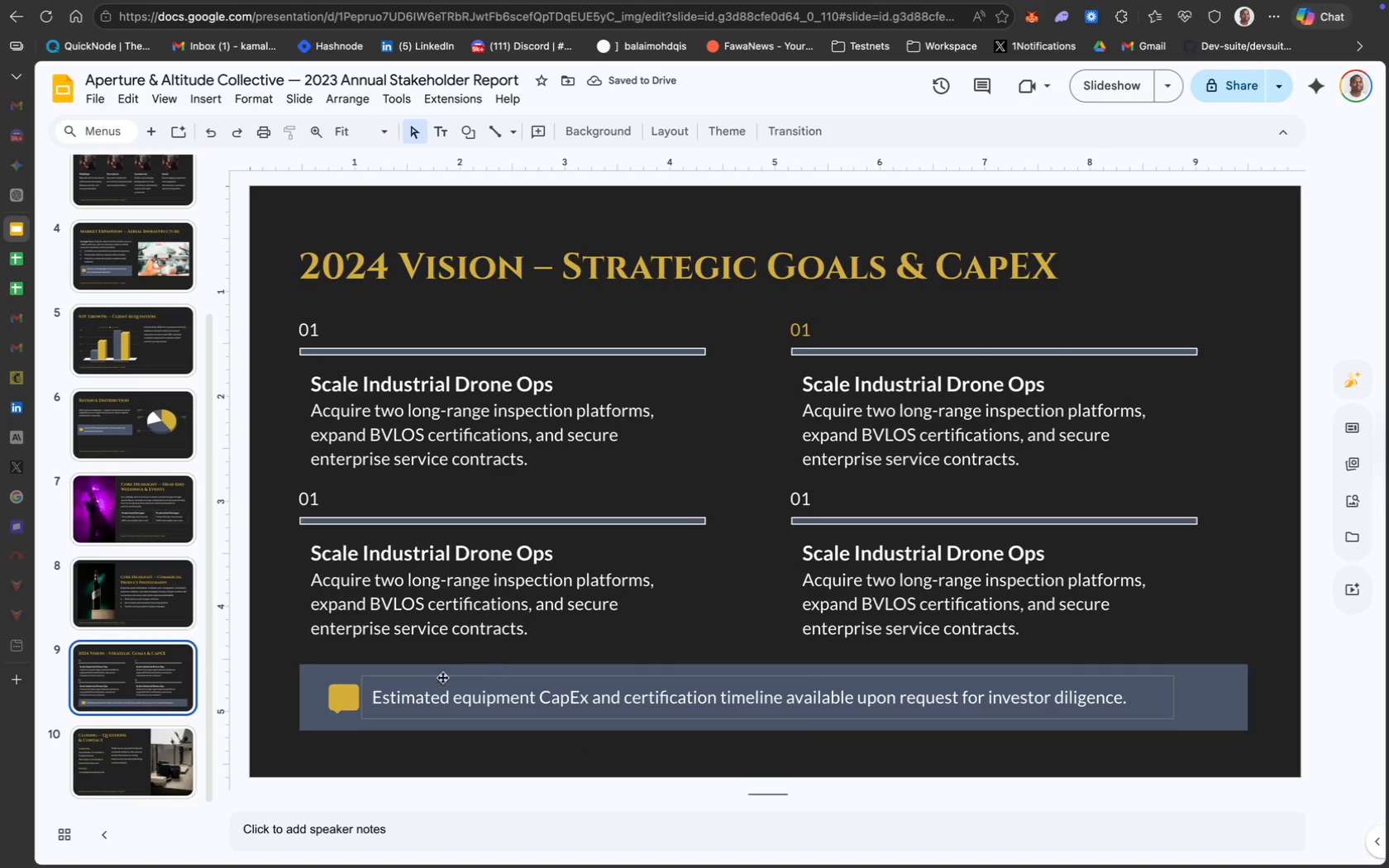 
left_click_drag(start_coordinate=[266, 222], to_coordinate=[1143, 688])
 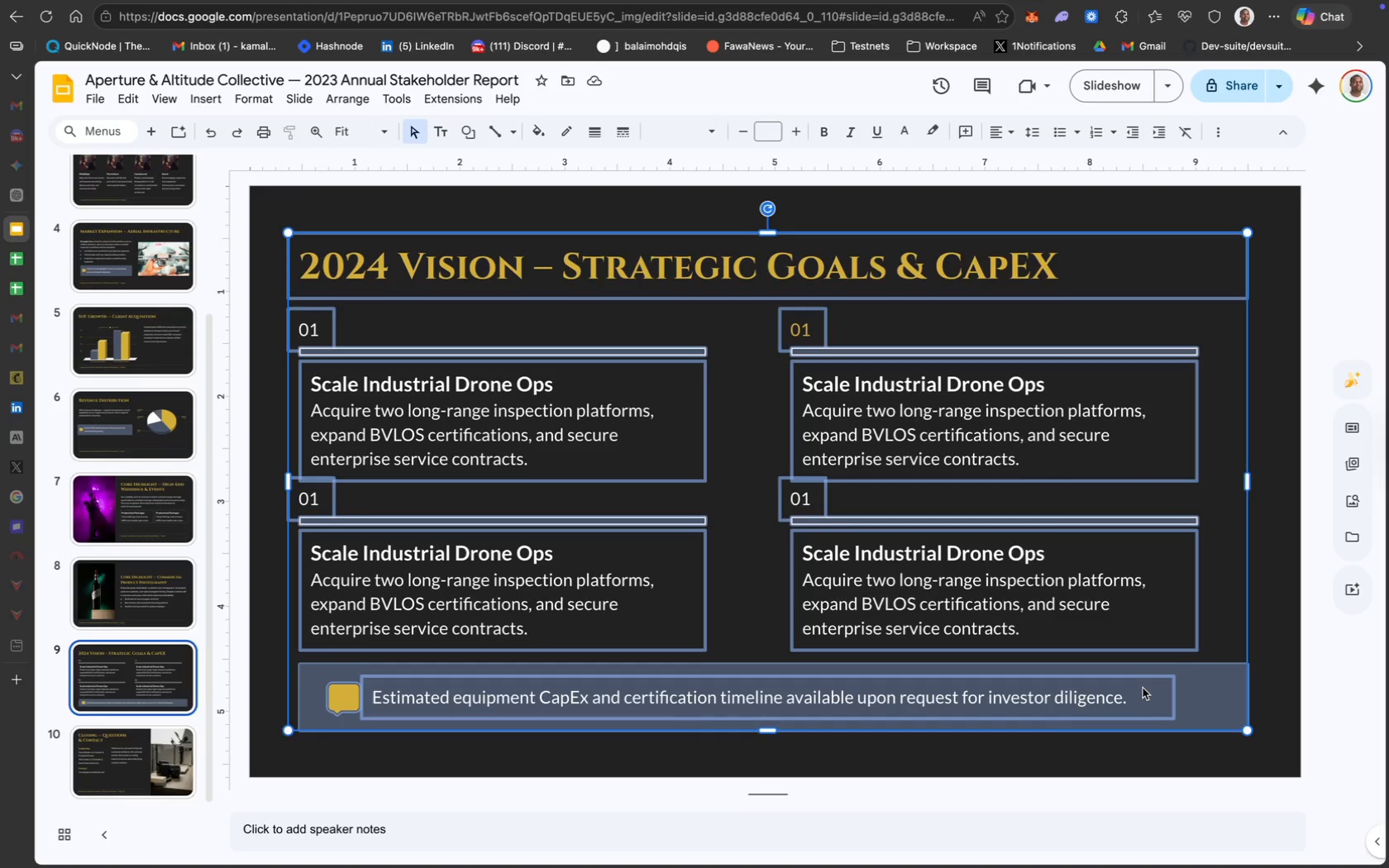 
hold_key(key=ArrowUp, duration=0.78)
 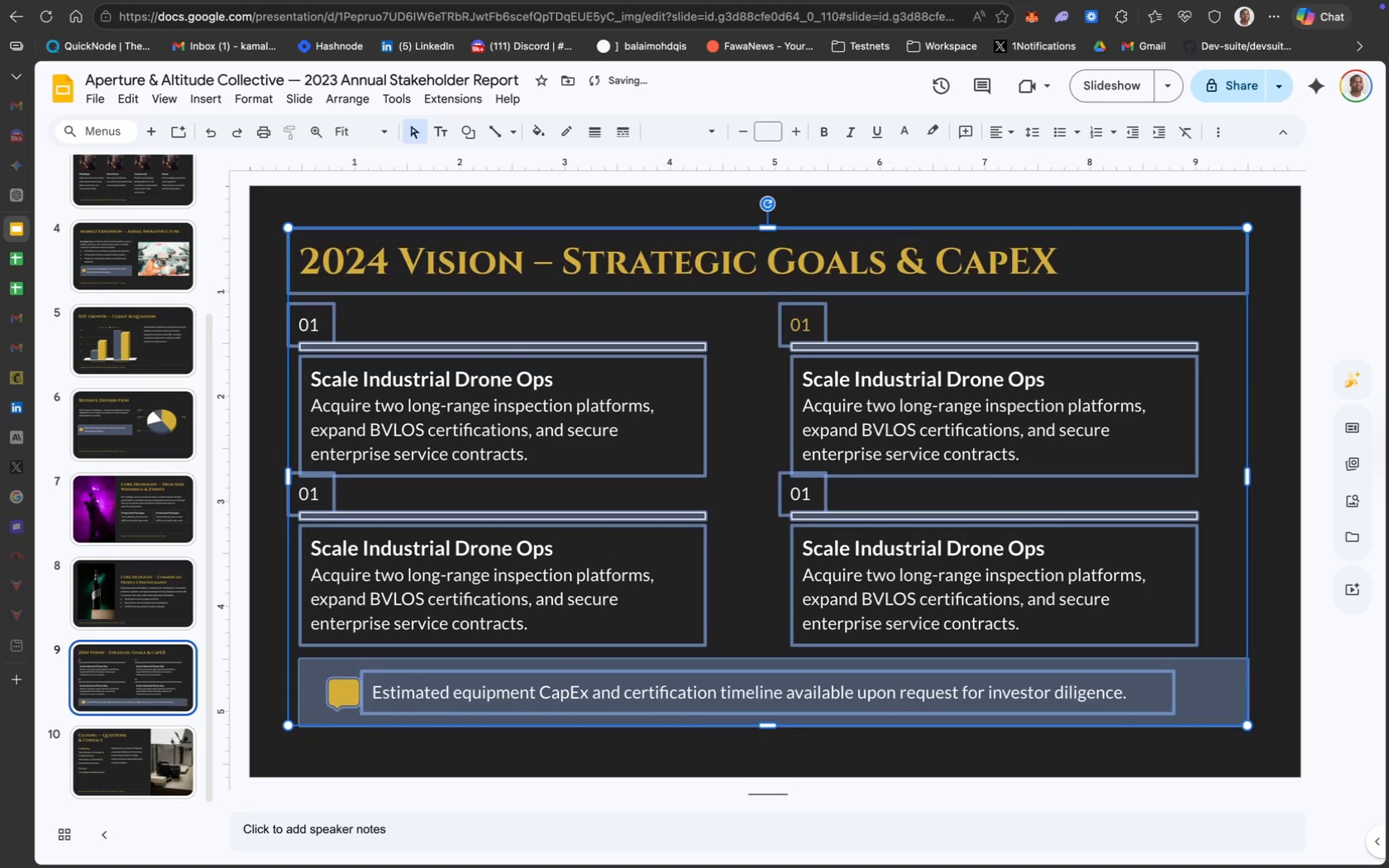 
hold_key(key=ArrowUp, duration=0.32)
 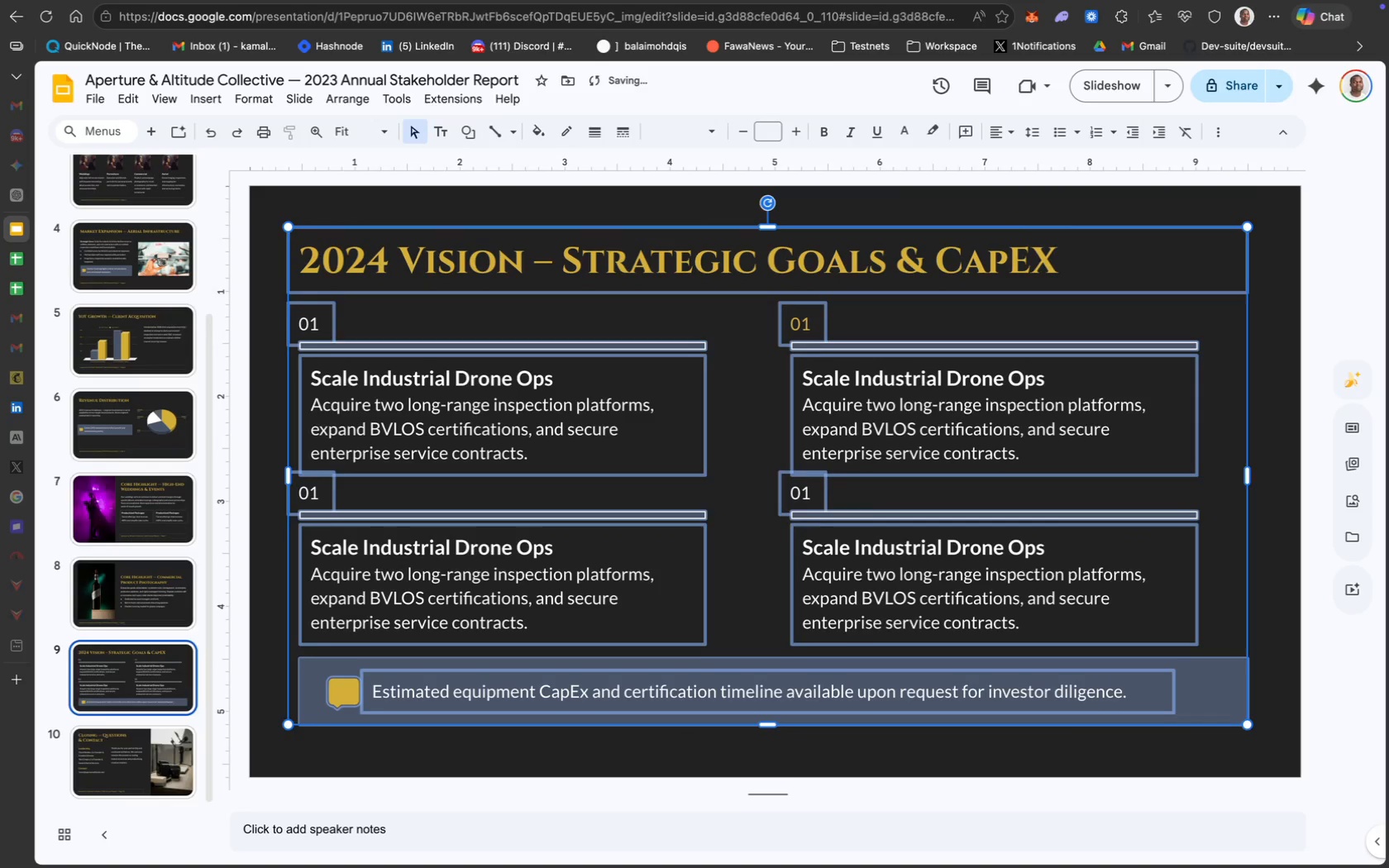 
key(ArrowUp)
 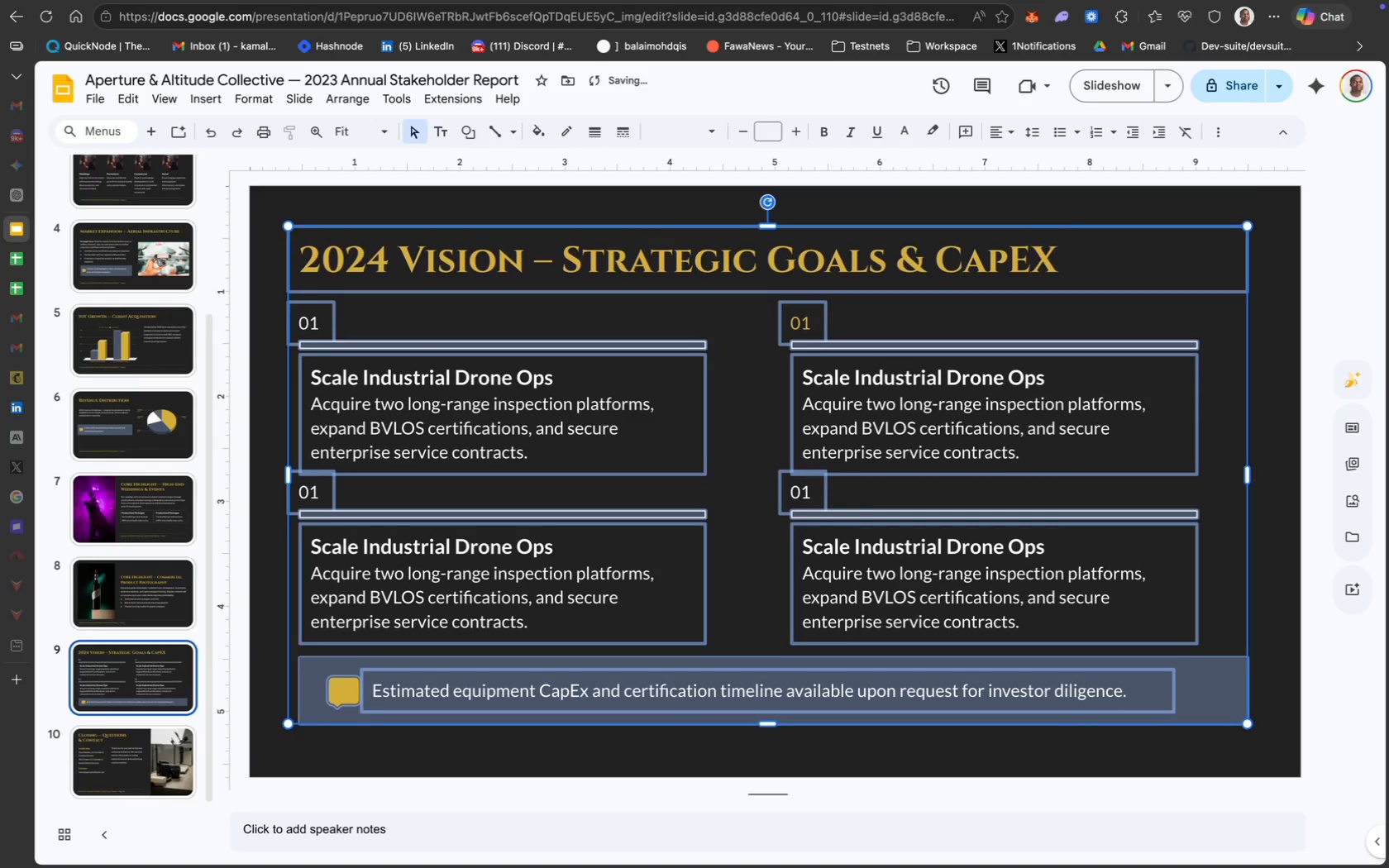 
key(ArrowUp)
 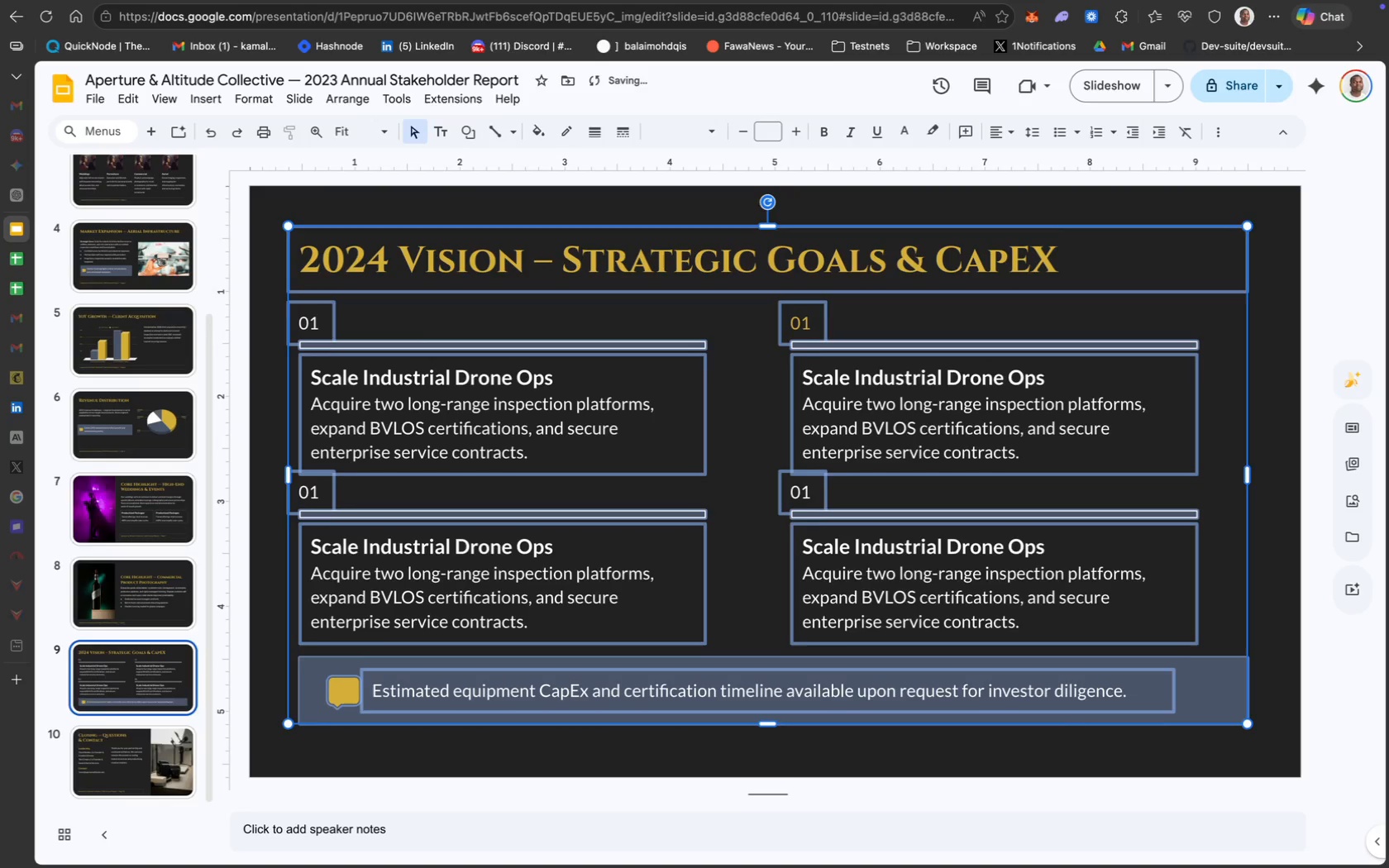 
key(ArrowUp)
 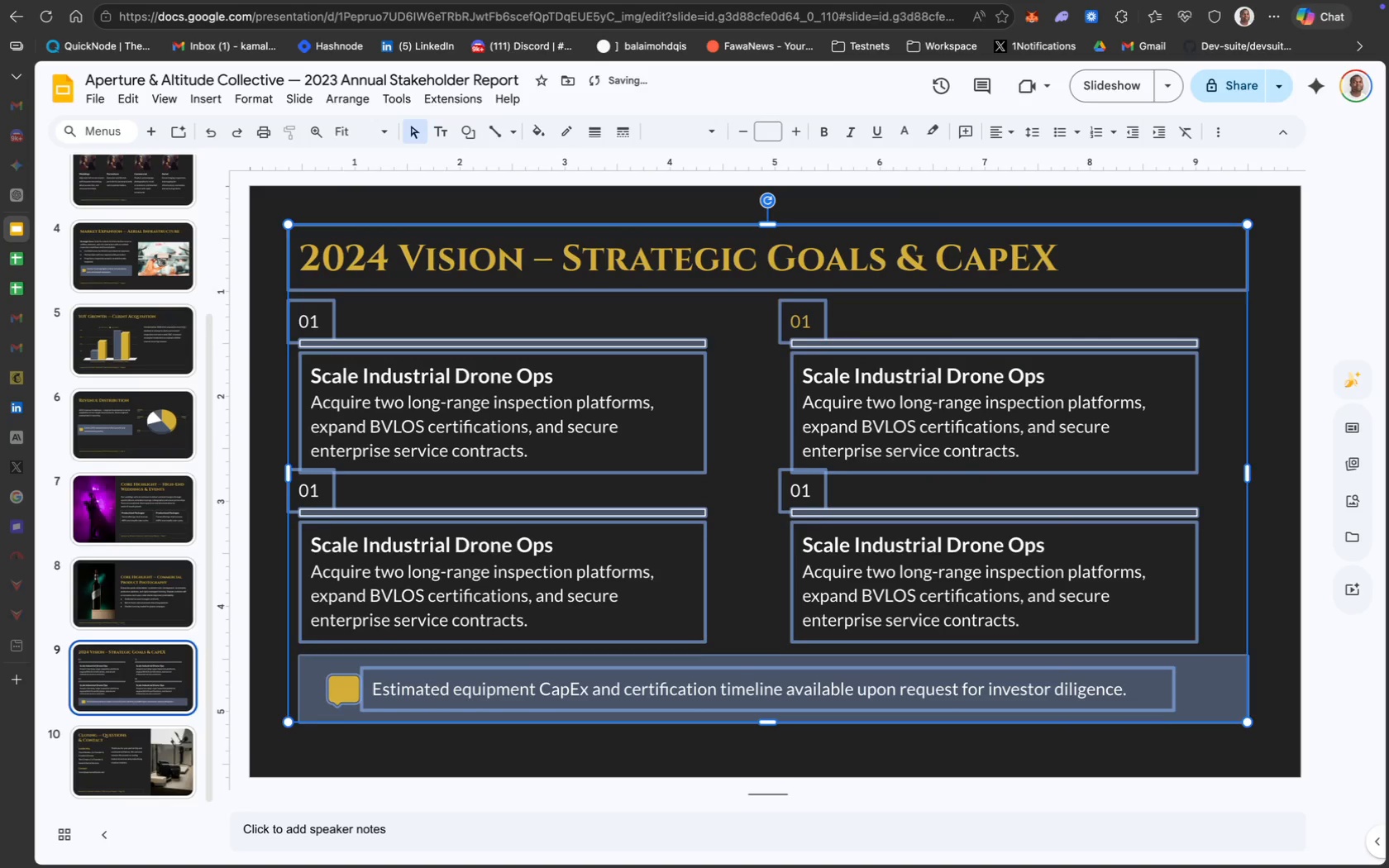 
key(ArrowUp)
 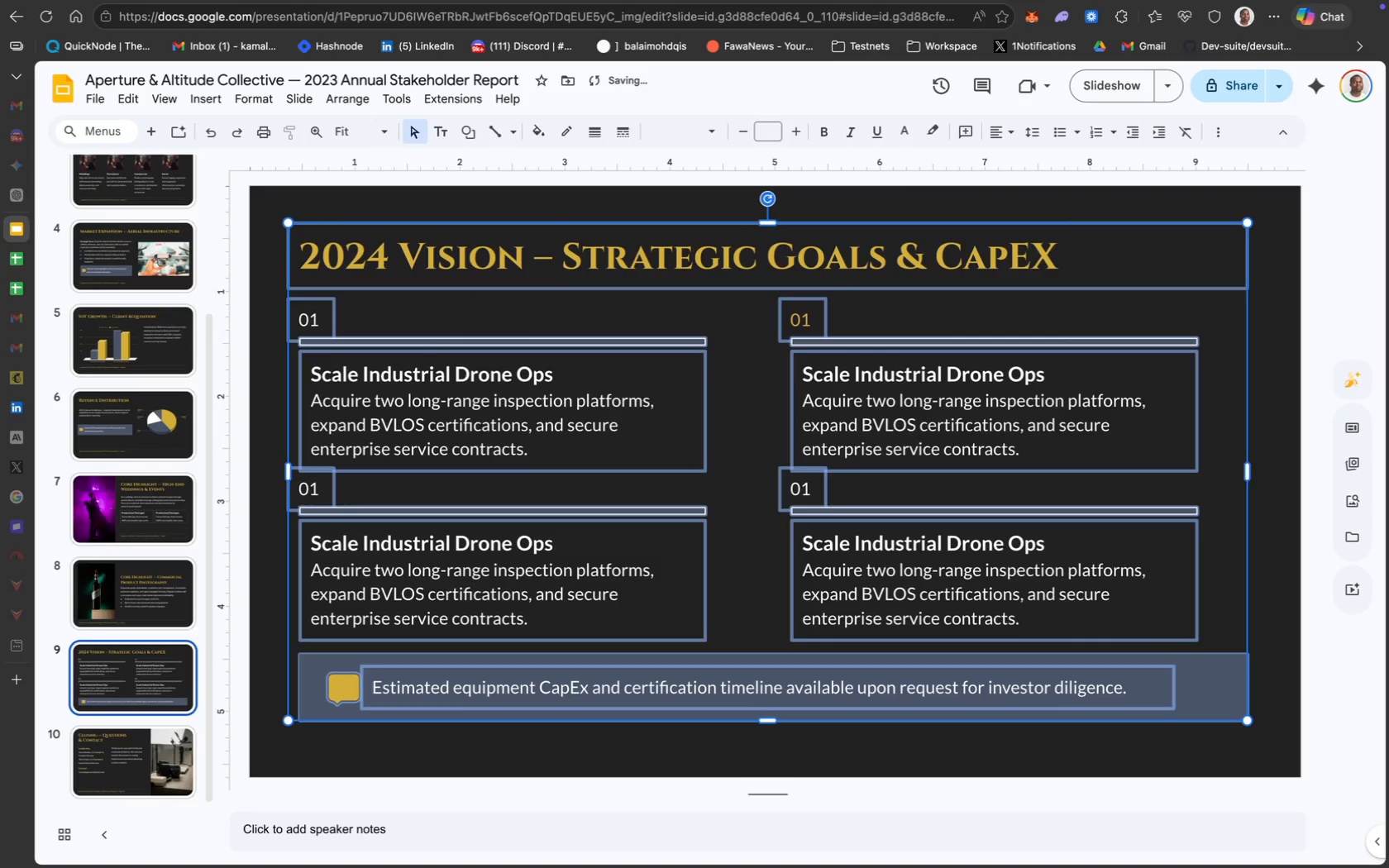 
key(ArrowUp)
 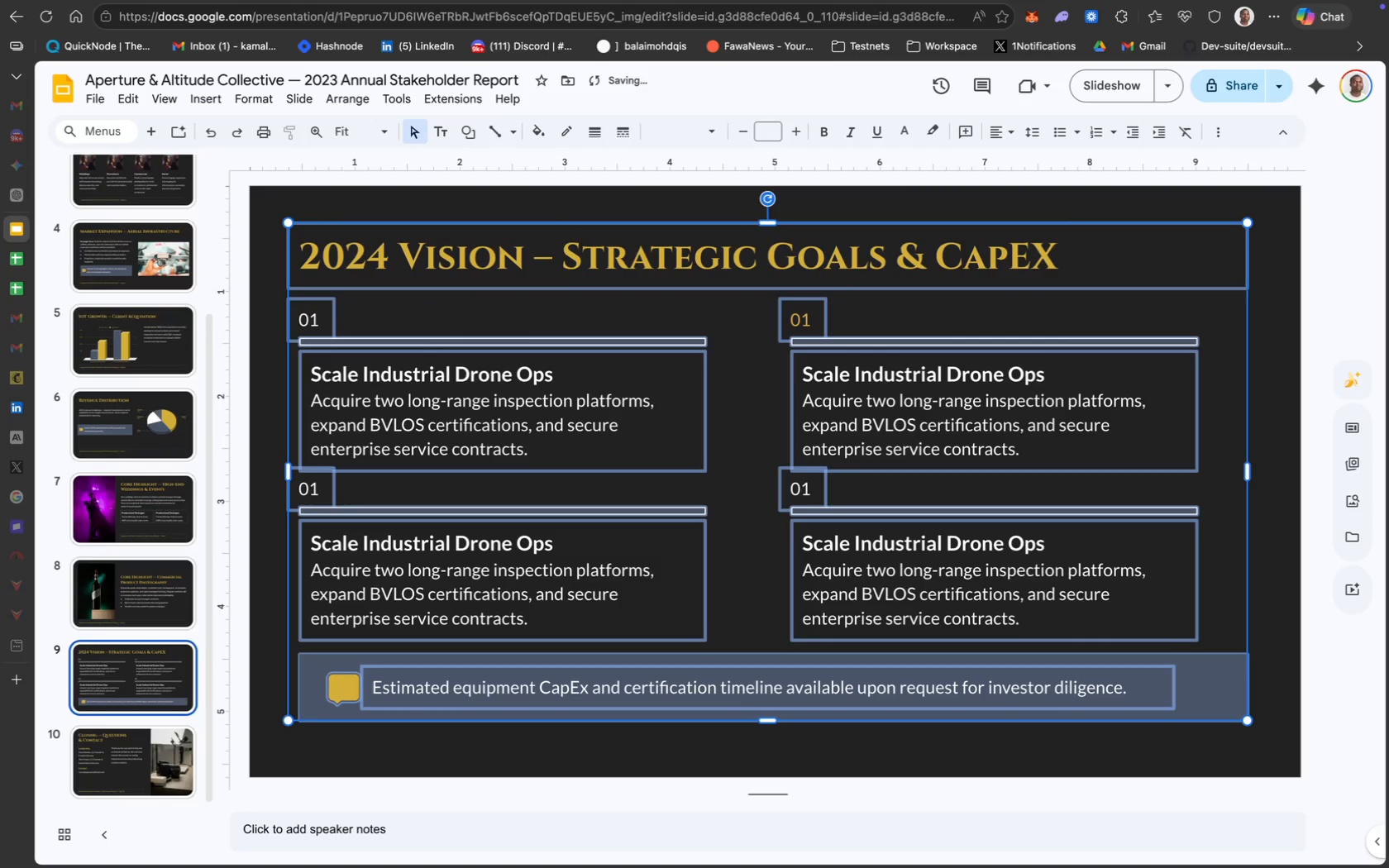 
key(ArrowUp)
 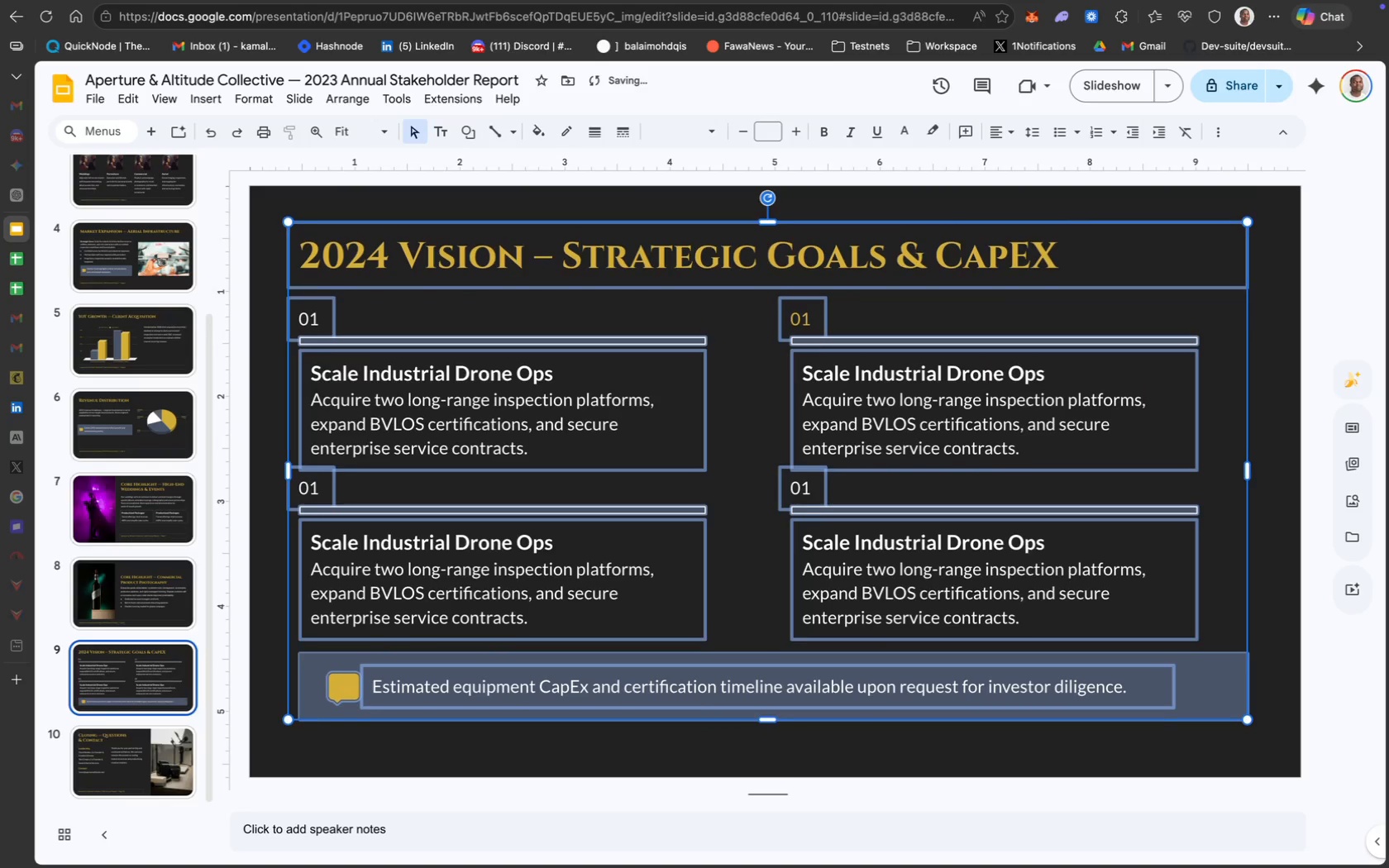 
key(ArrowUp)
 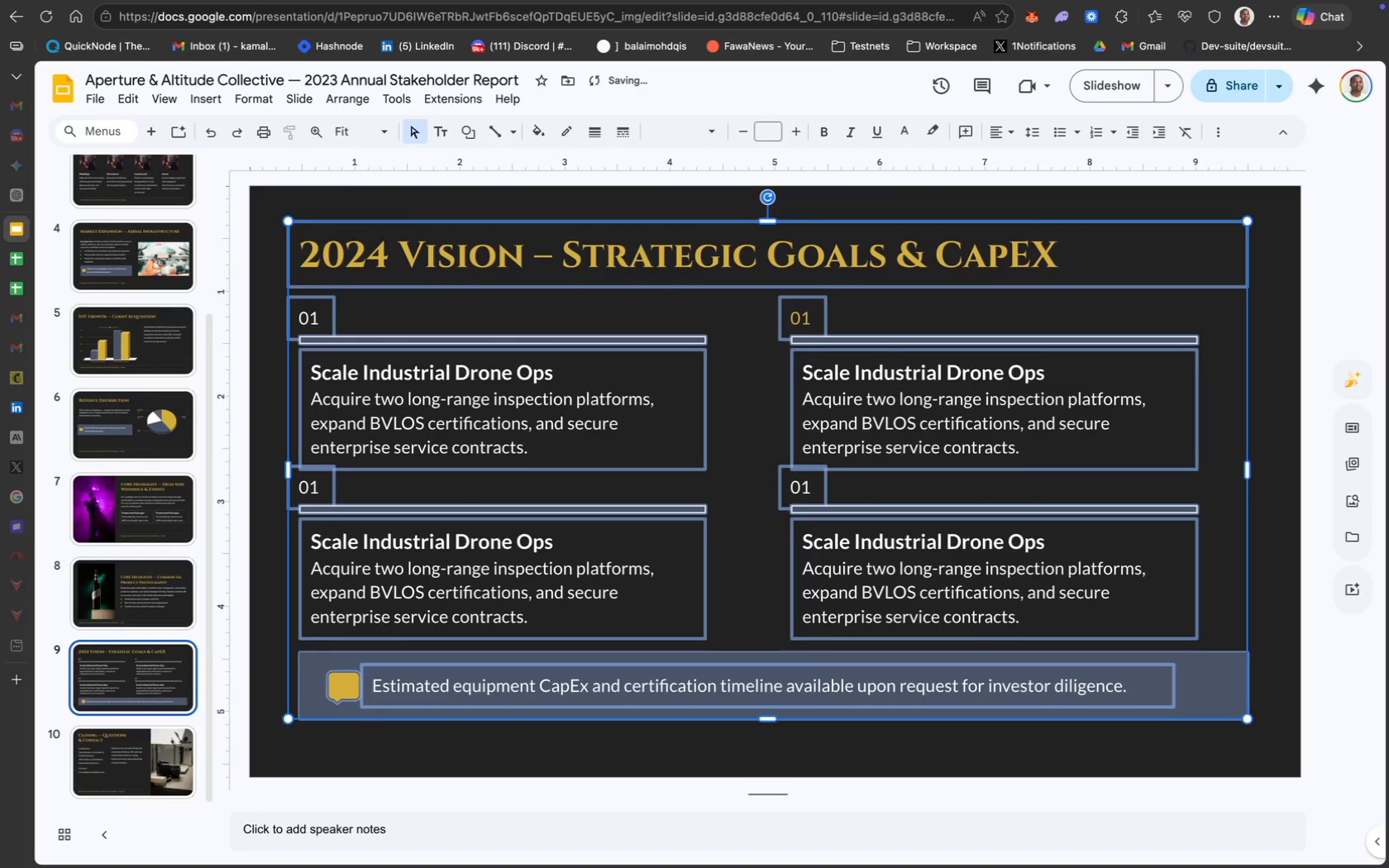 
key(ArrowUp)
 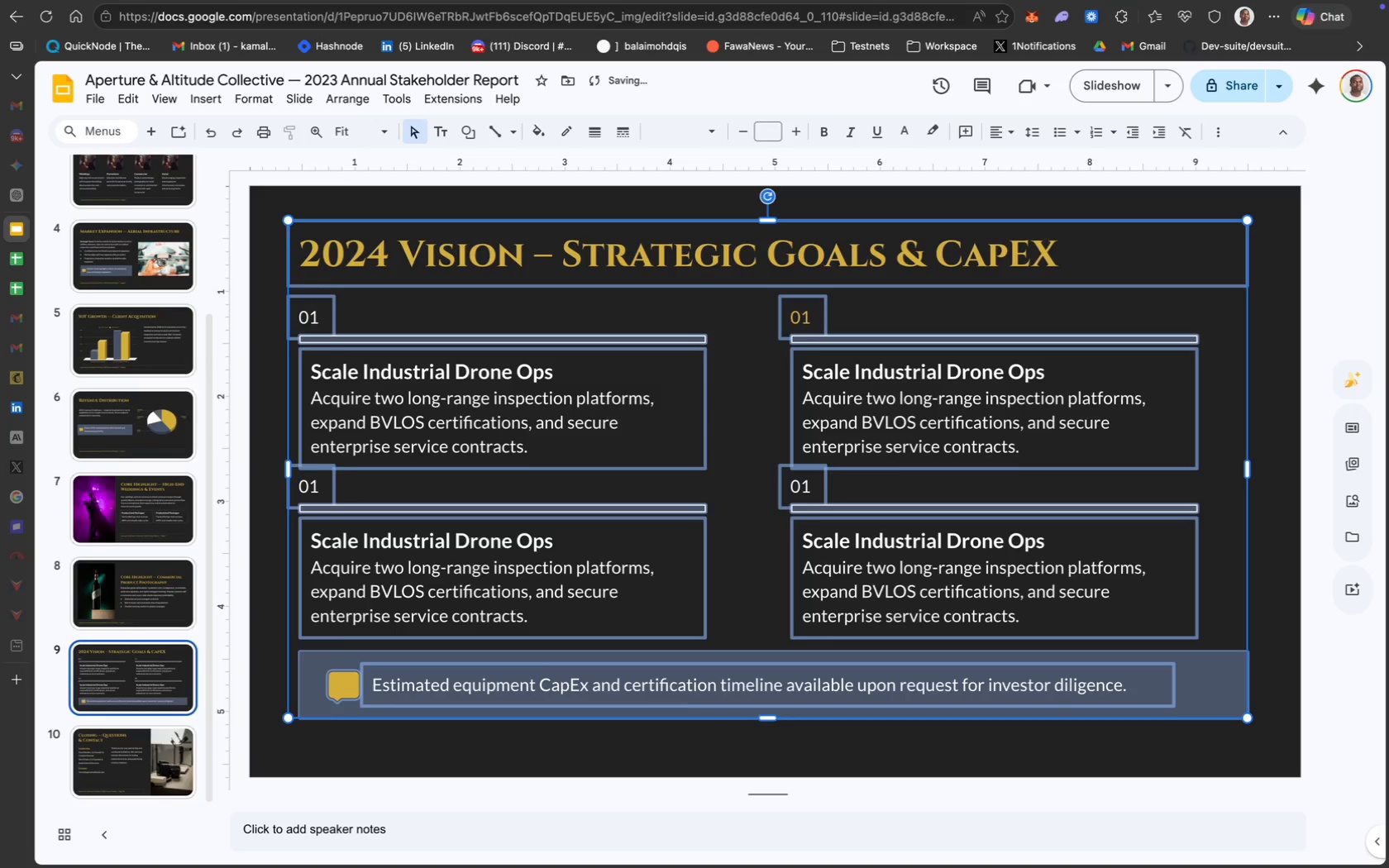 
key(ArrowUp)
 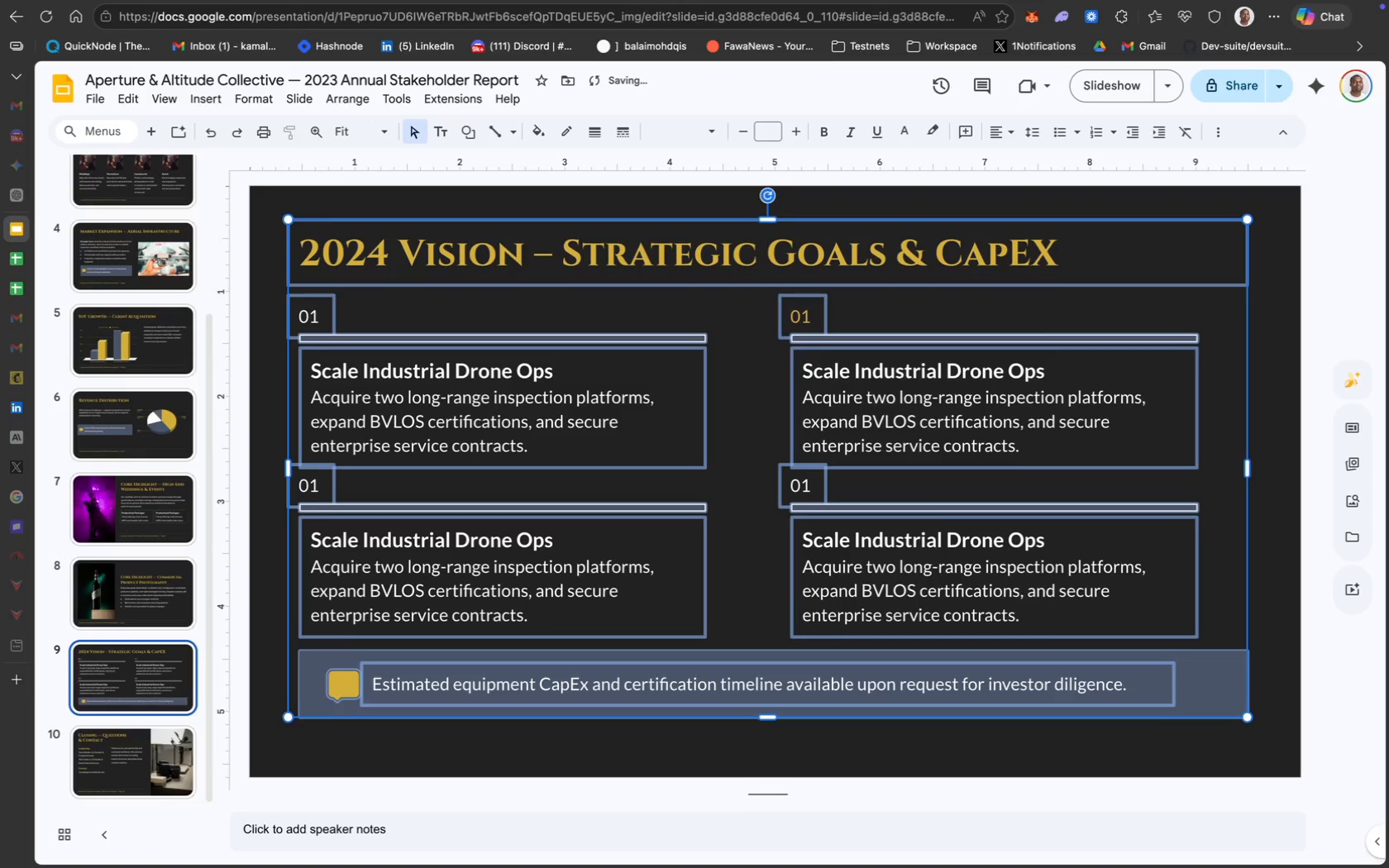 
key(ArrowUp)
 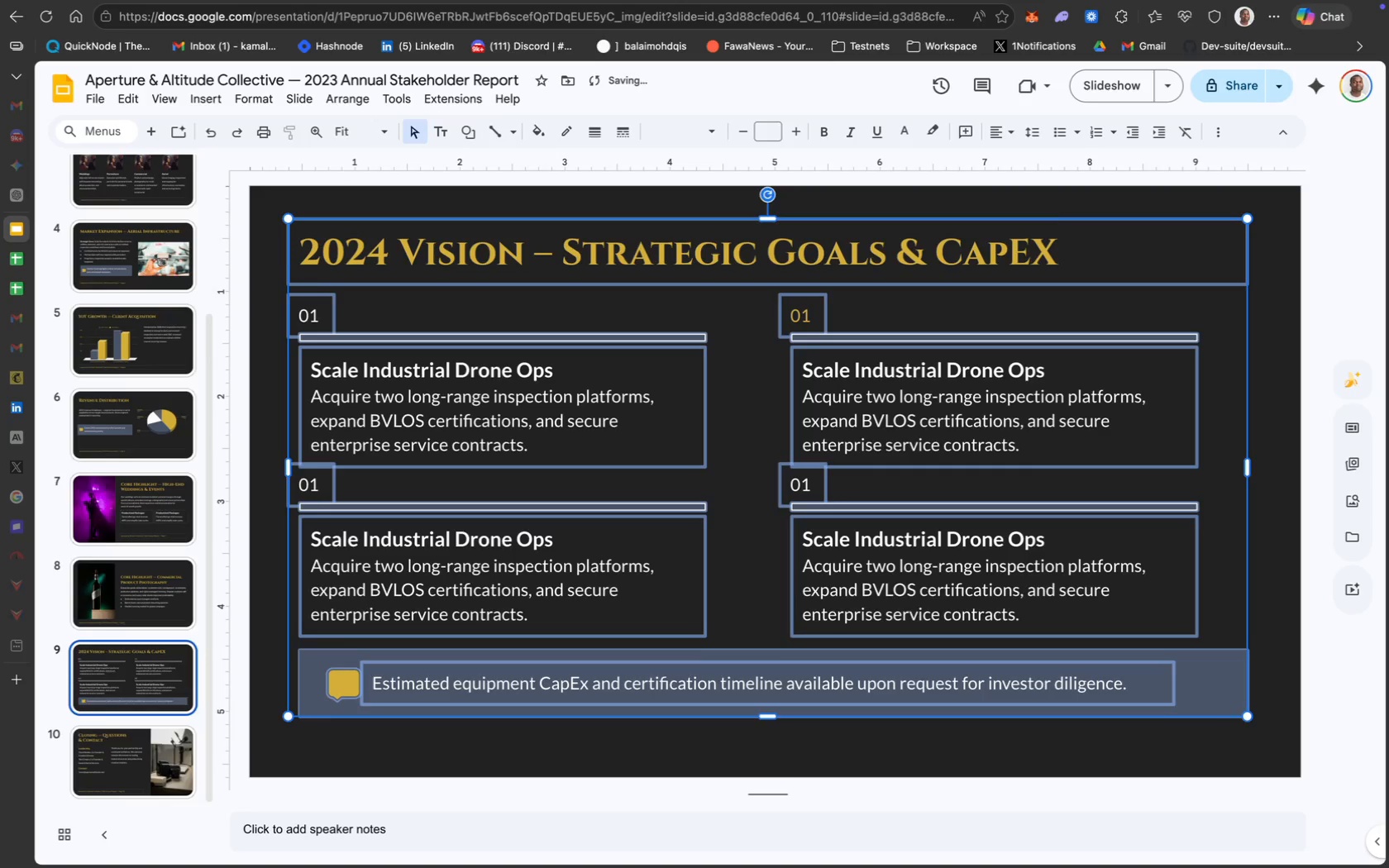 
key(ArrowUp)
 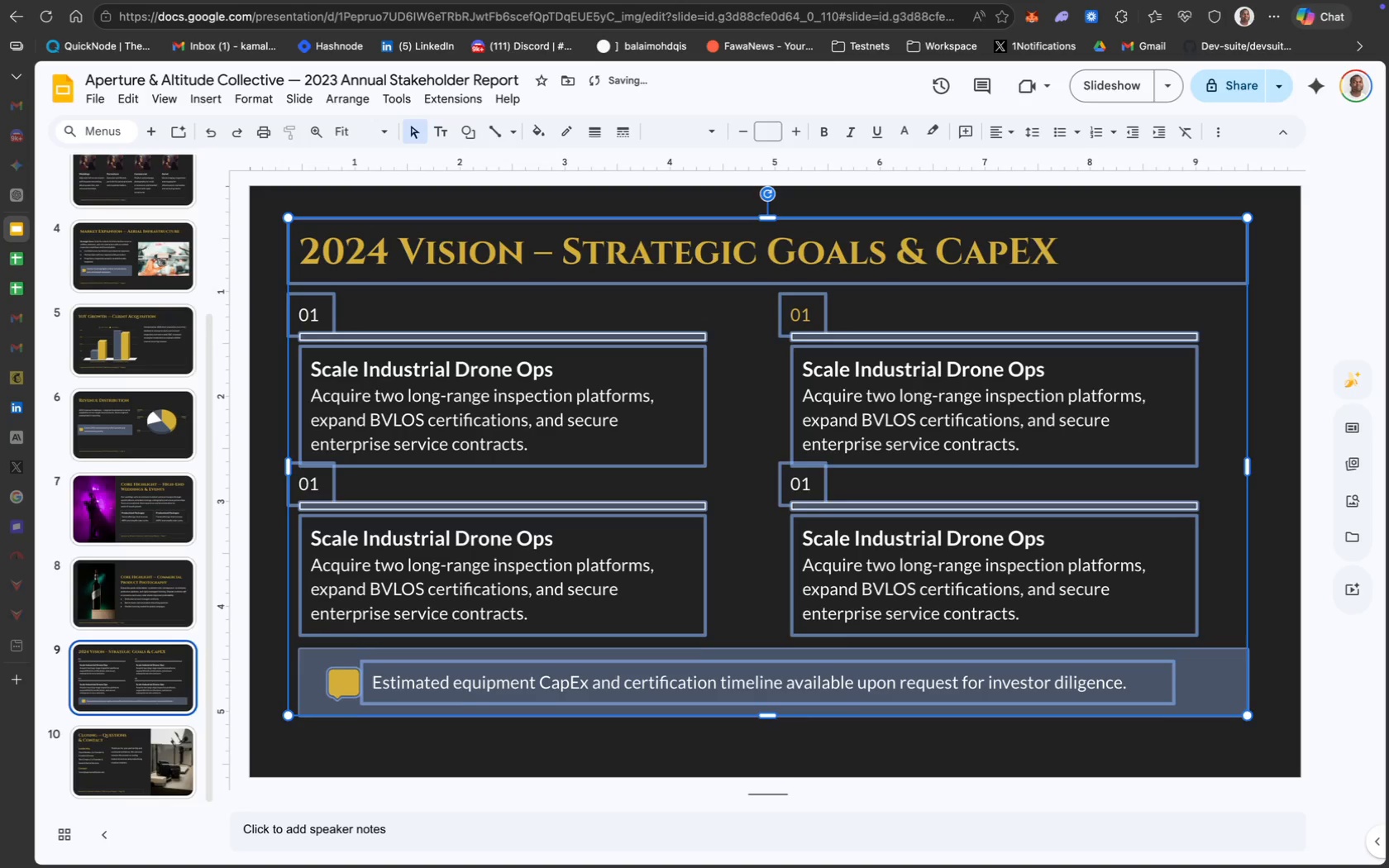 
key(ArrowUp)
 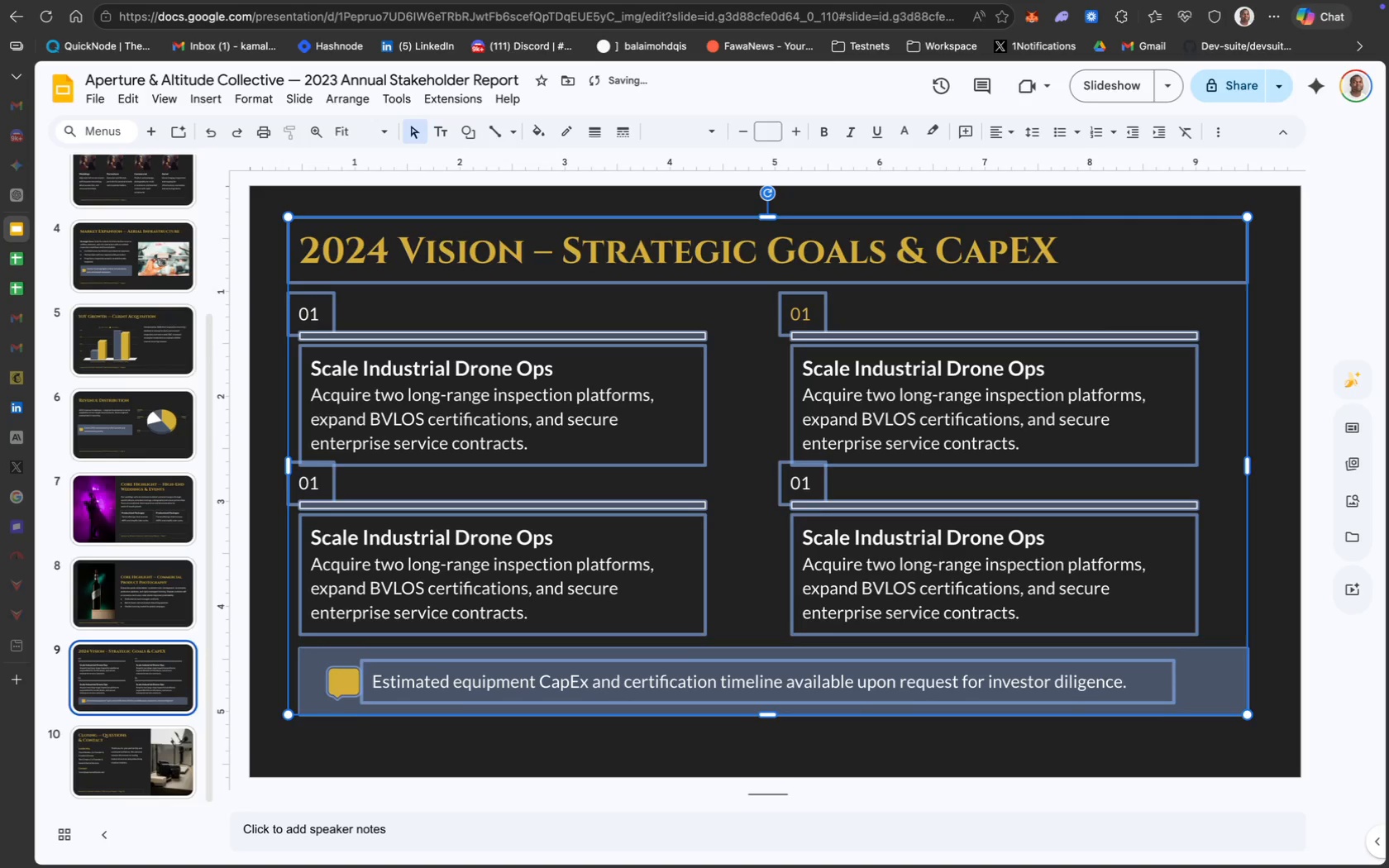 
key(ArrowUp)
 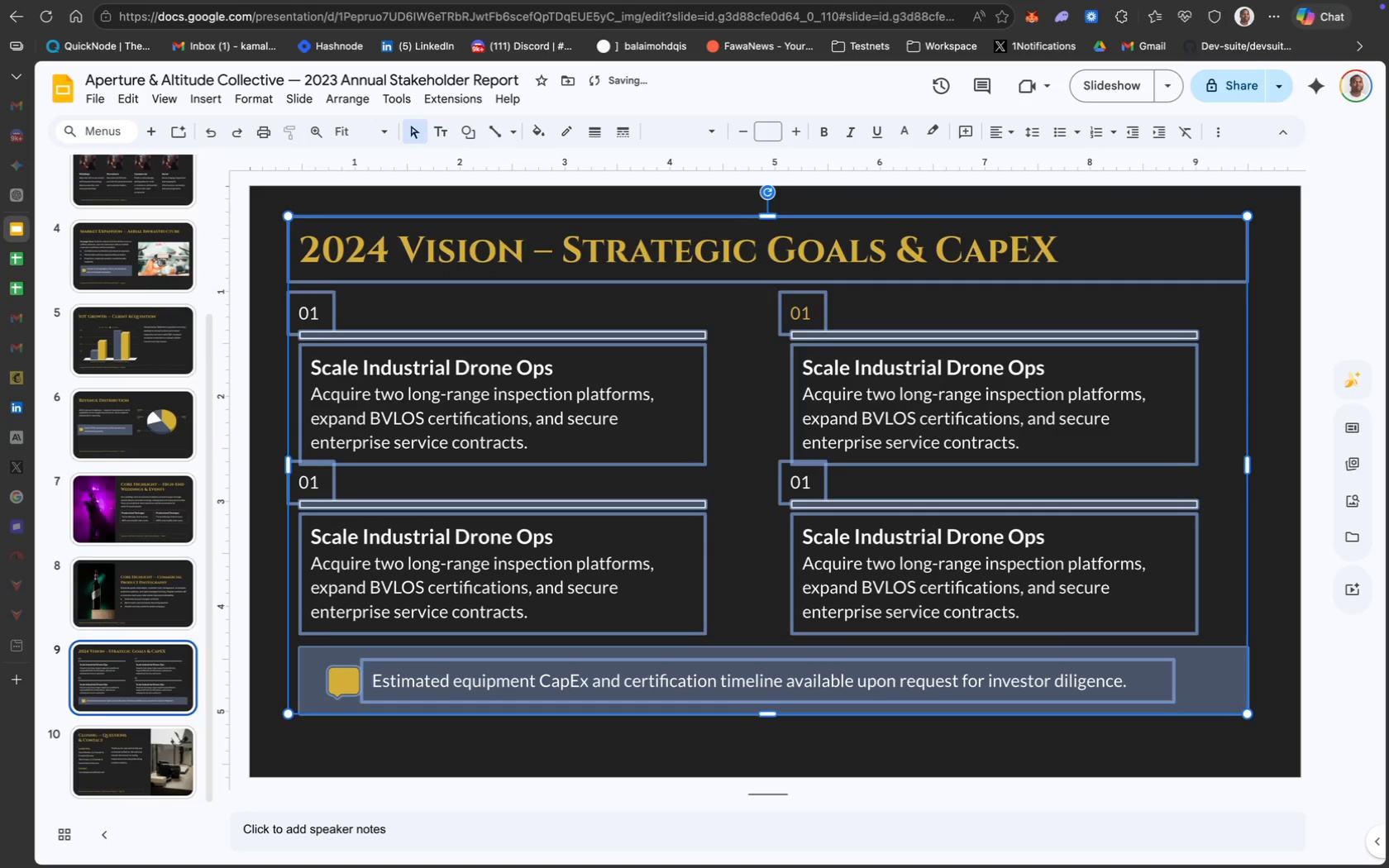 
key(ArrowUp)
 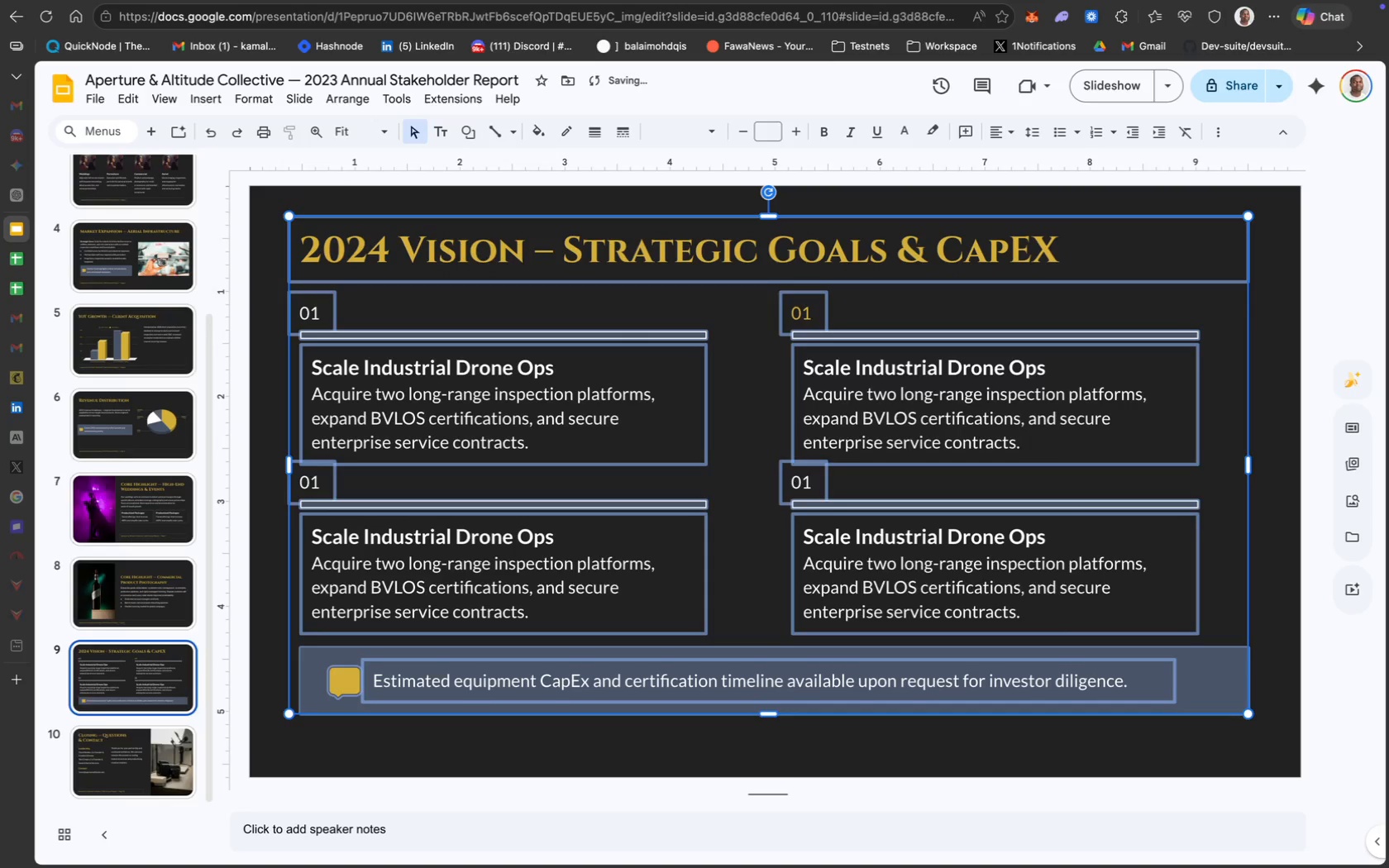 
key(ArrowRight)
 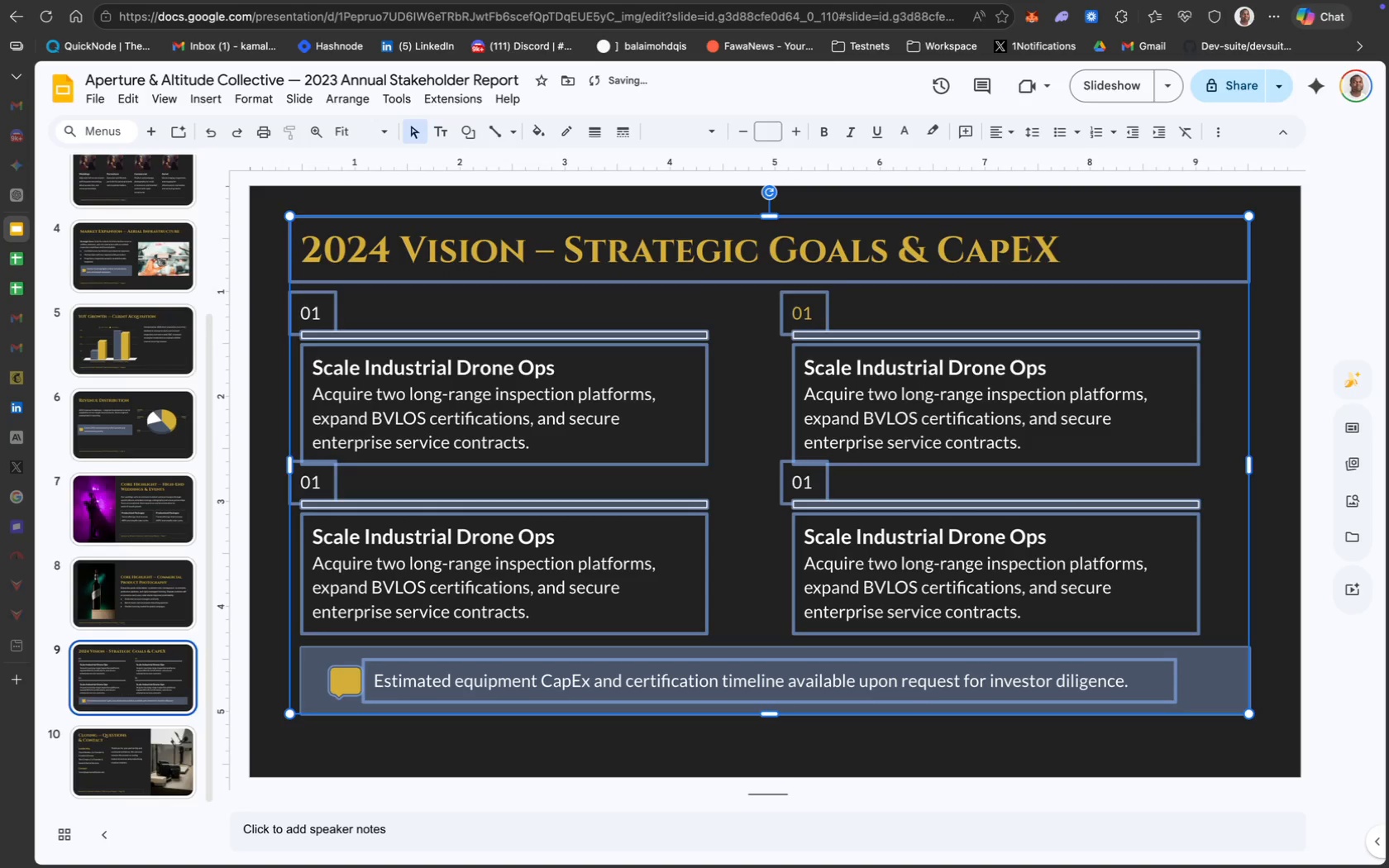 
key(ArrowRight)
 